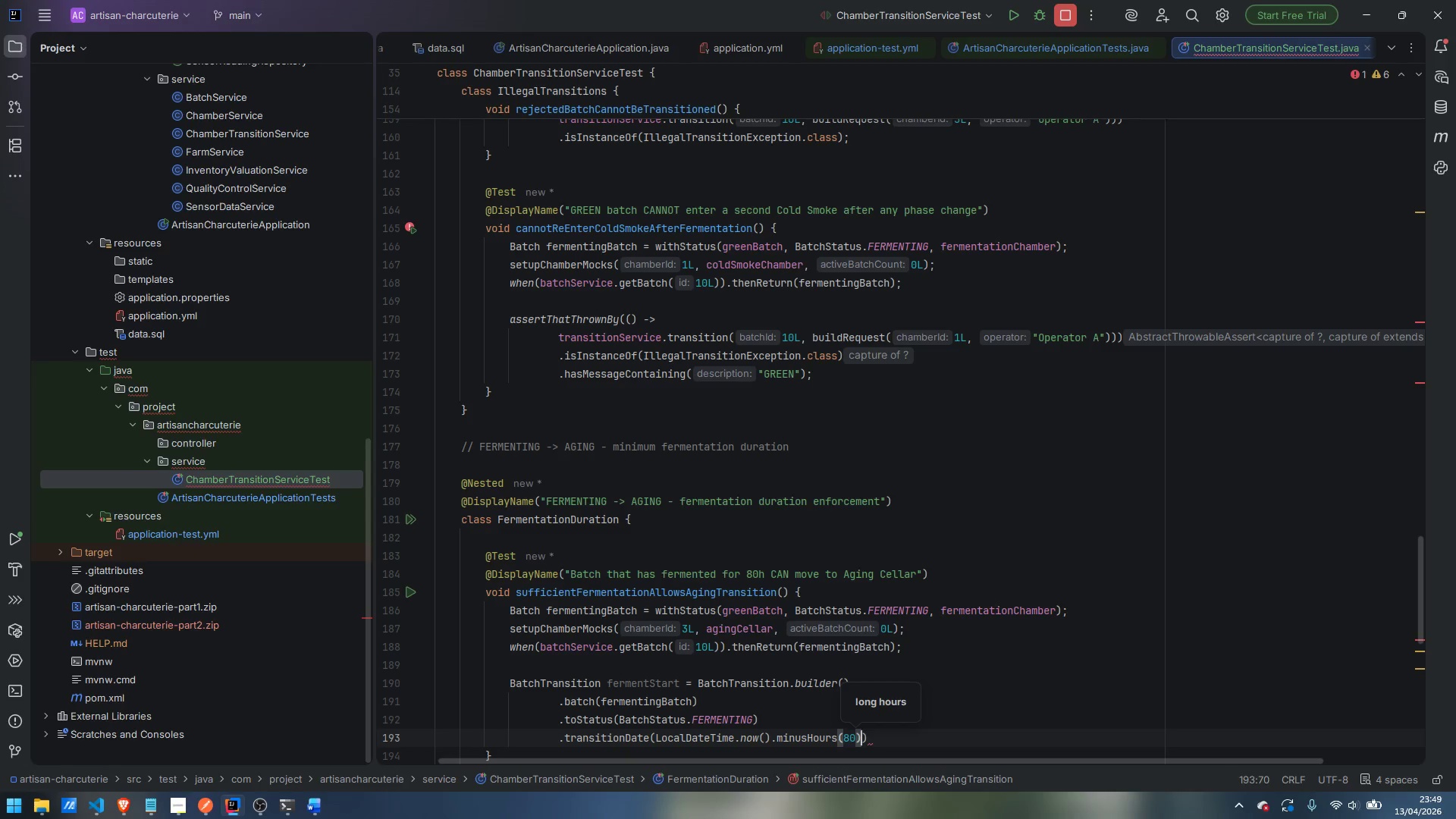 
key(ArrowRight)
 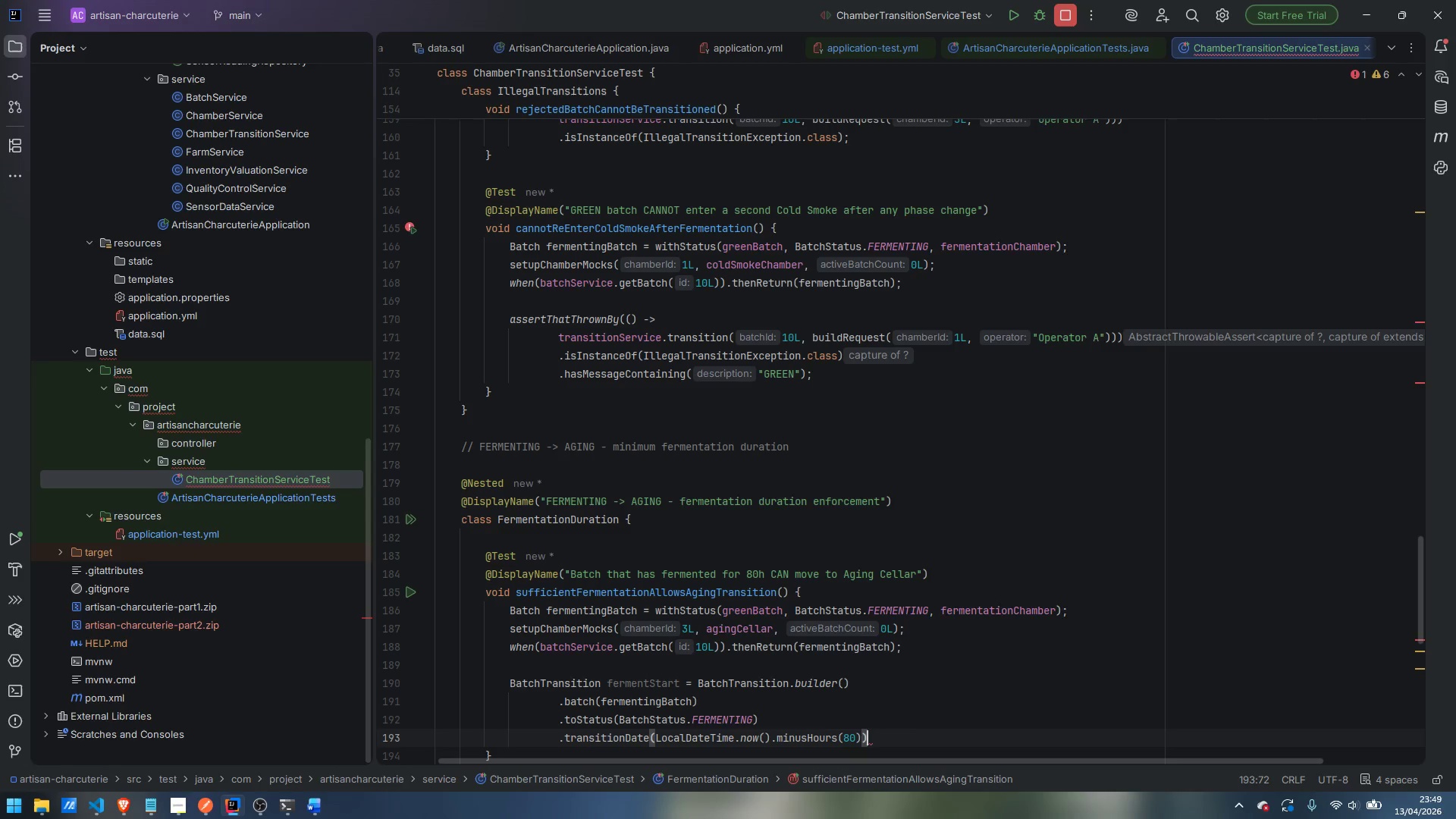 
key(Enter)
 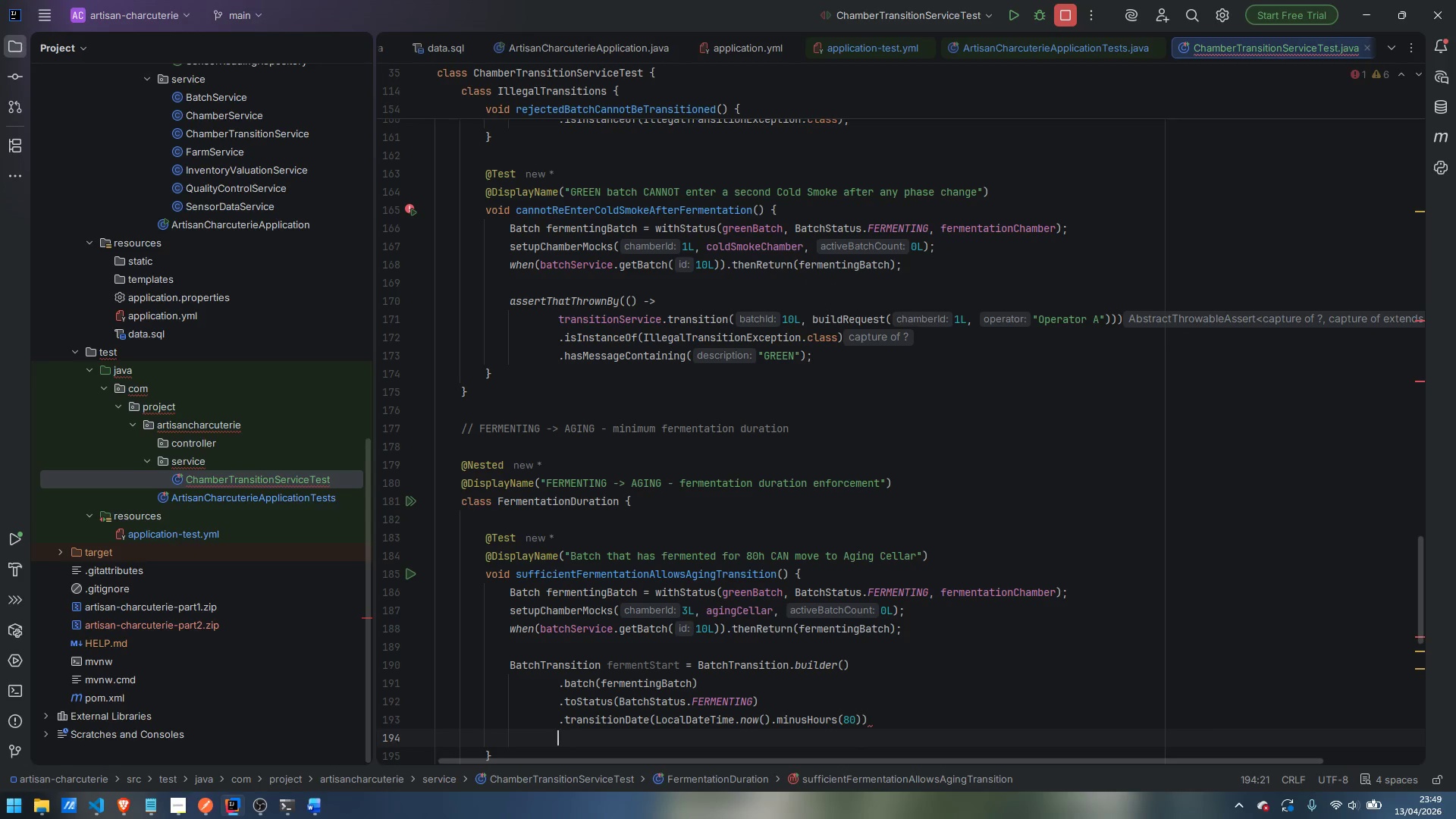 
key(Period)
 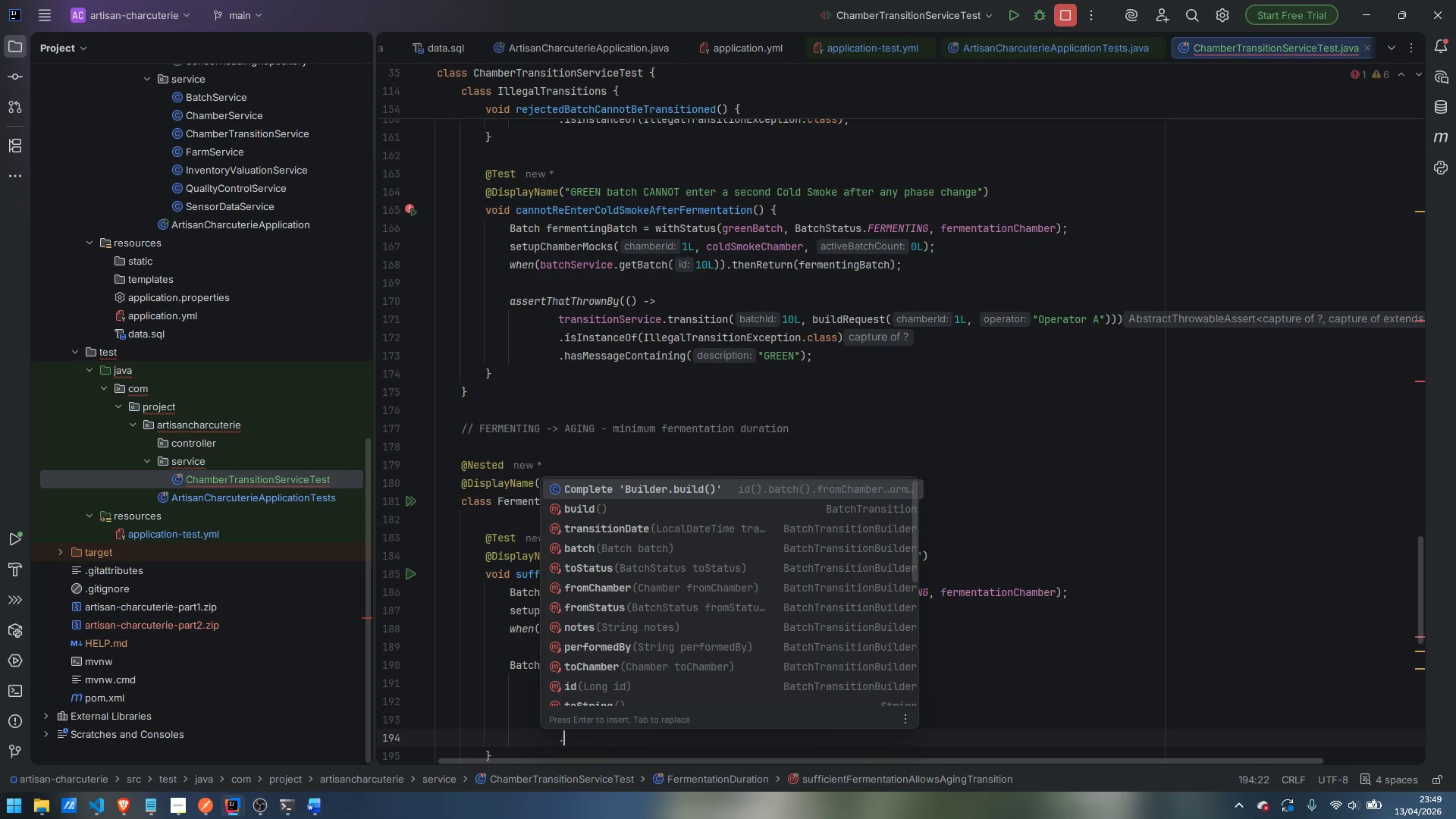 
wait(7.31)
 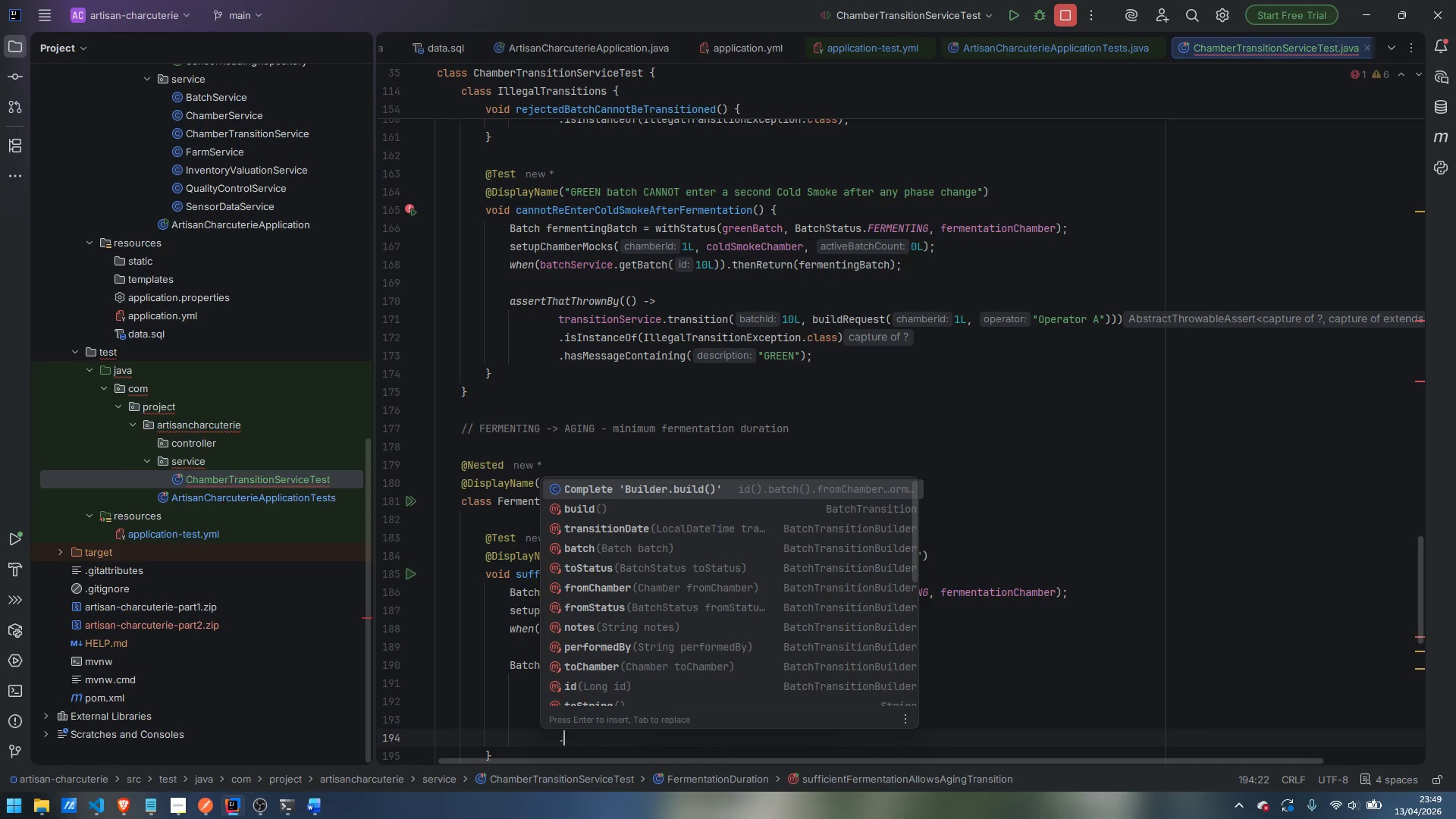 
key(Escape)
 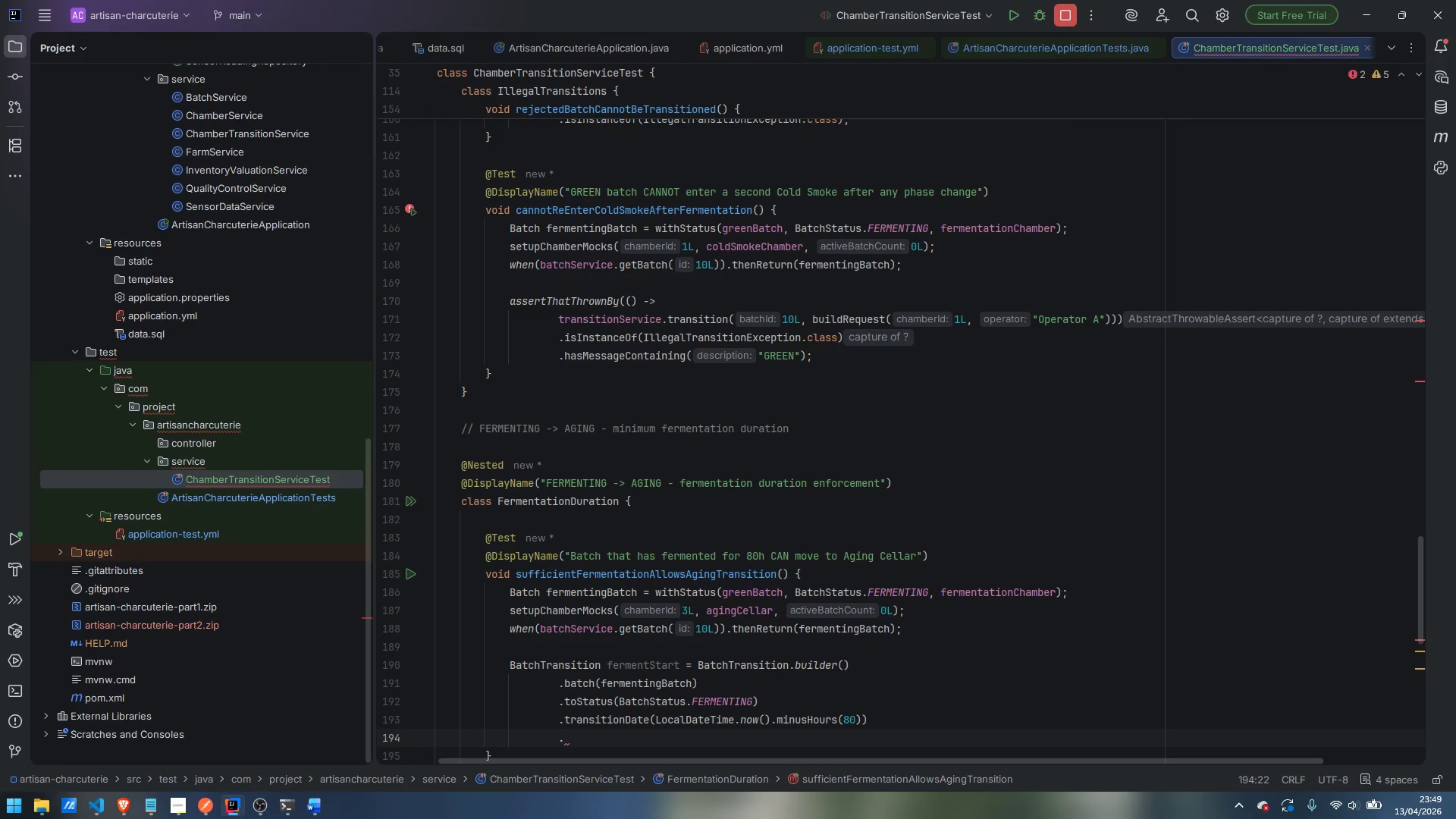 
type(formStatus)
 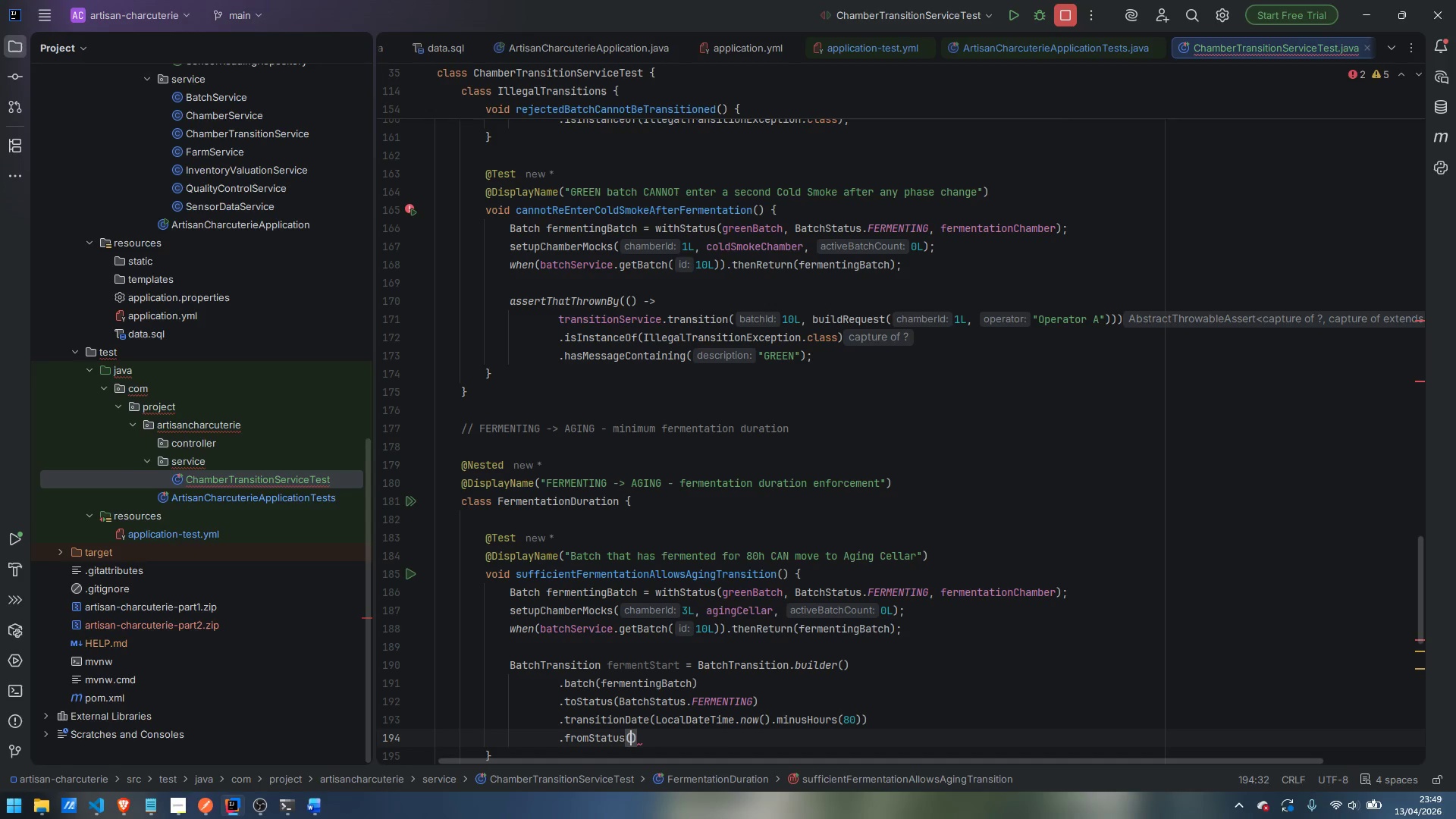 
 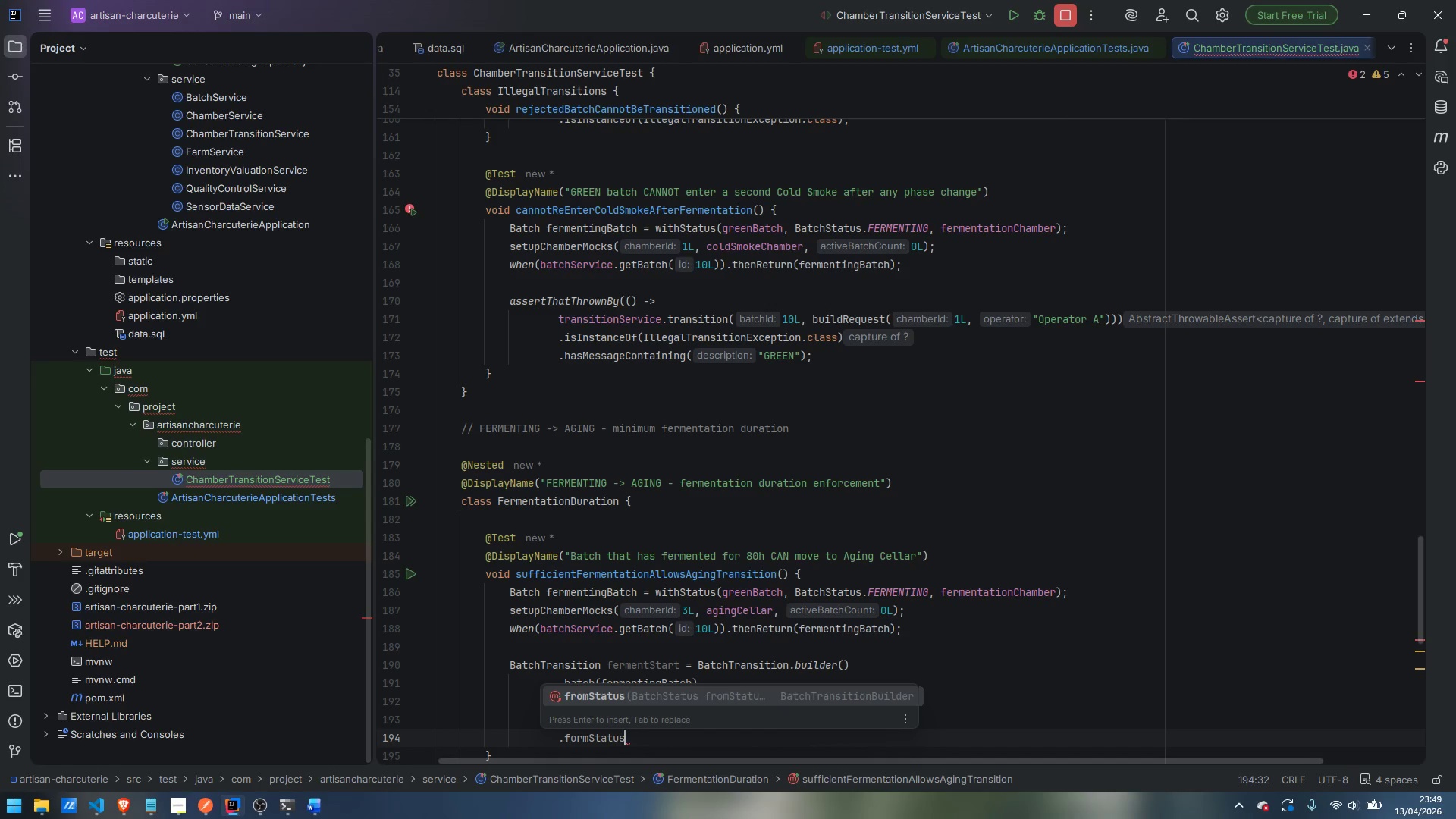 
key(Enter)
 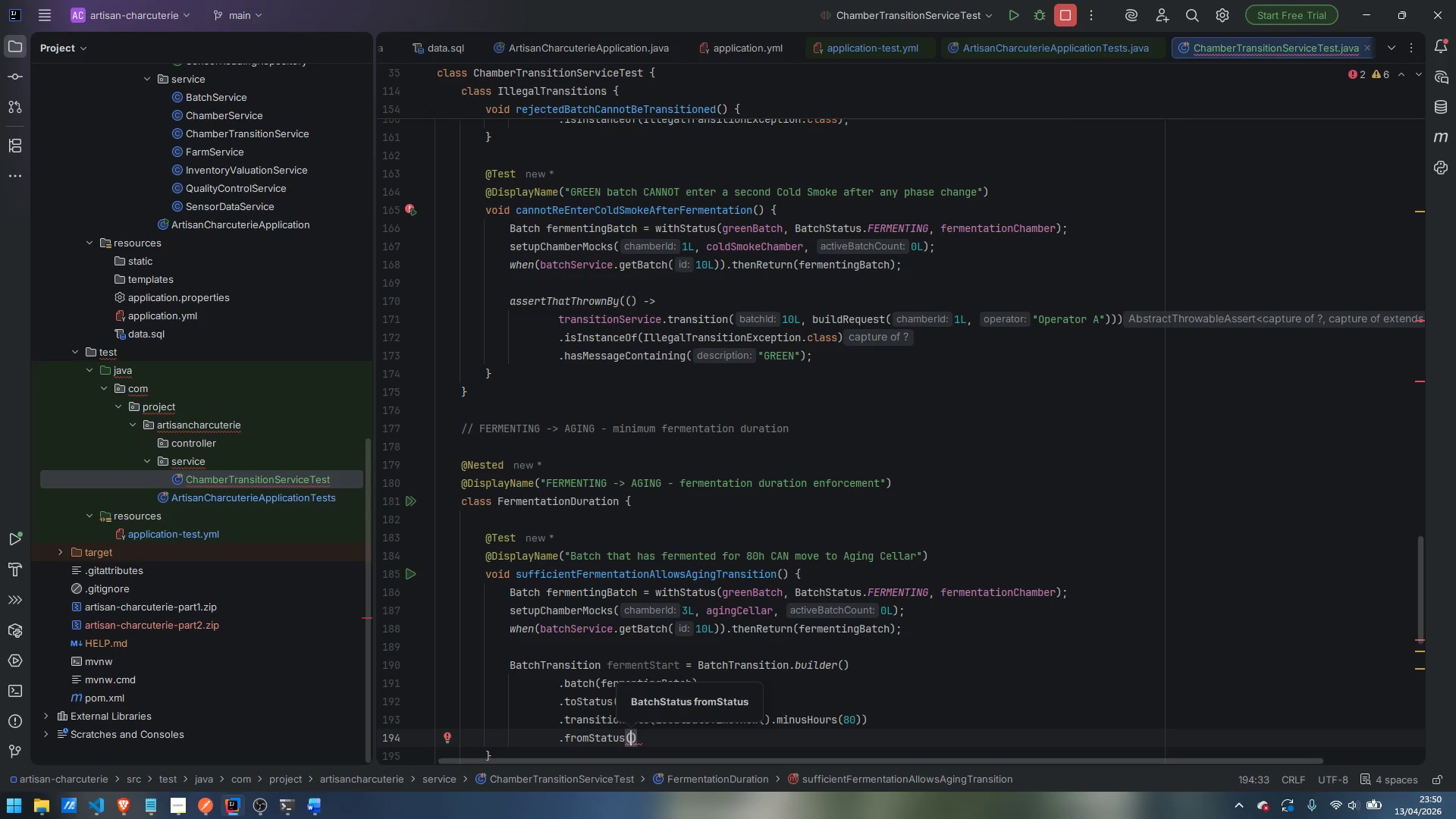 
wait(19.64)
 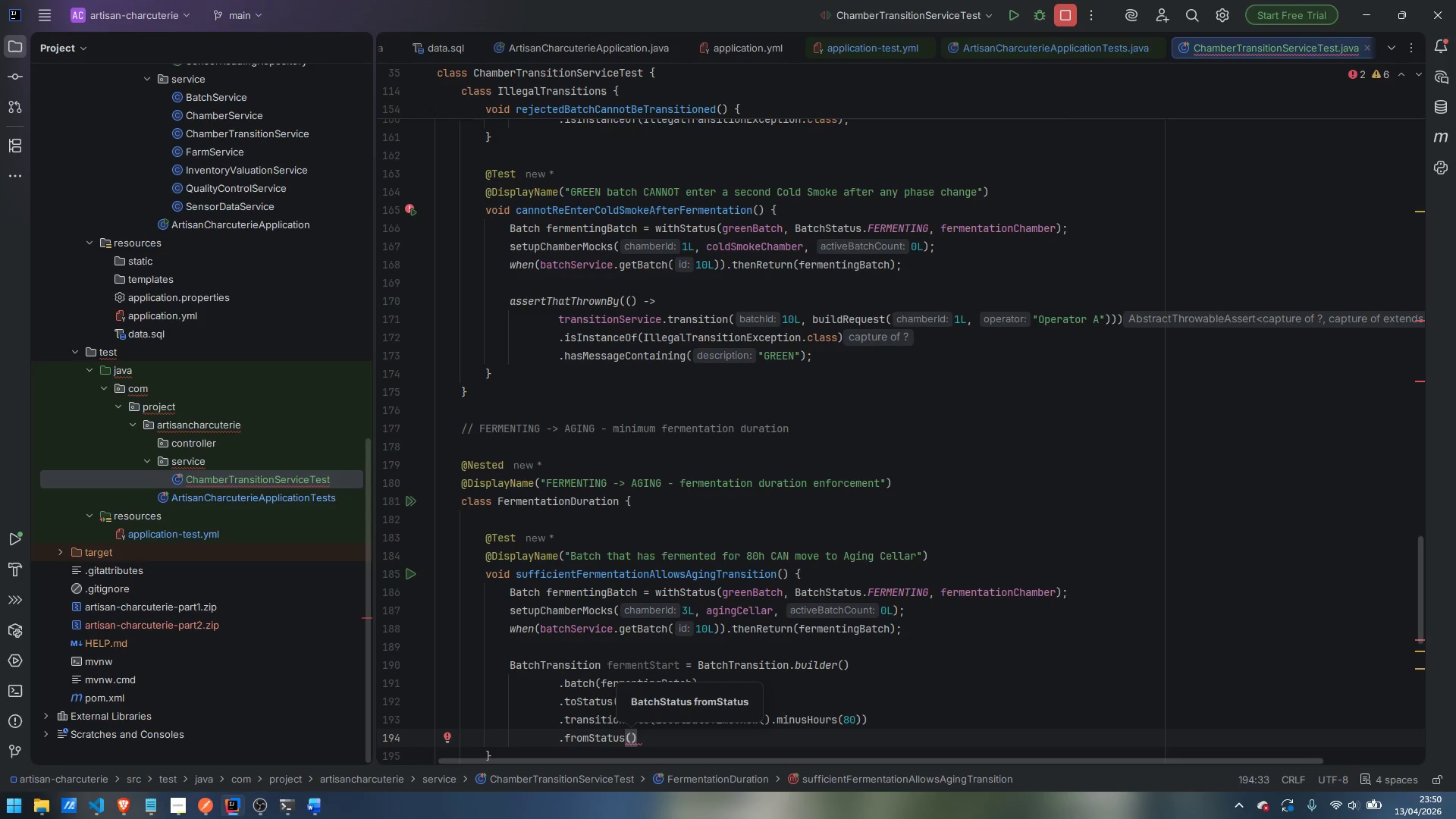 
type(GG)
key(Backspace)
type(REEN)
 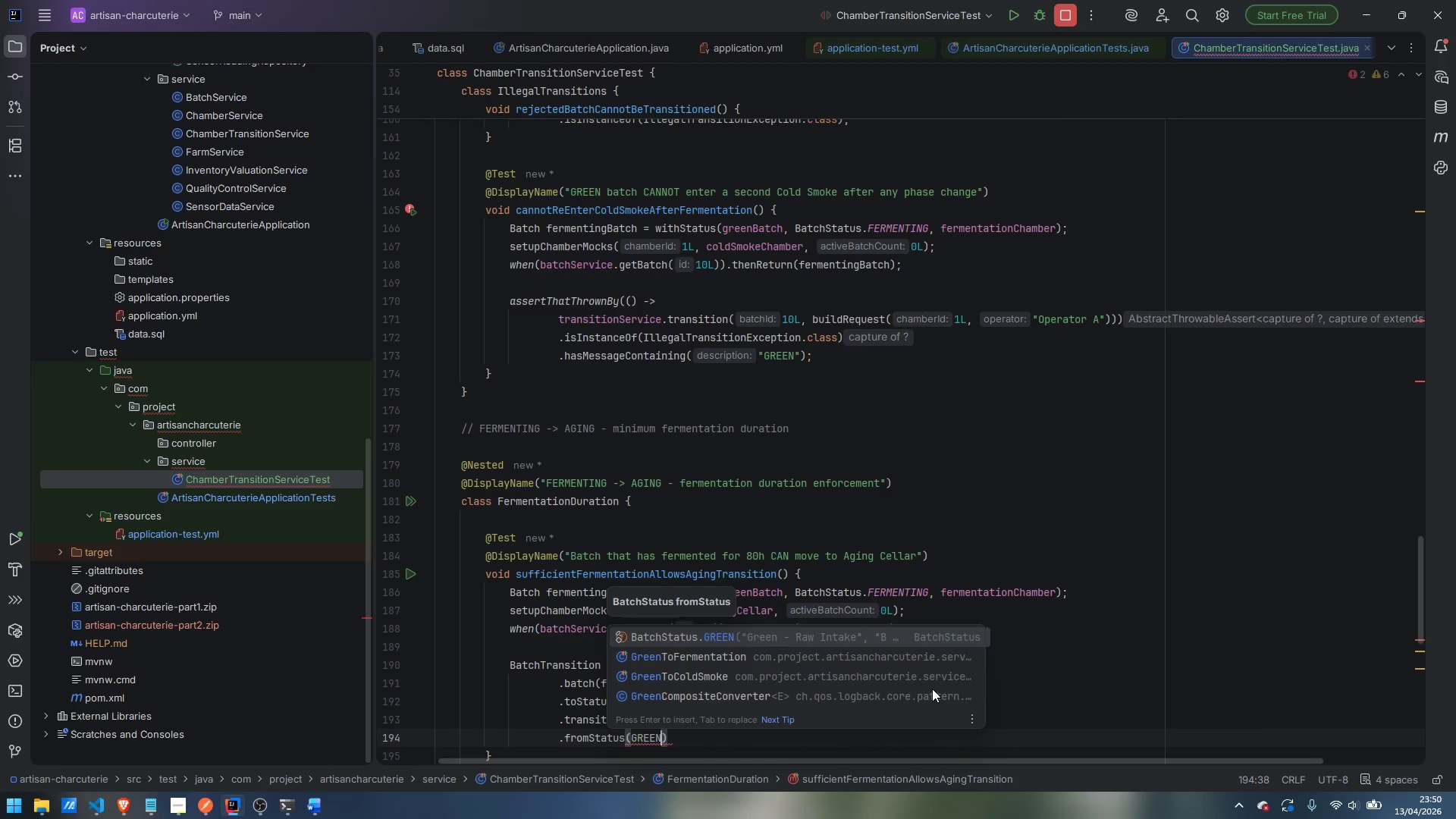 
key(Enter)
 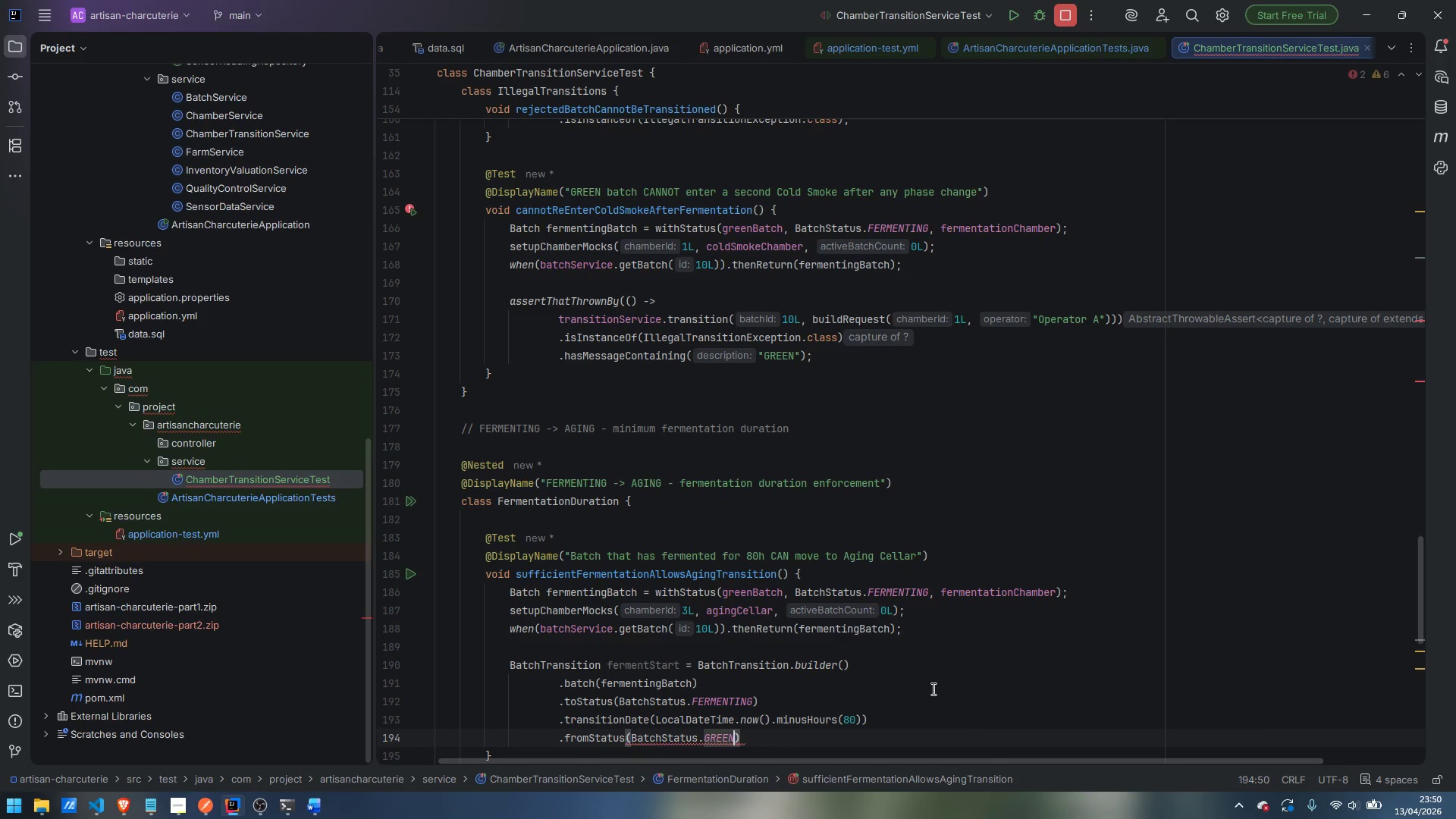 
key(ArrowRight)
 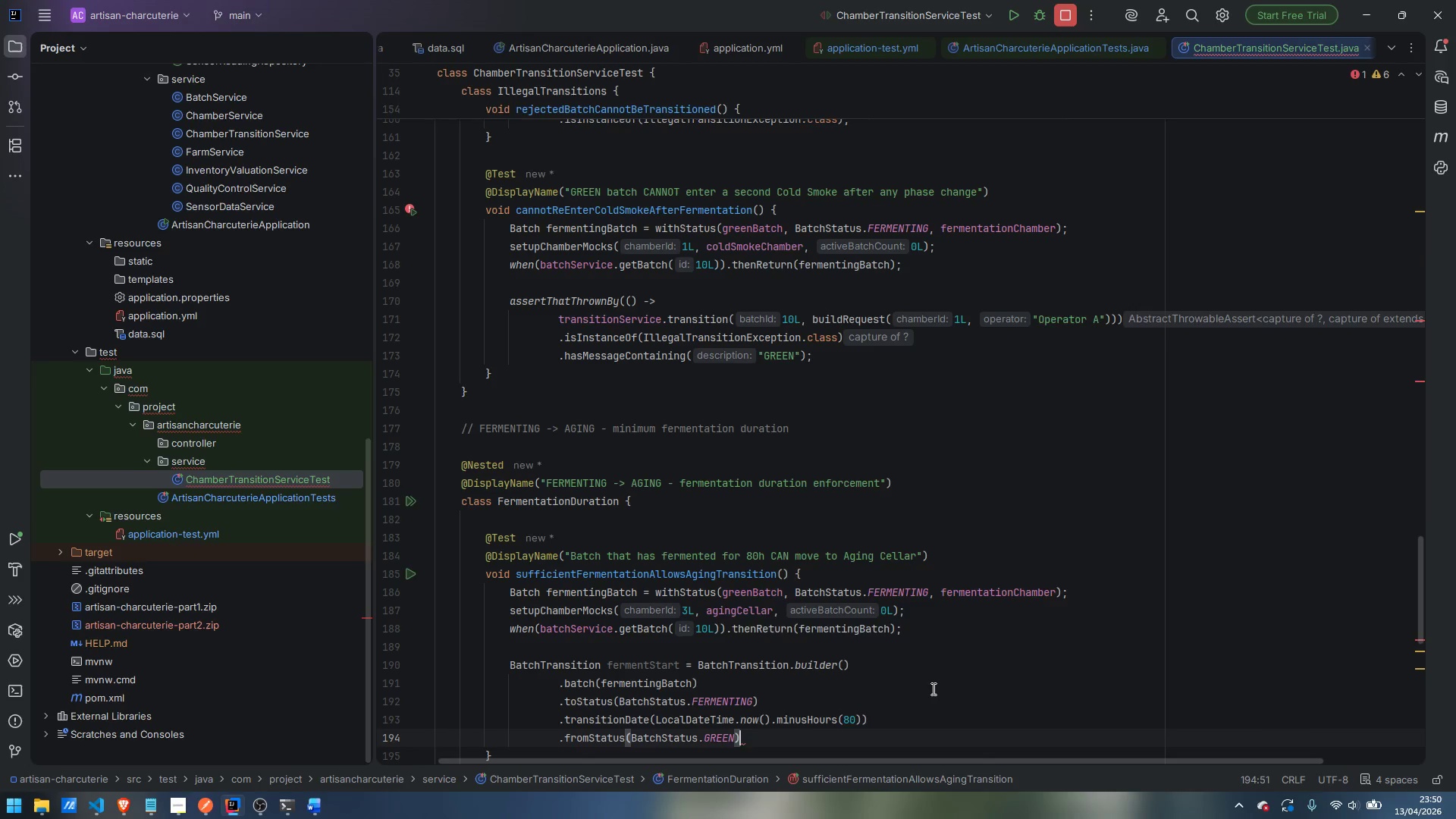 
key(Enter)
 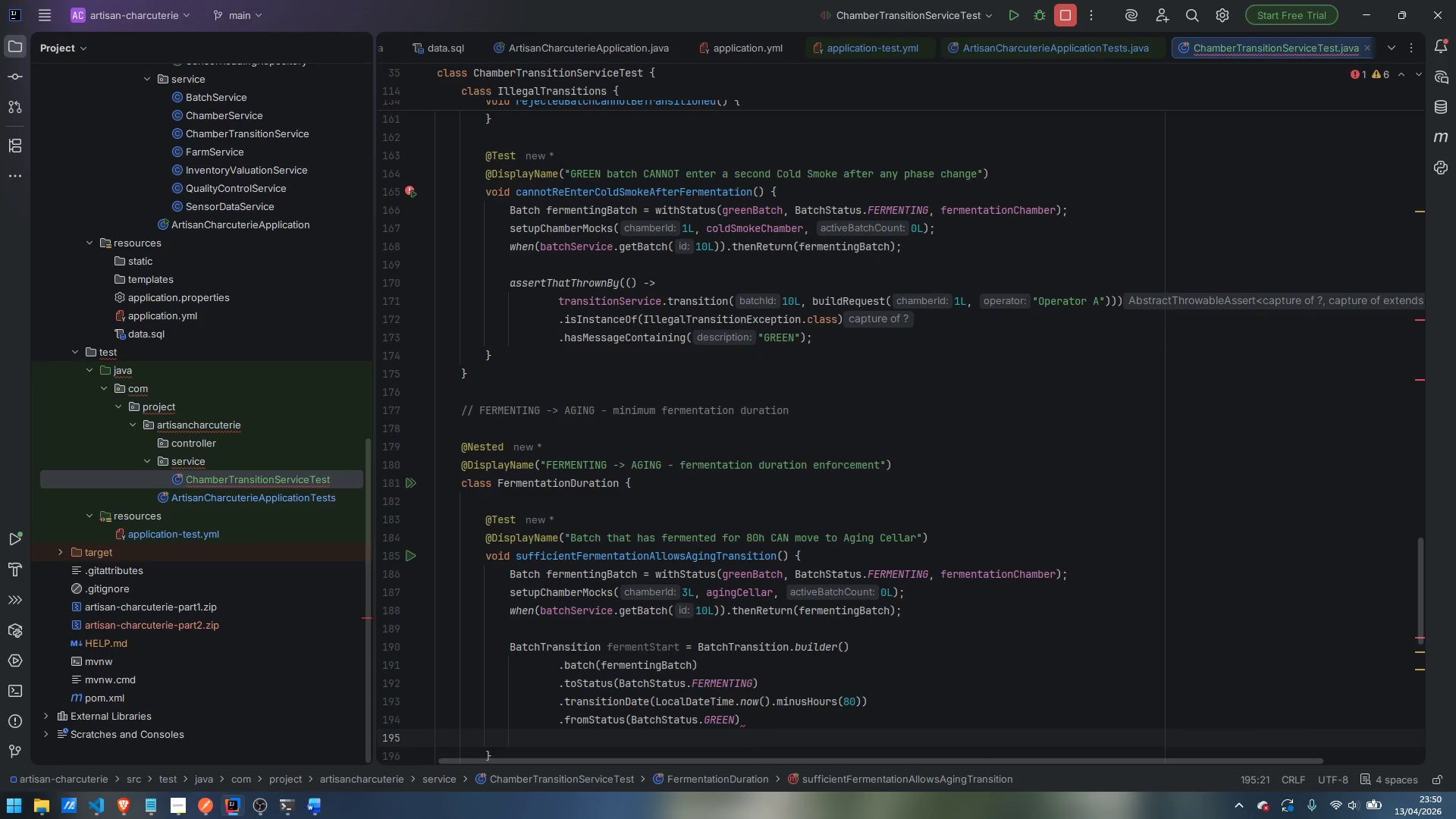 
type(.perfor)
 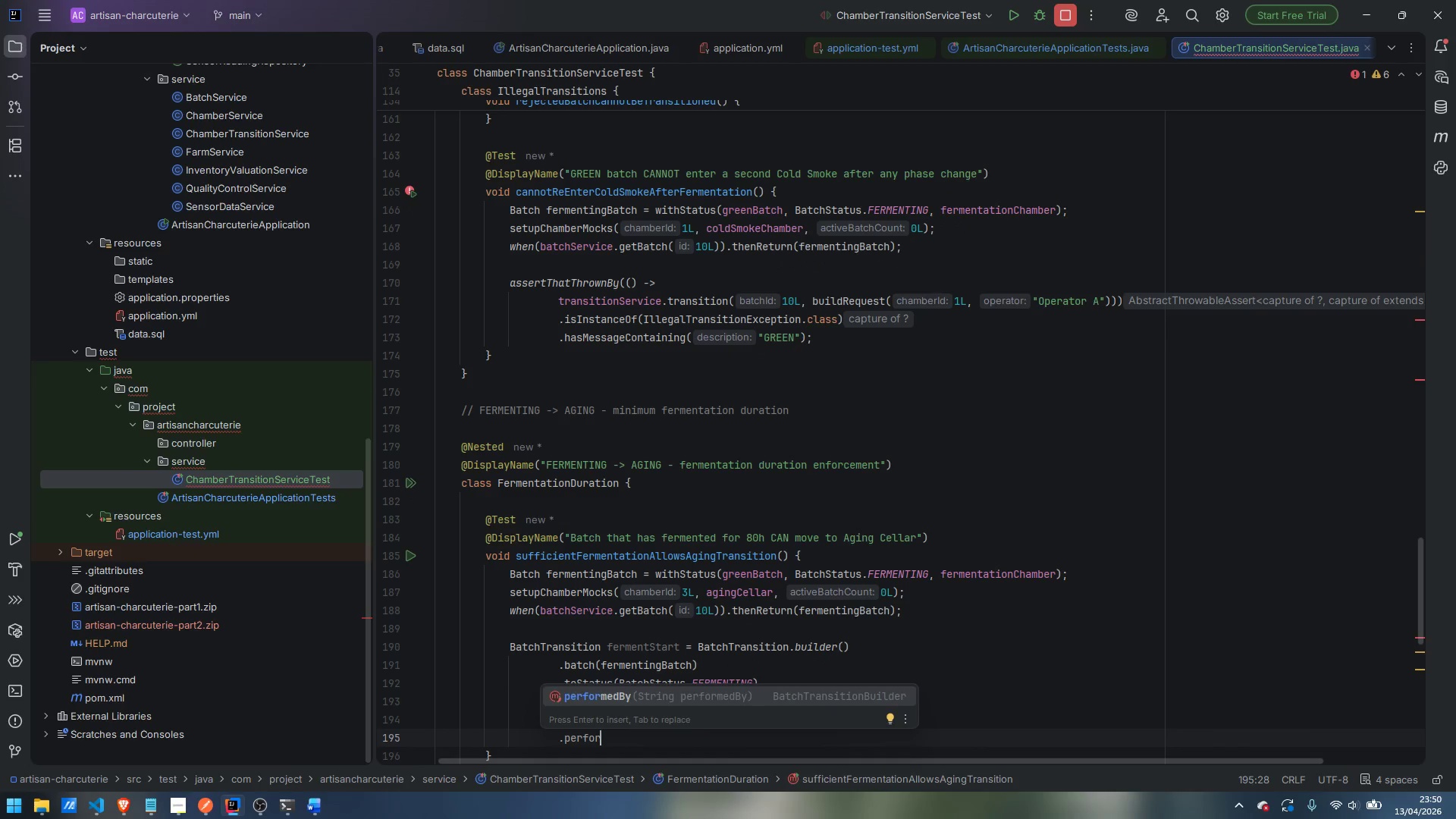 
key(Enter)
 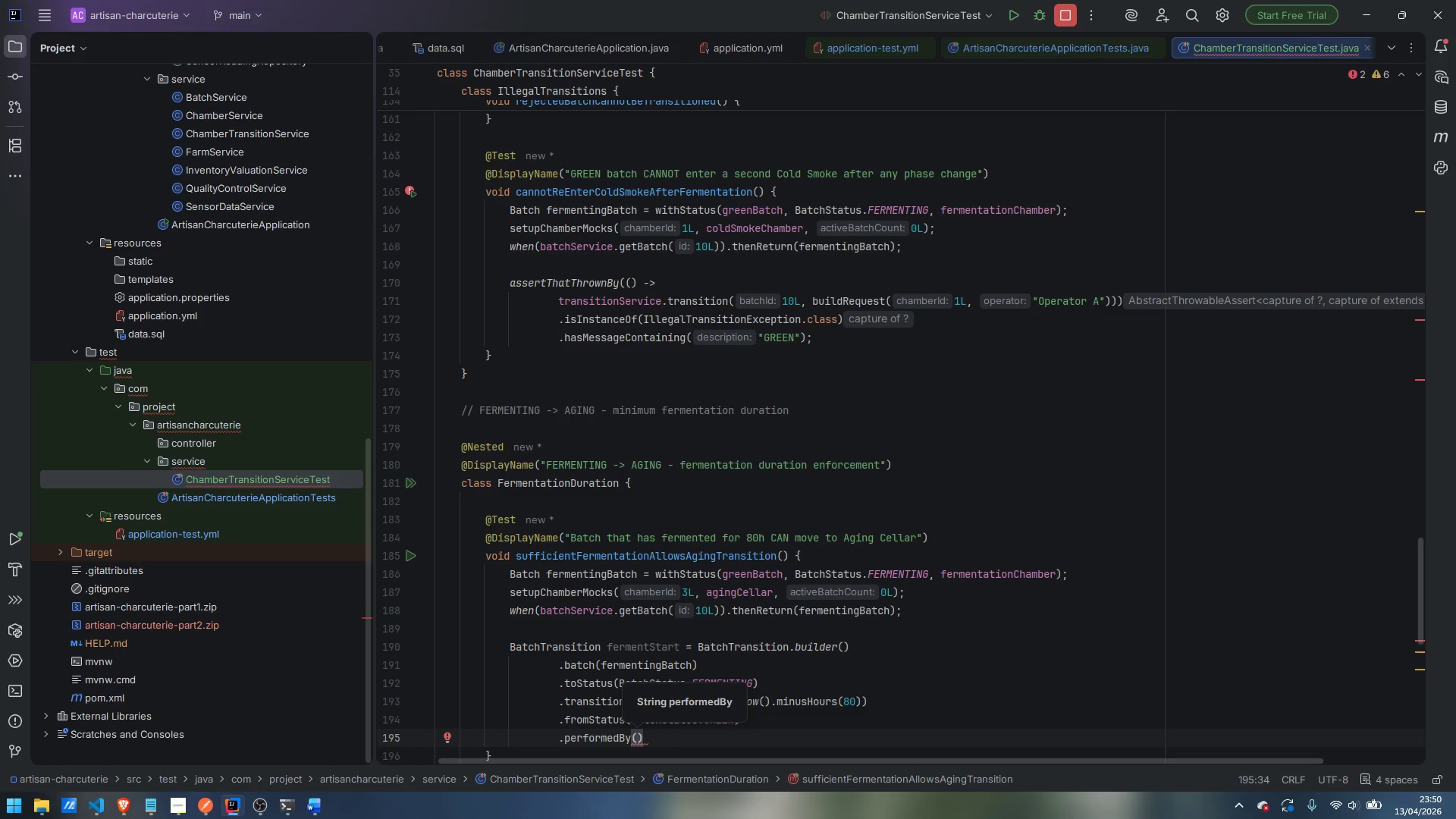 
wait(12.5)
 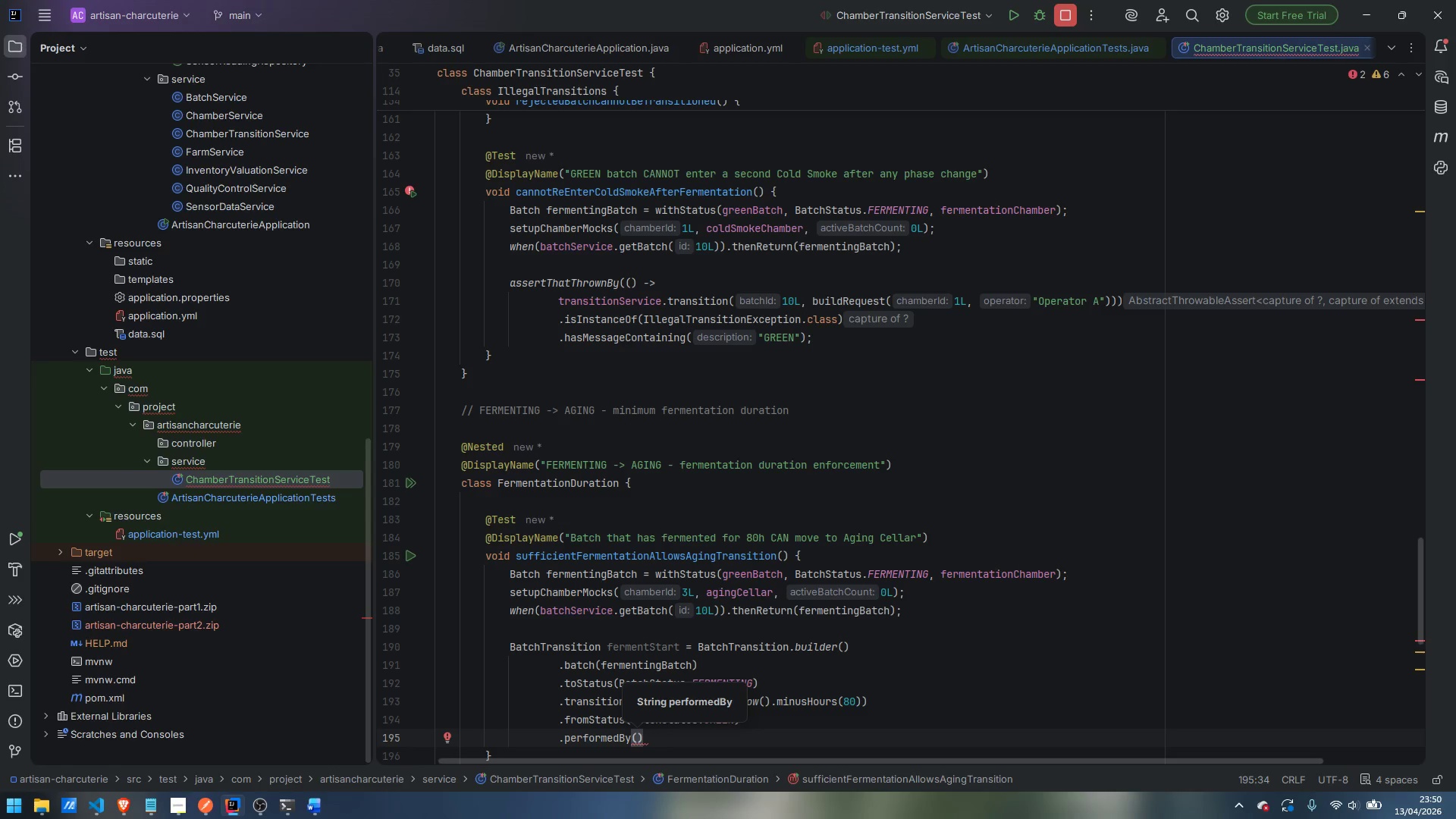 
type("Operator)
 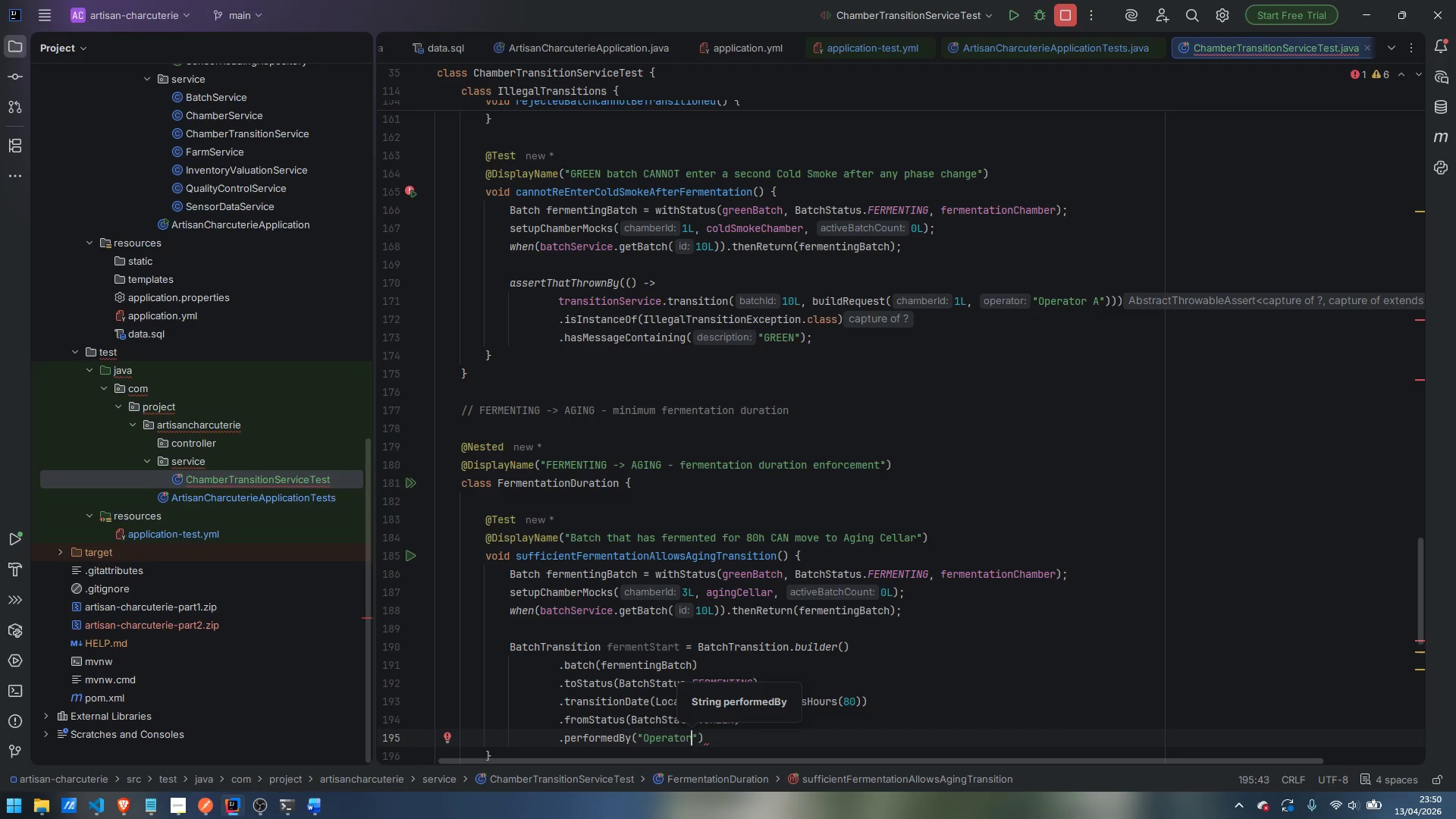 
key(ArrowRight)
 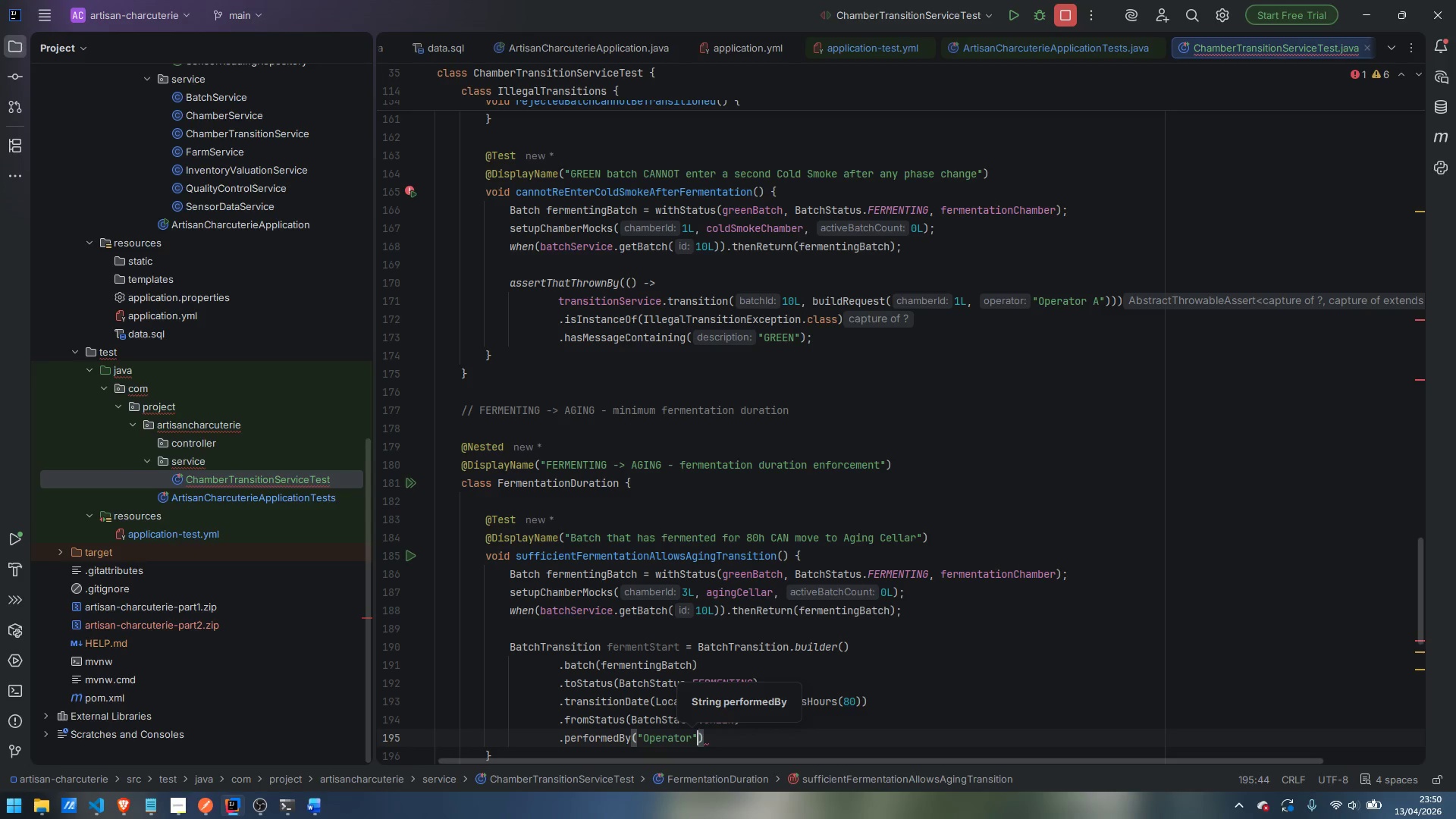 
key(ArrowRight)
 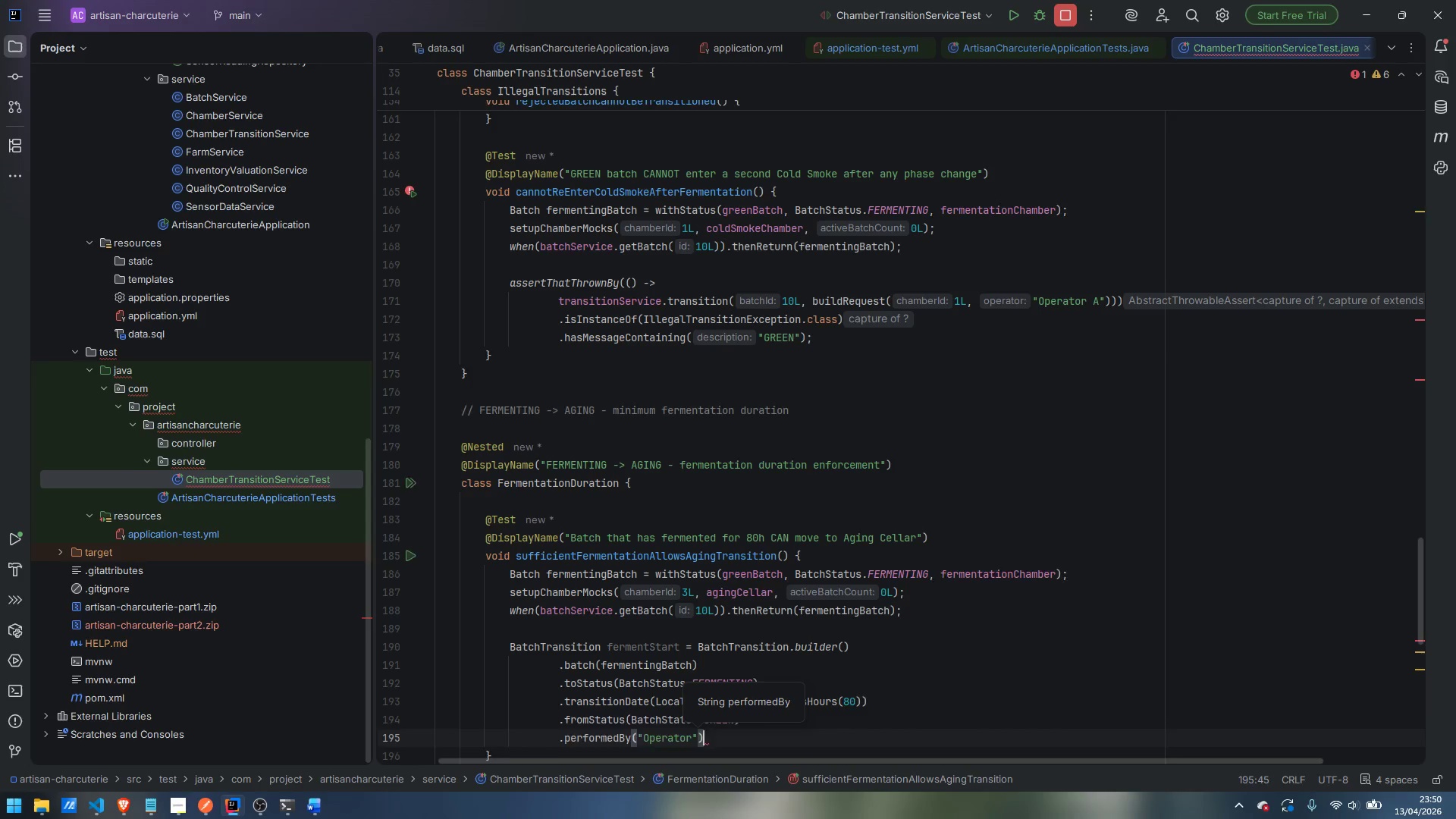 
key(Enter)
 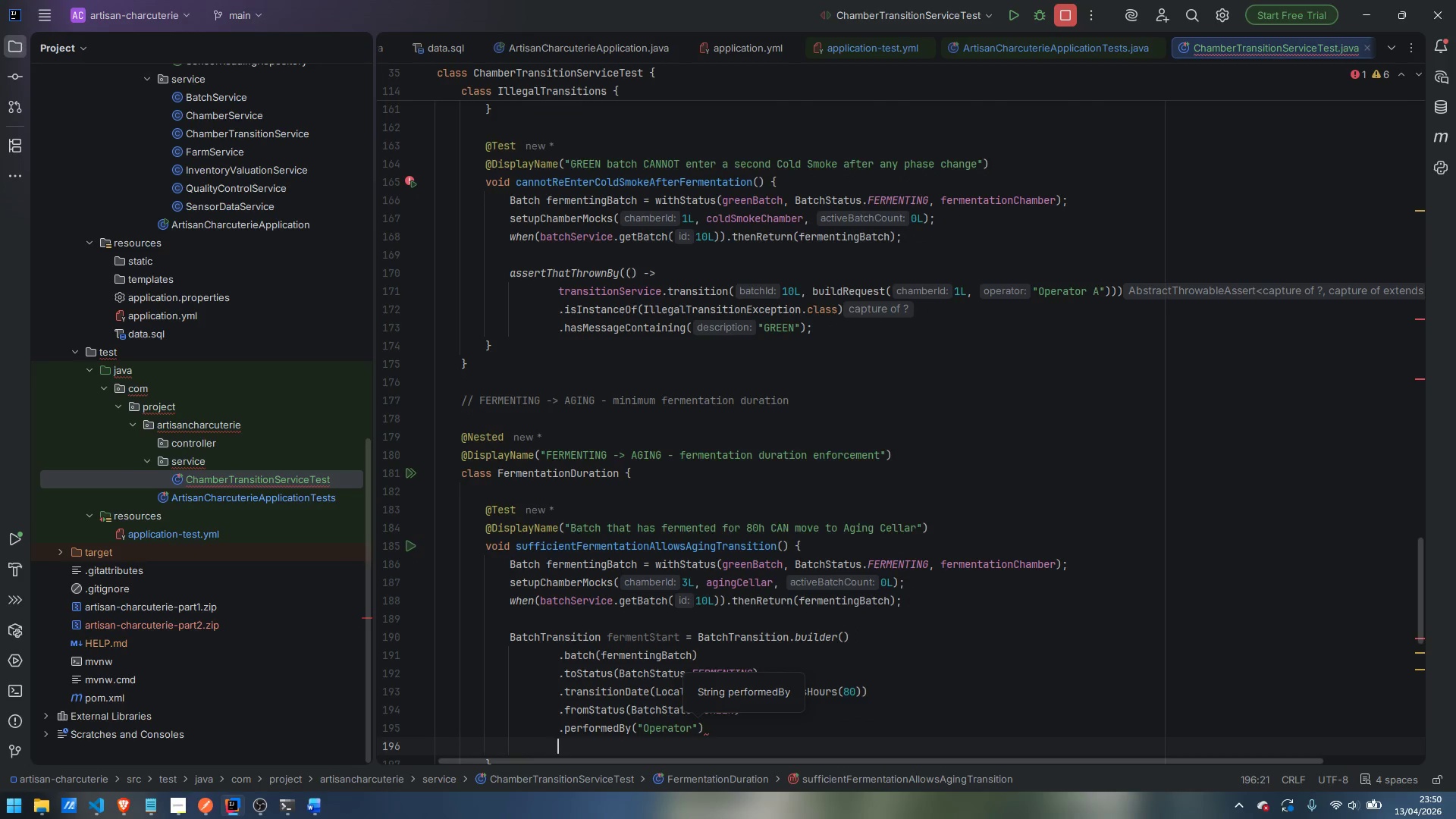 
type(.build)
 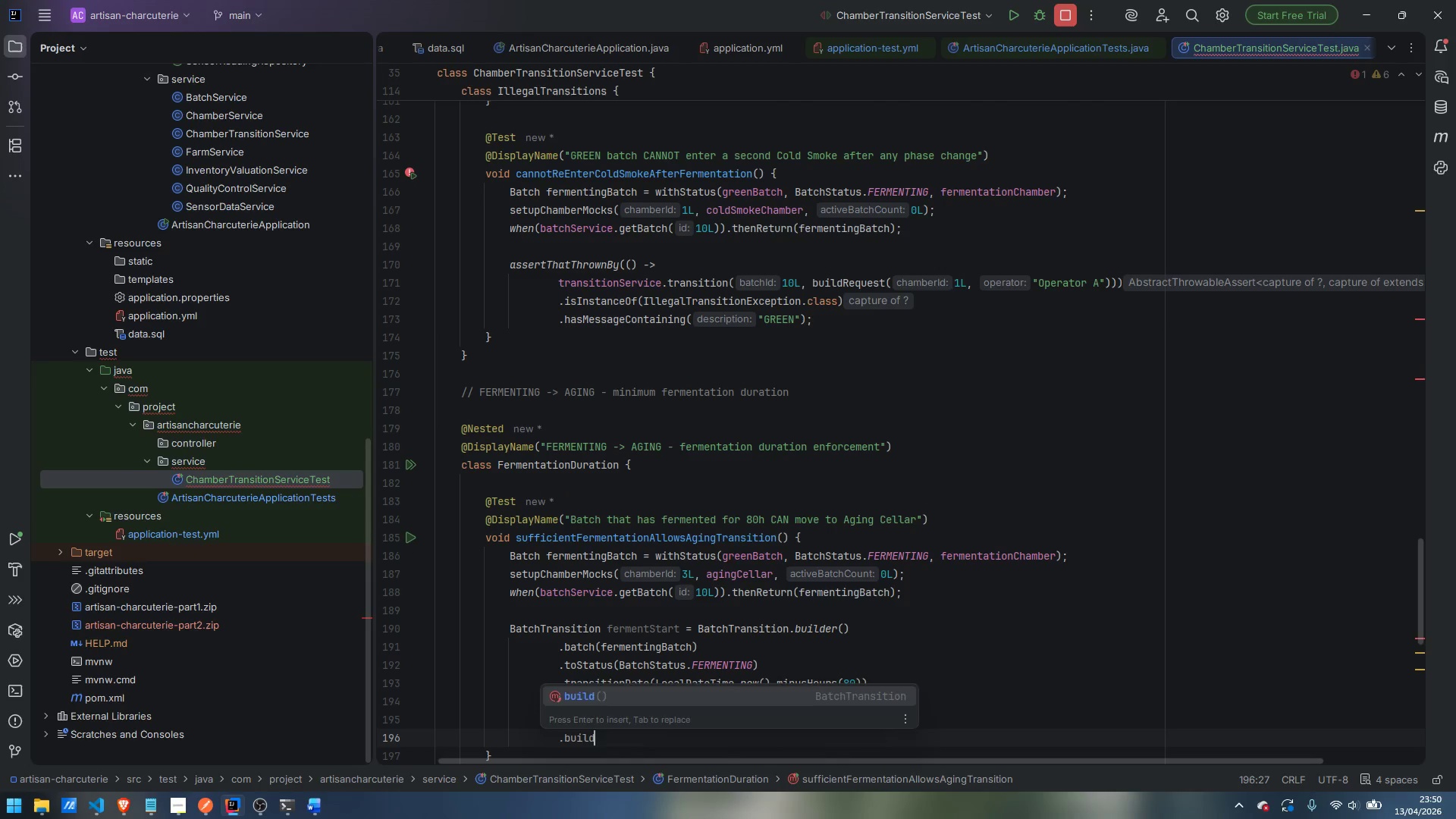 
key(Enter)
 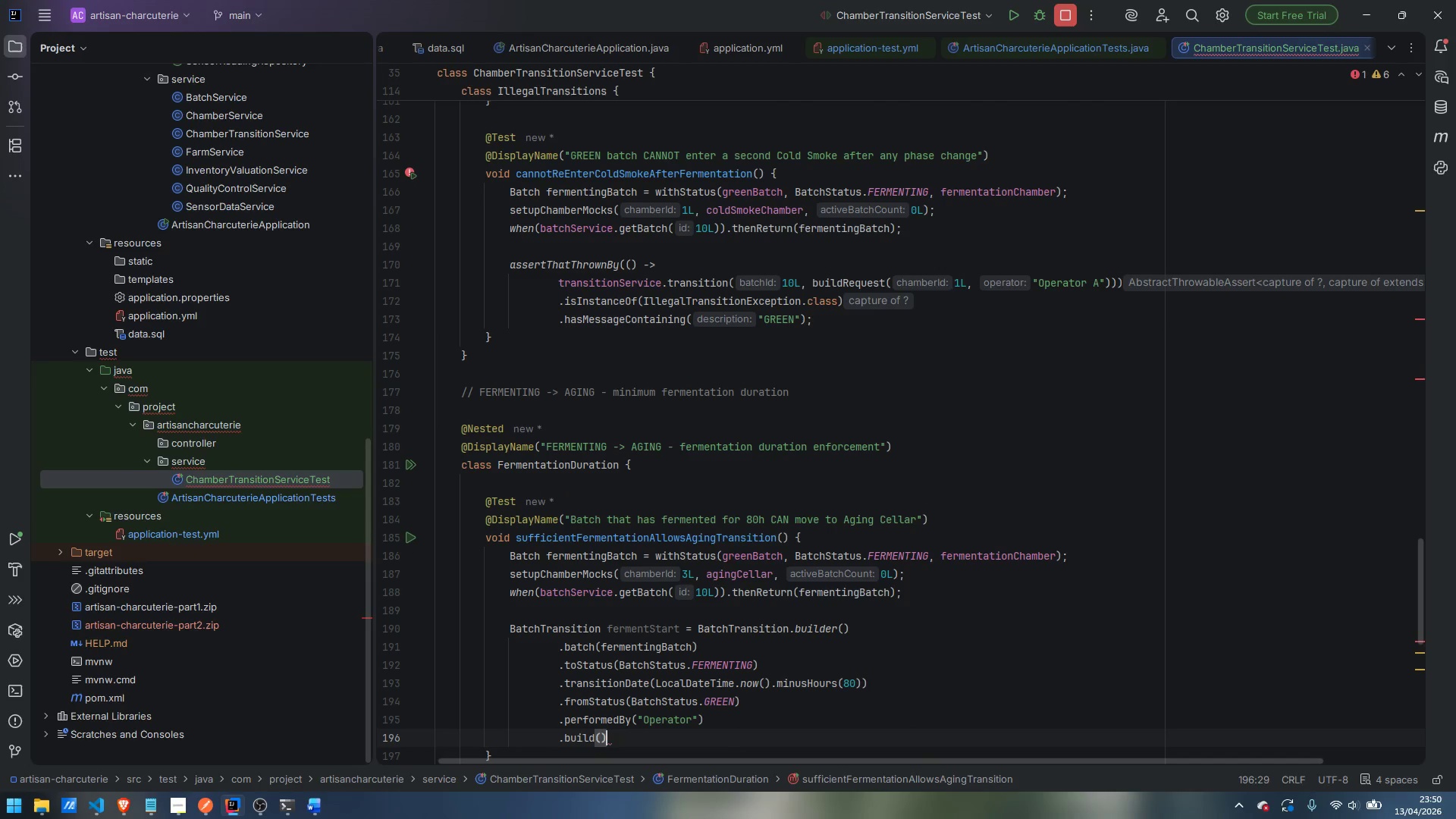 
key(Semicolon)
 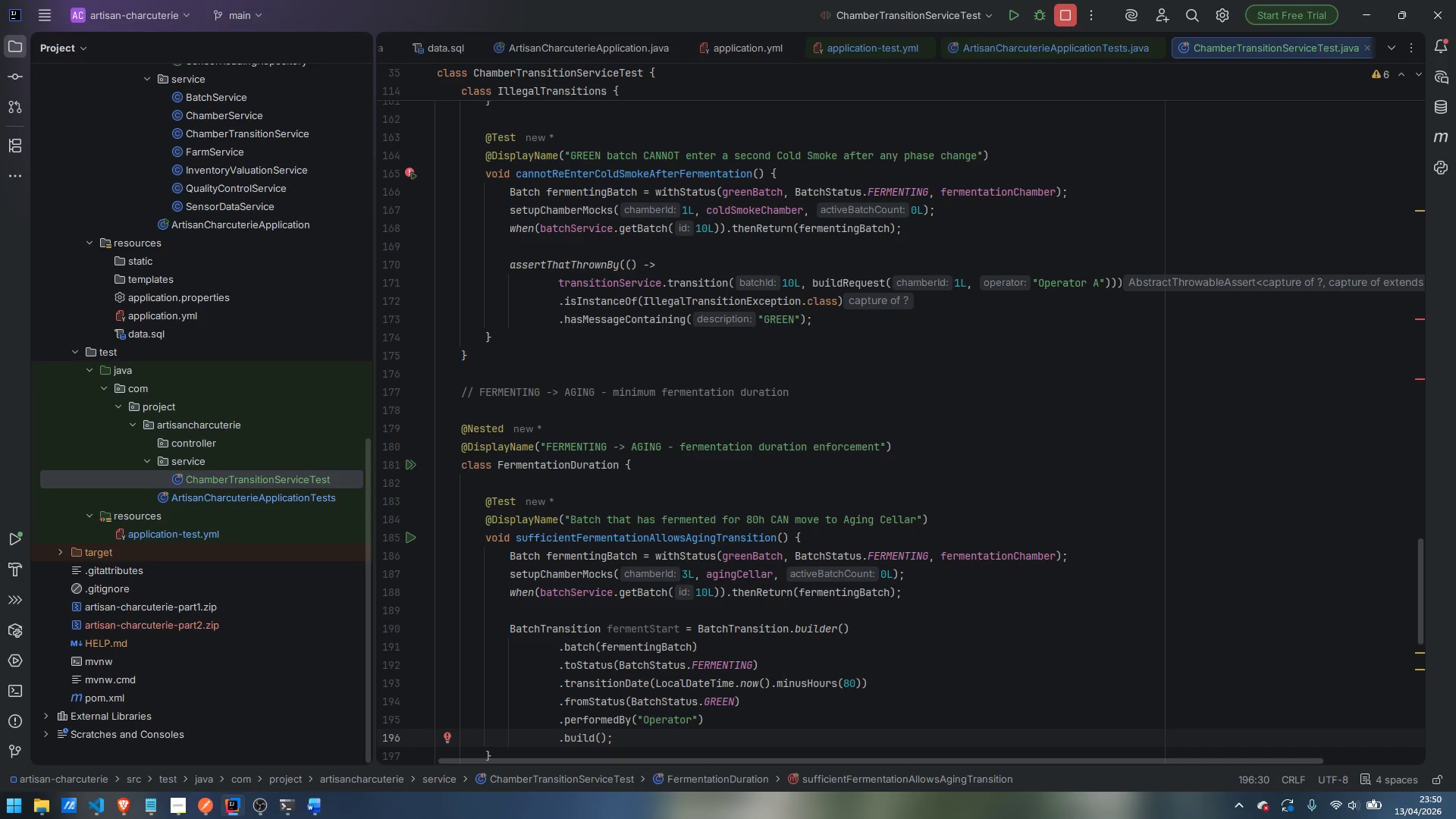 
key(Enter)
 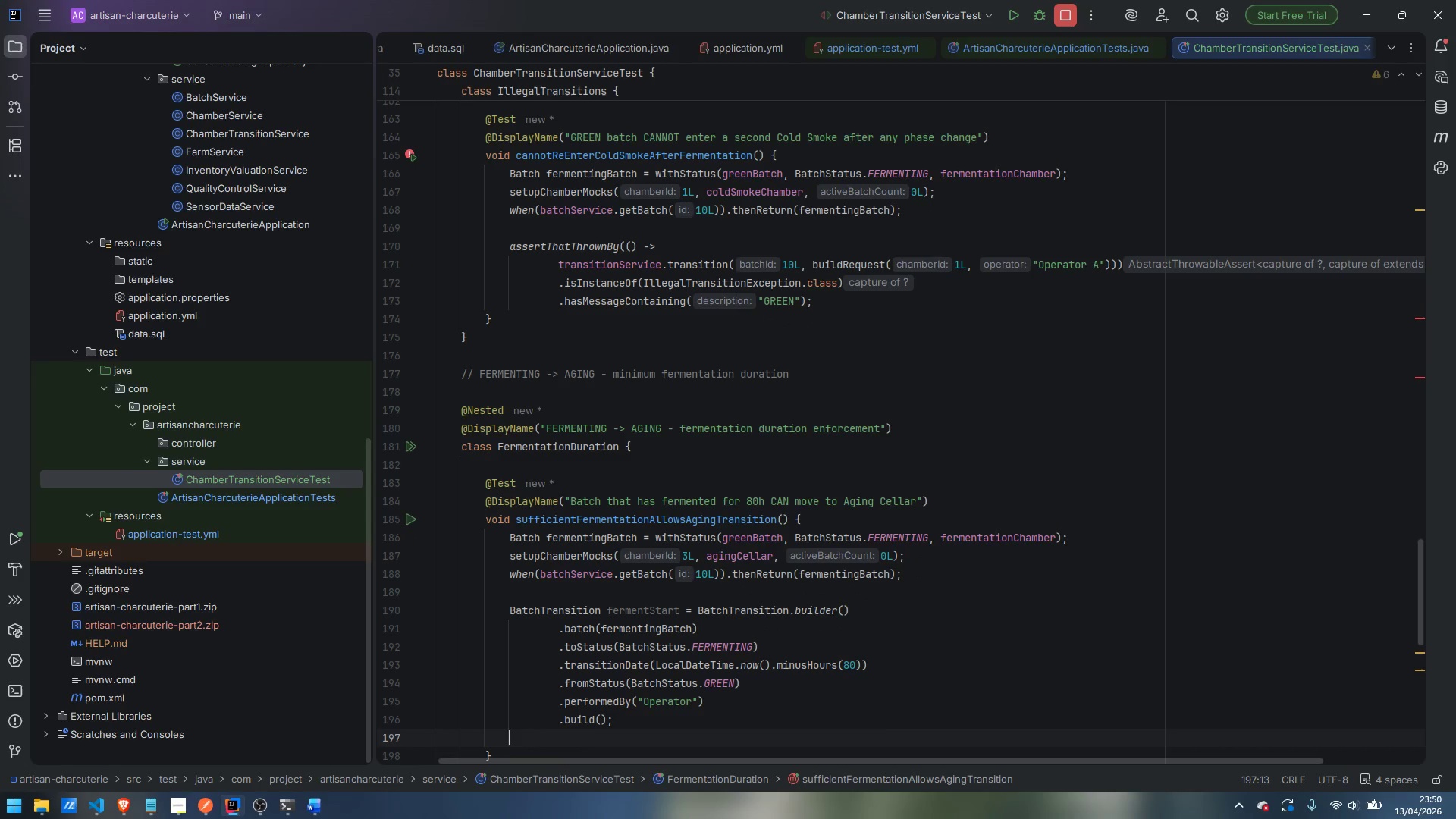 
type(when)
 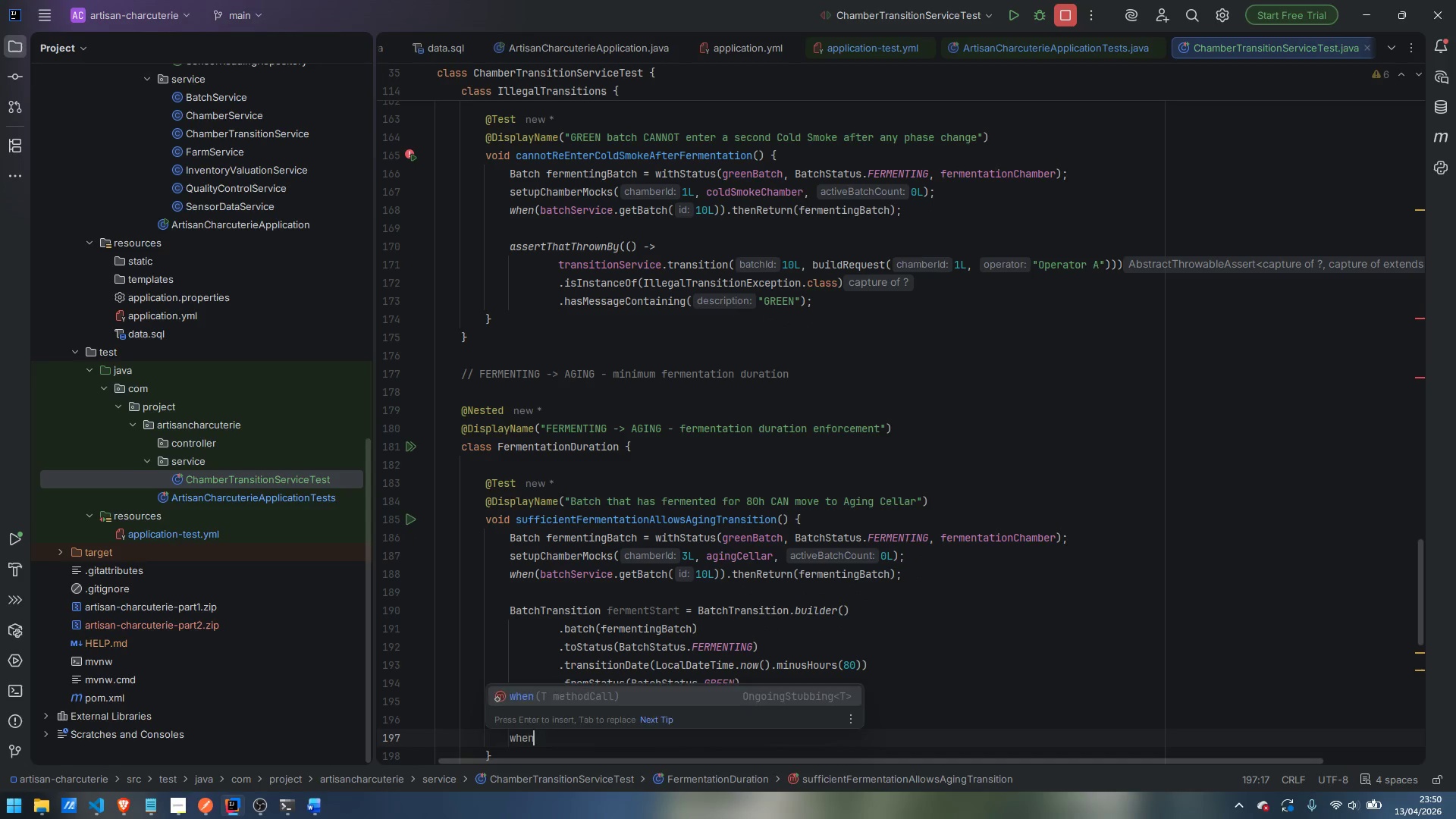 
key(Enter)
 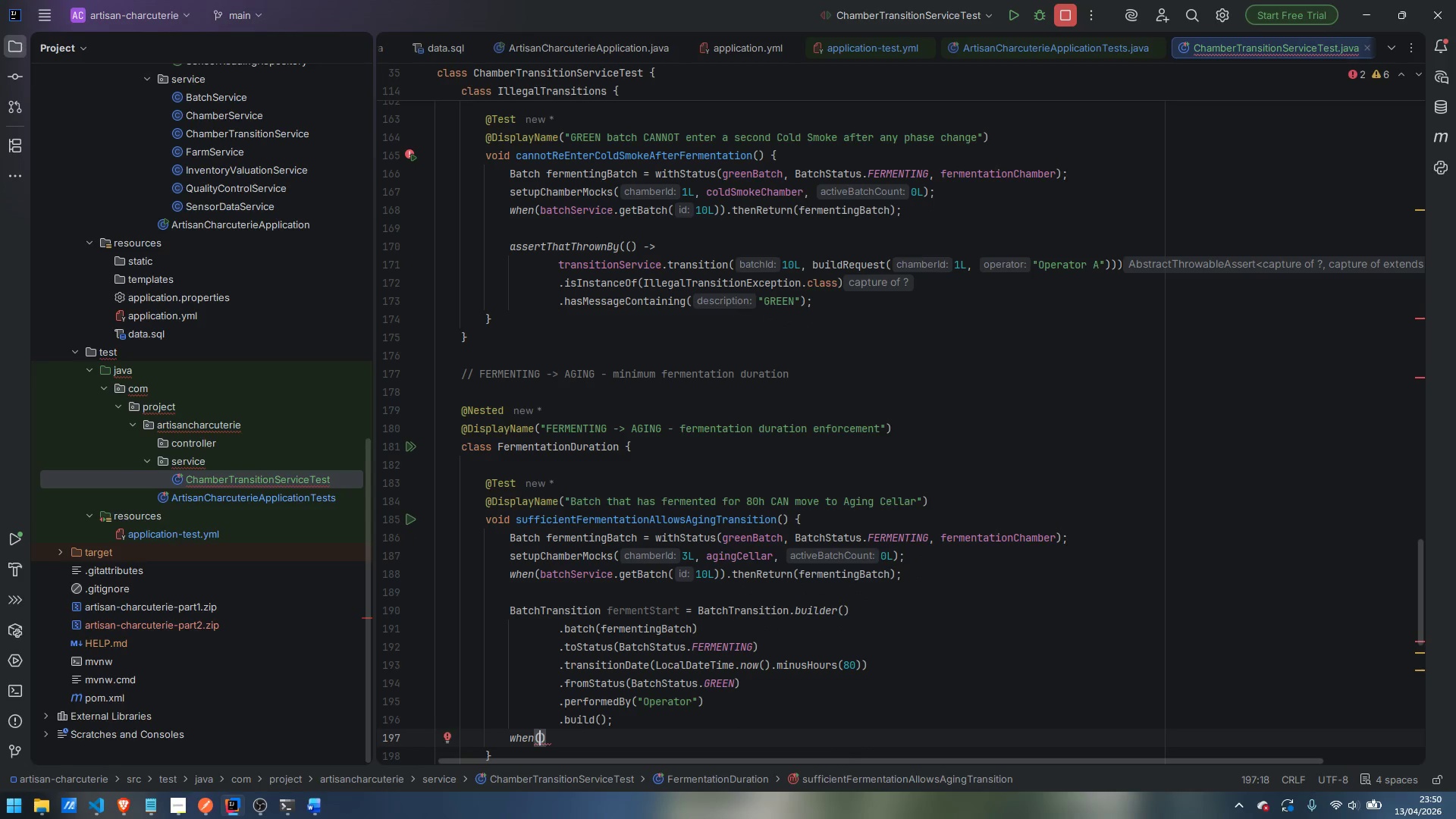 
type(transitionRepositopr)
key(Backspace)
key(Backspace)
type(ry)
 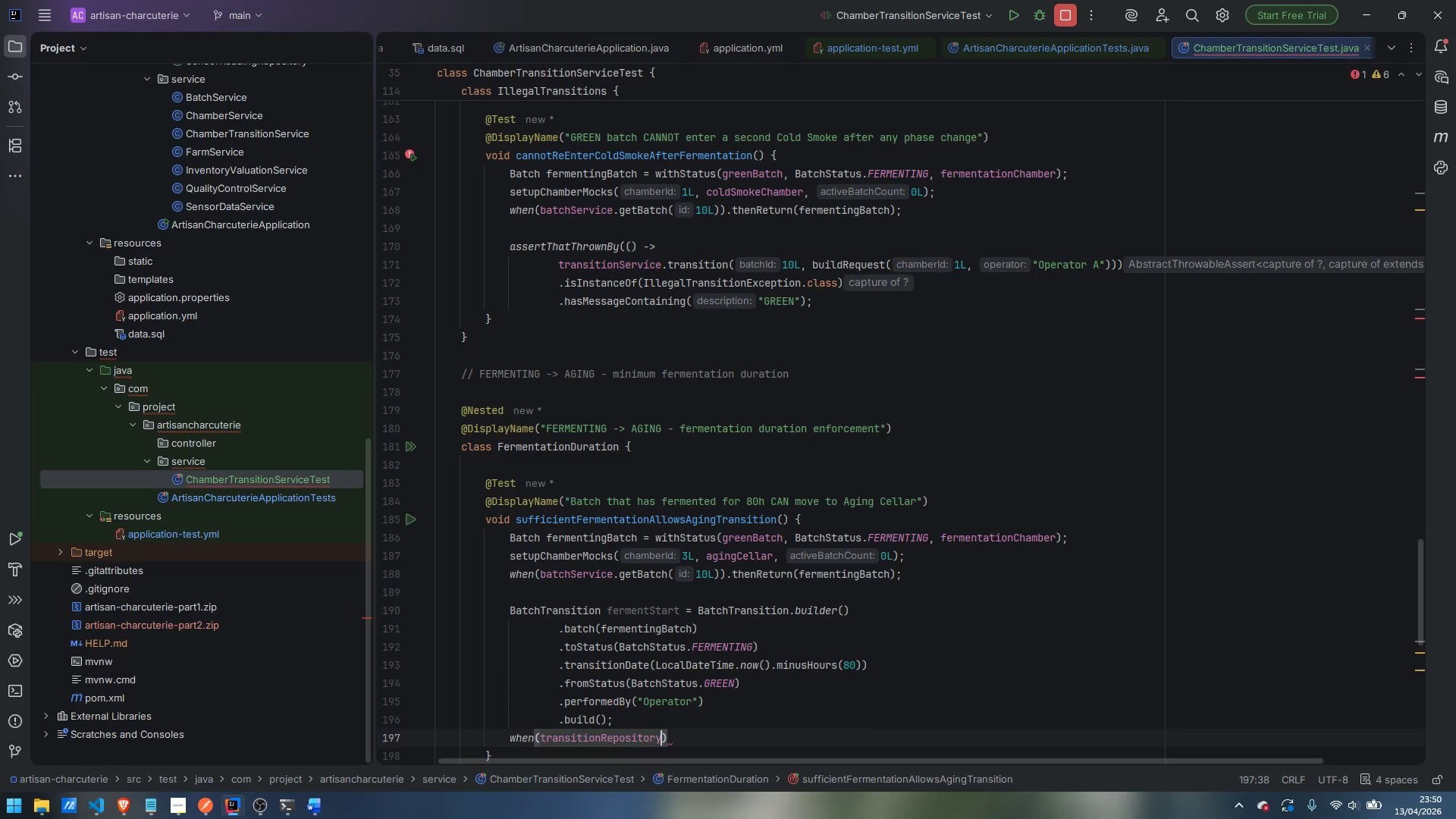 
key(Period)
 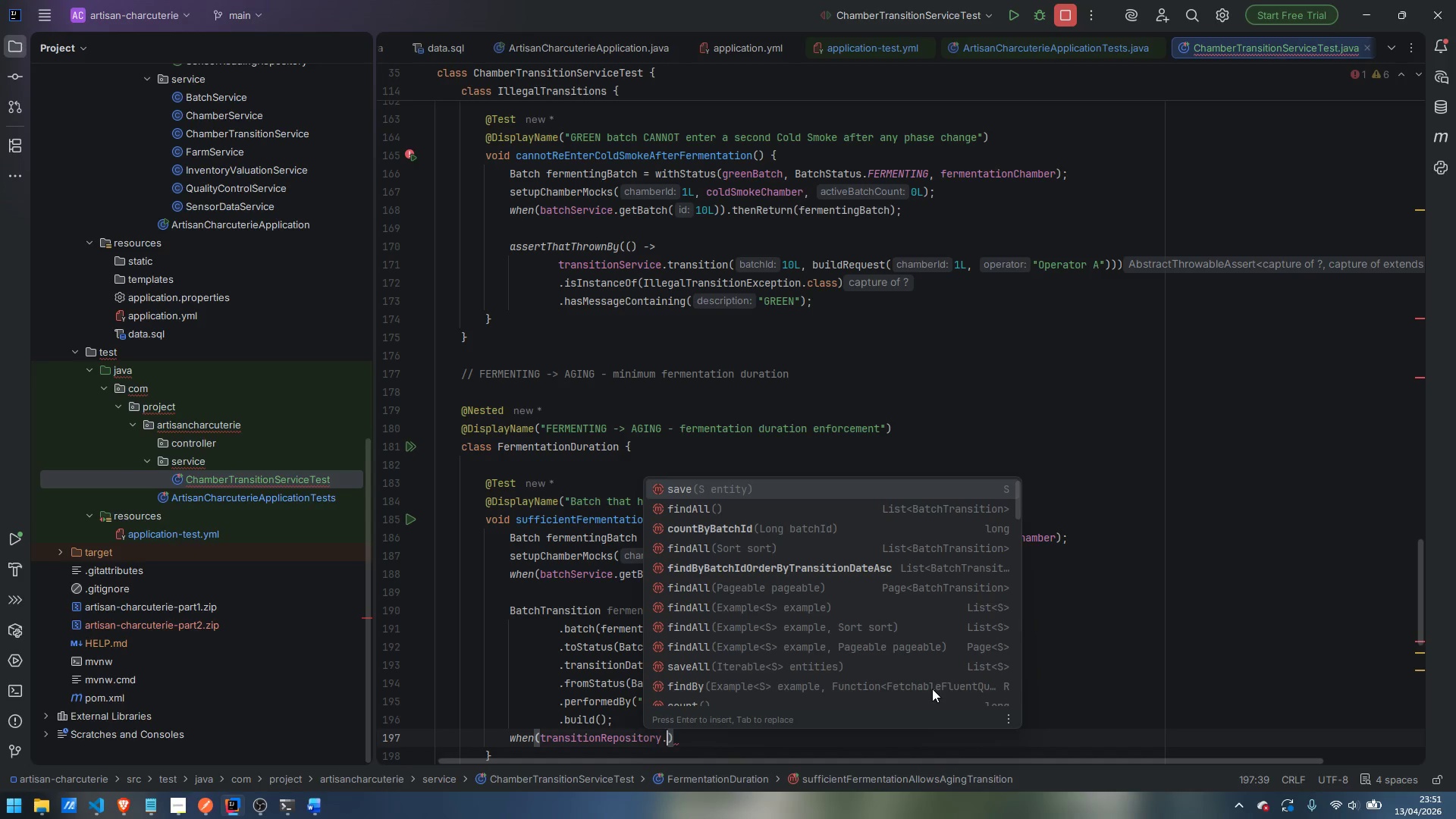 
wait(34.66)
 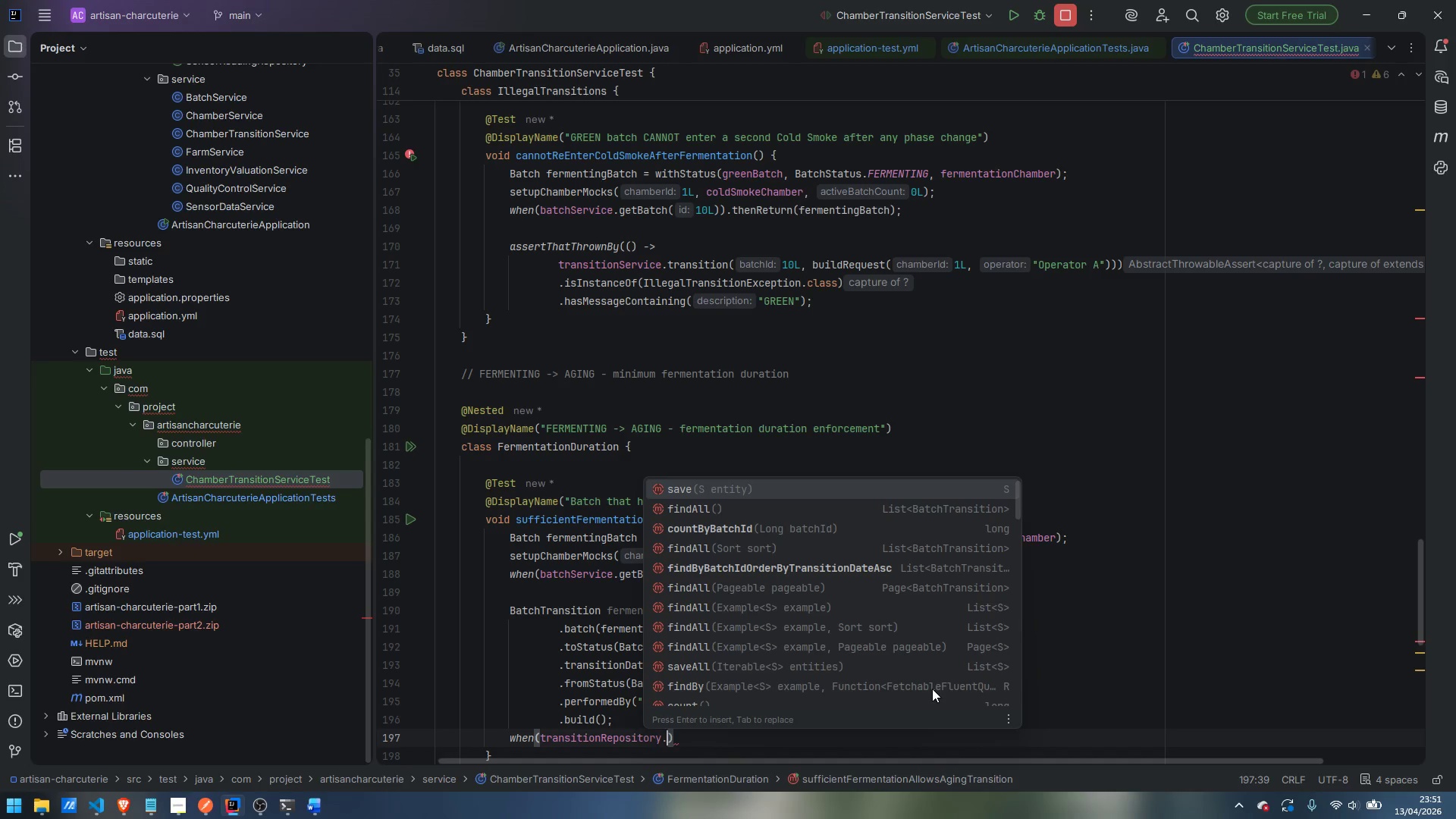 
key(Escape)
 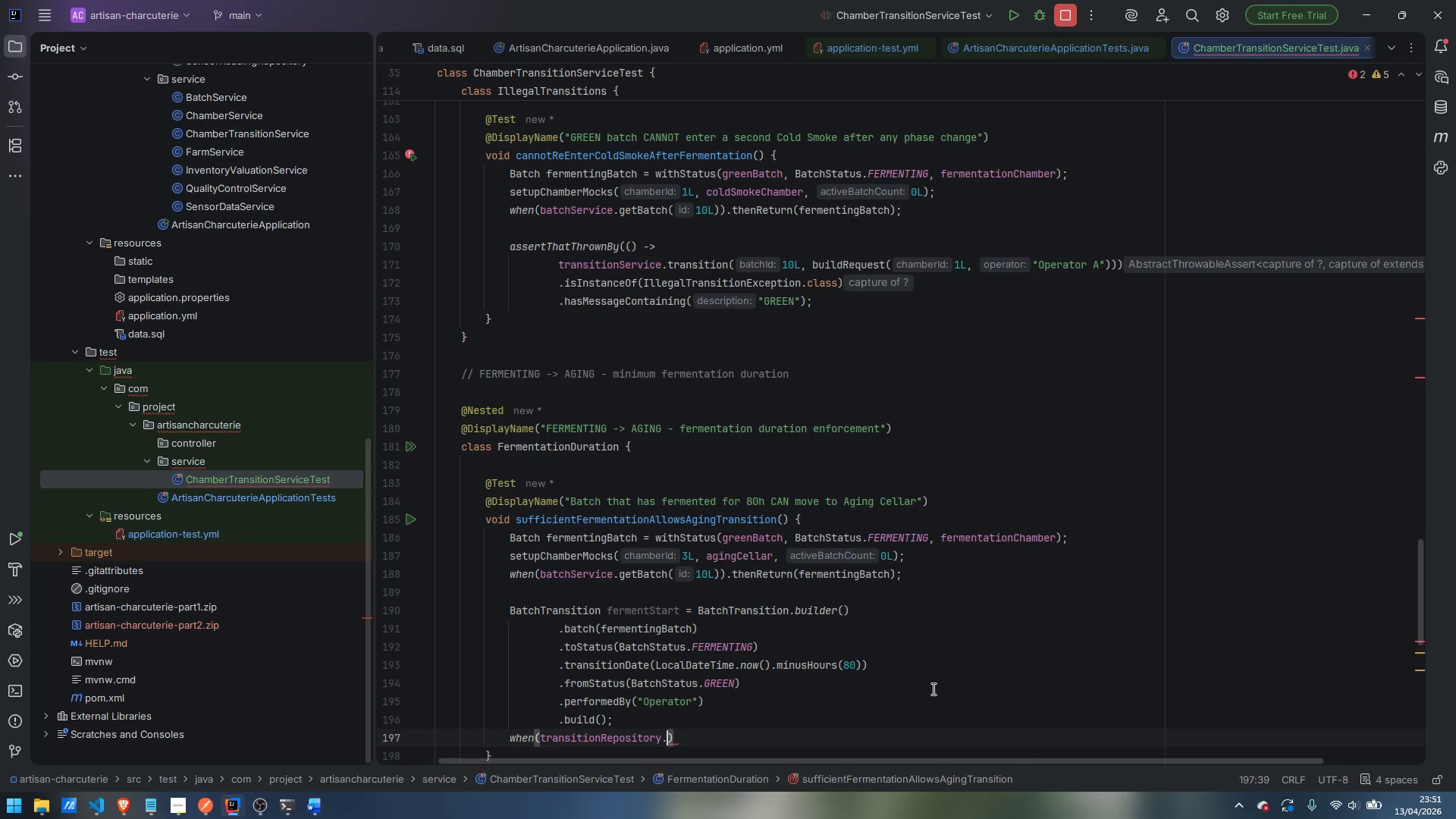 
scroll: coordinate [899, 676], scroll_direction: down, amount: 2.0
 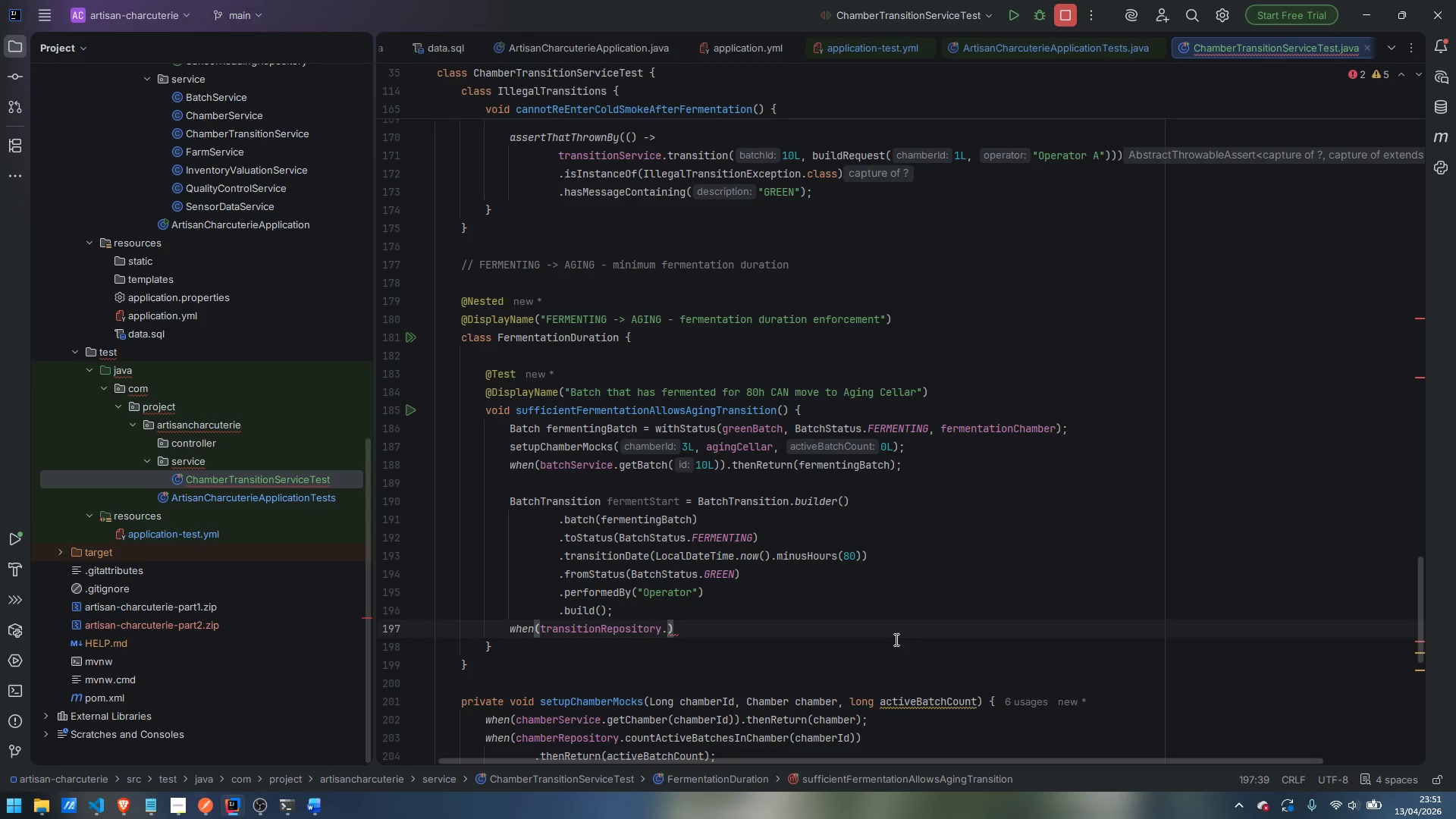 
wait(5.37)
 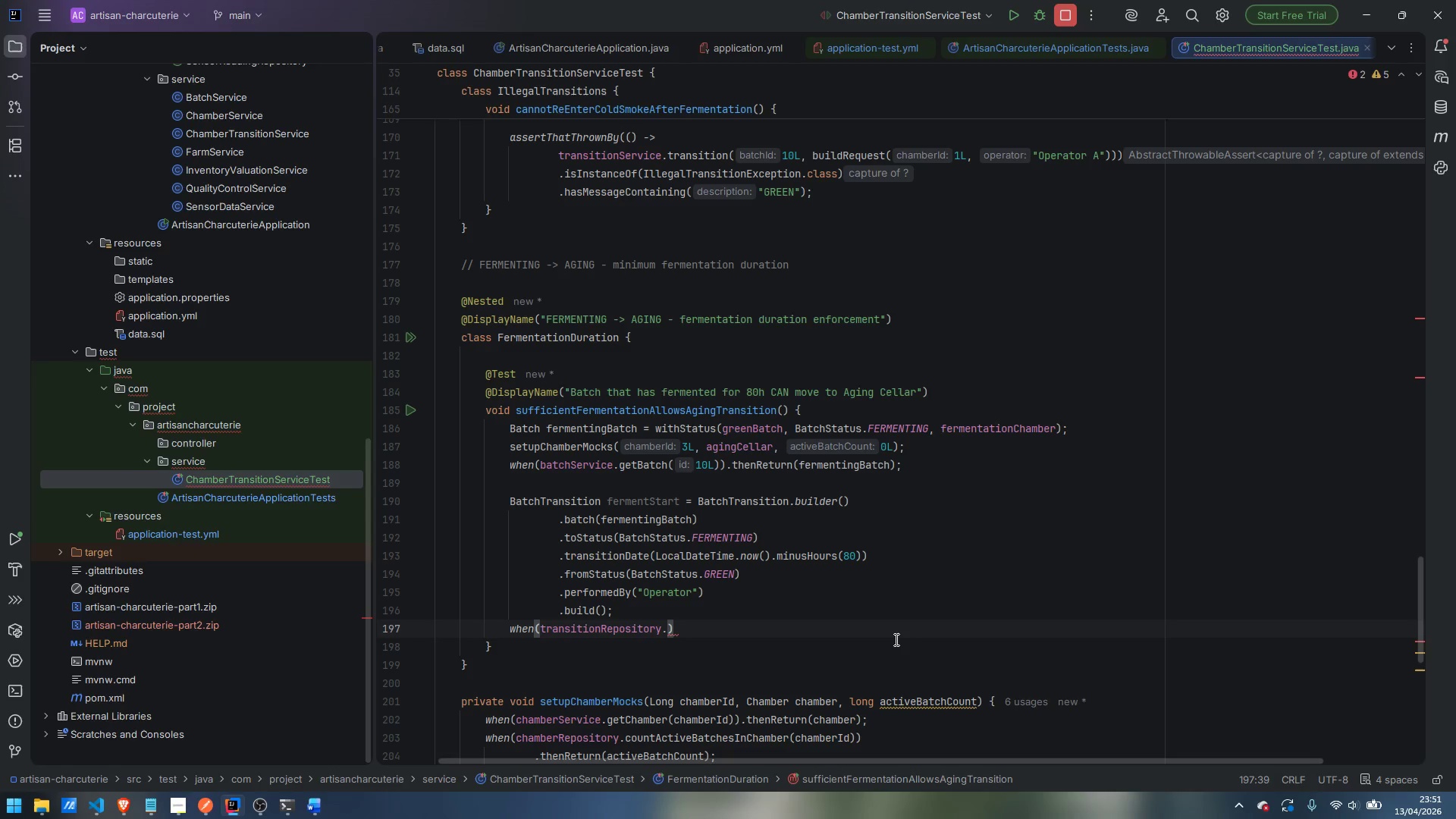 
type(find)
 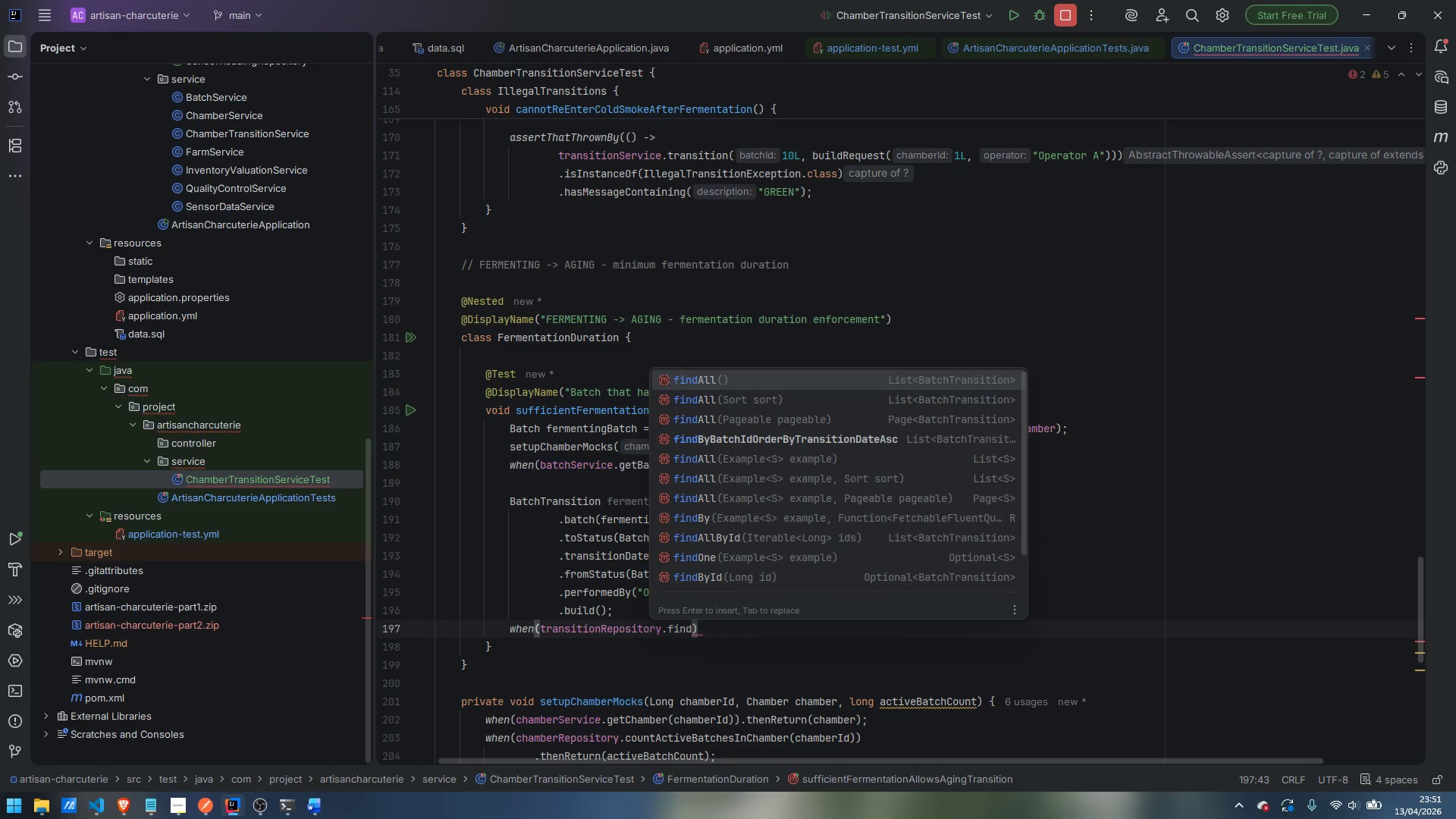 
key(ArrowDown)
 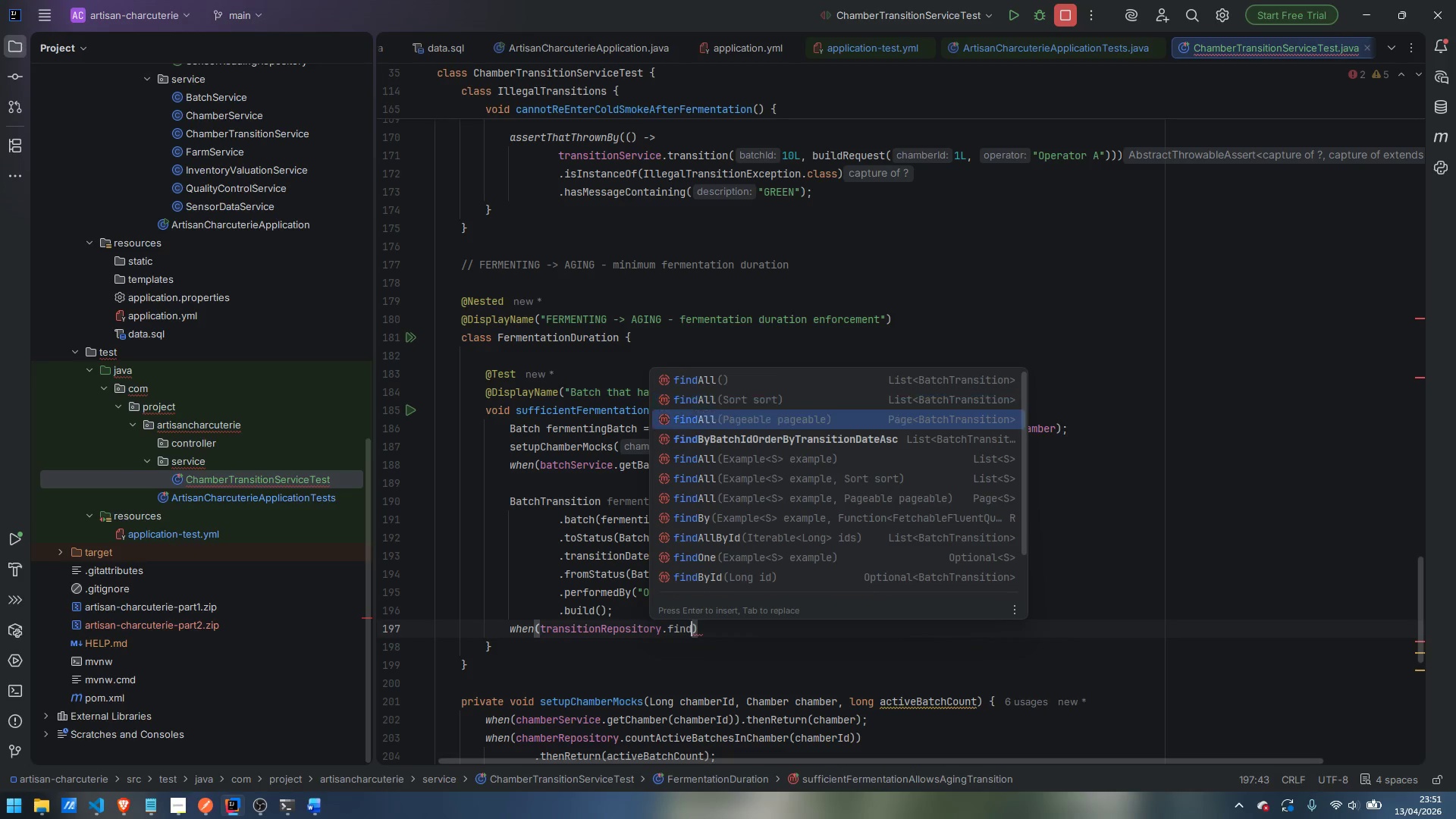 
key(ArrowDown)
 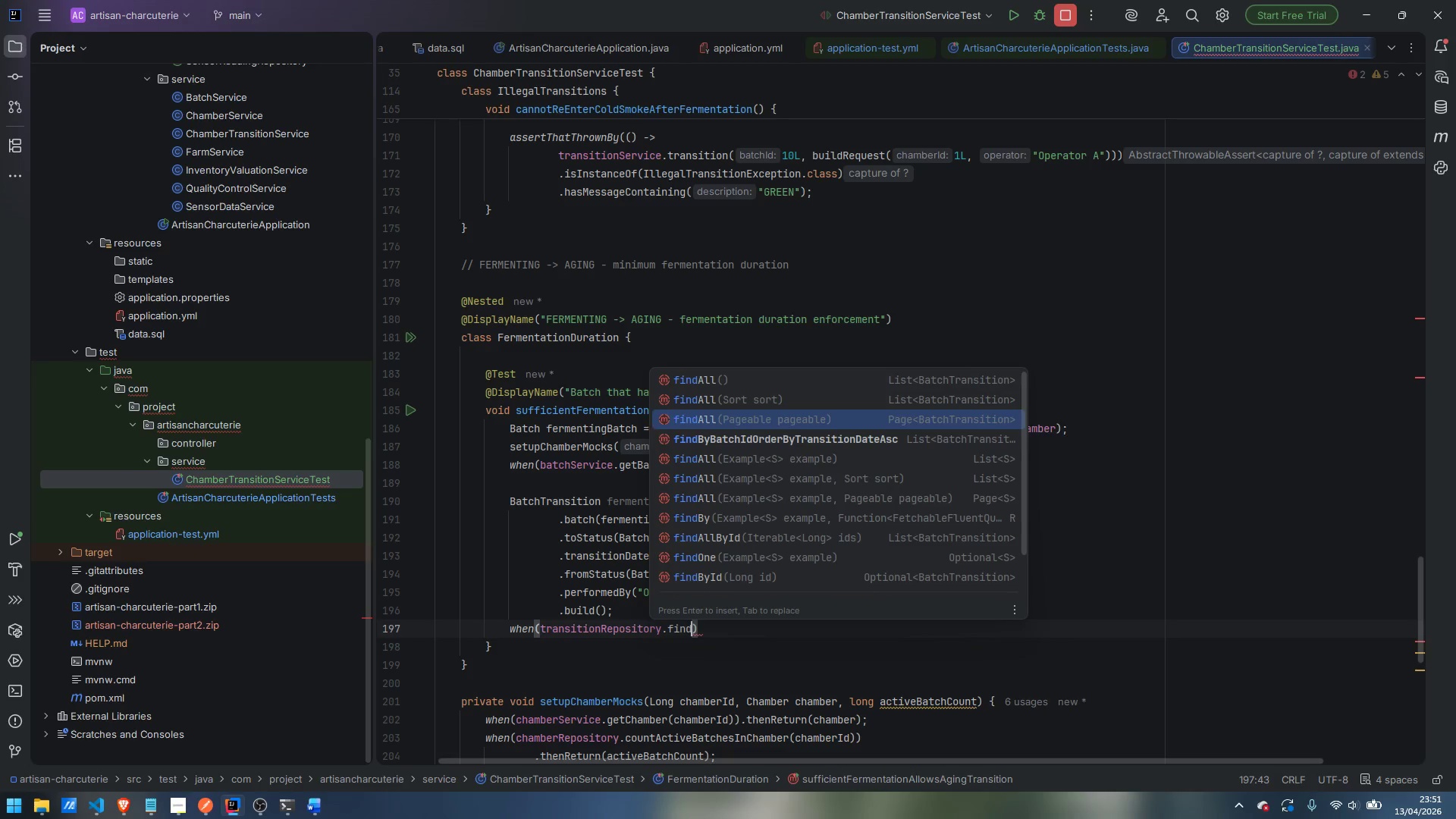 
key(ArrowDown)
 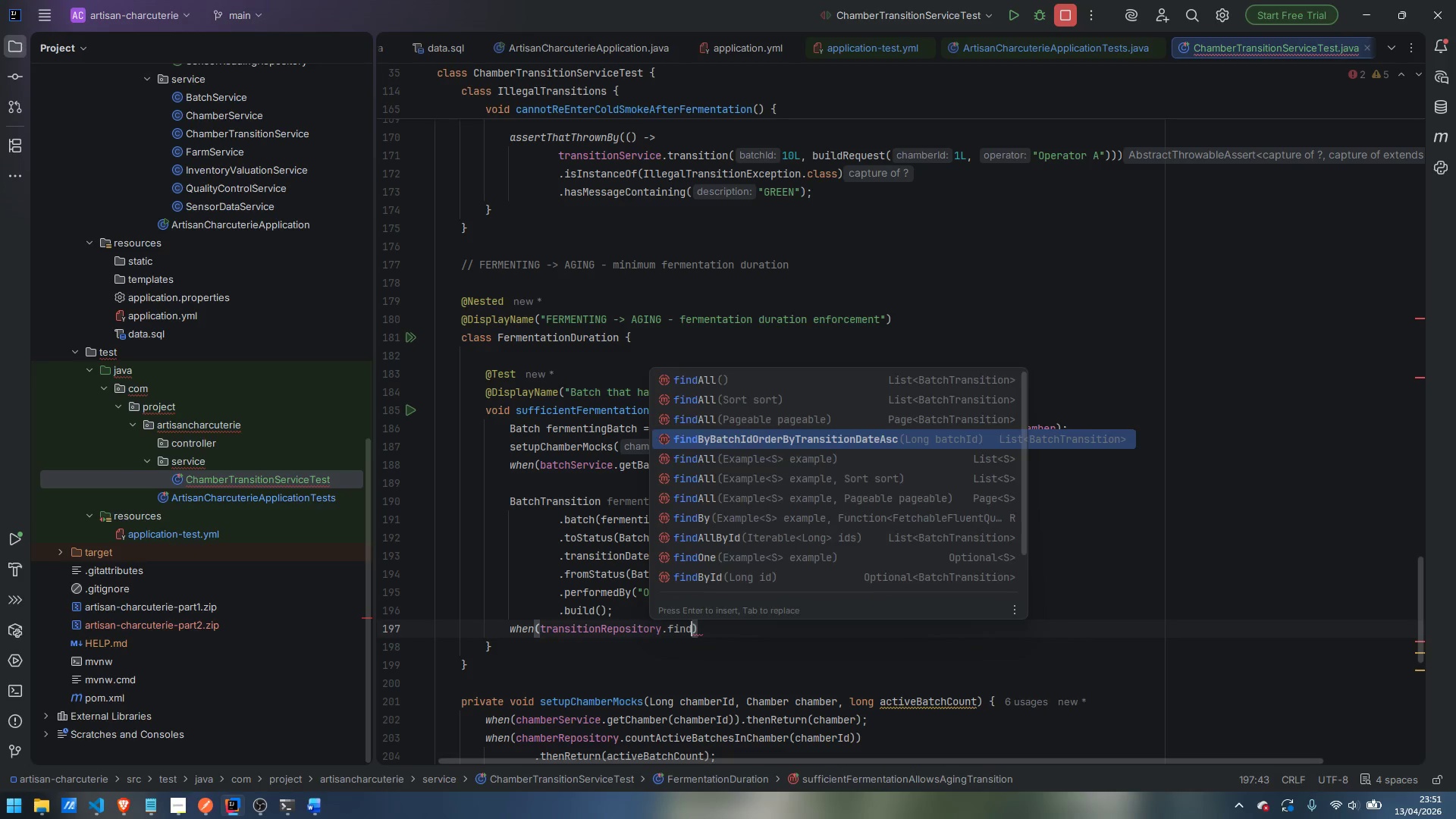 
key(Enter)
 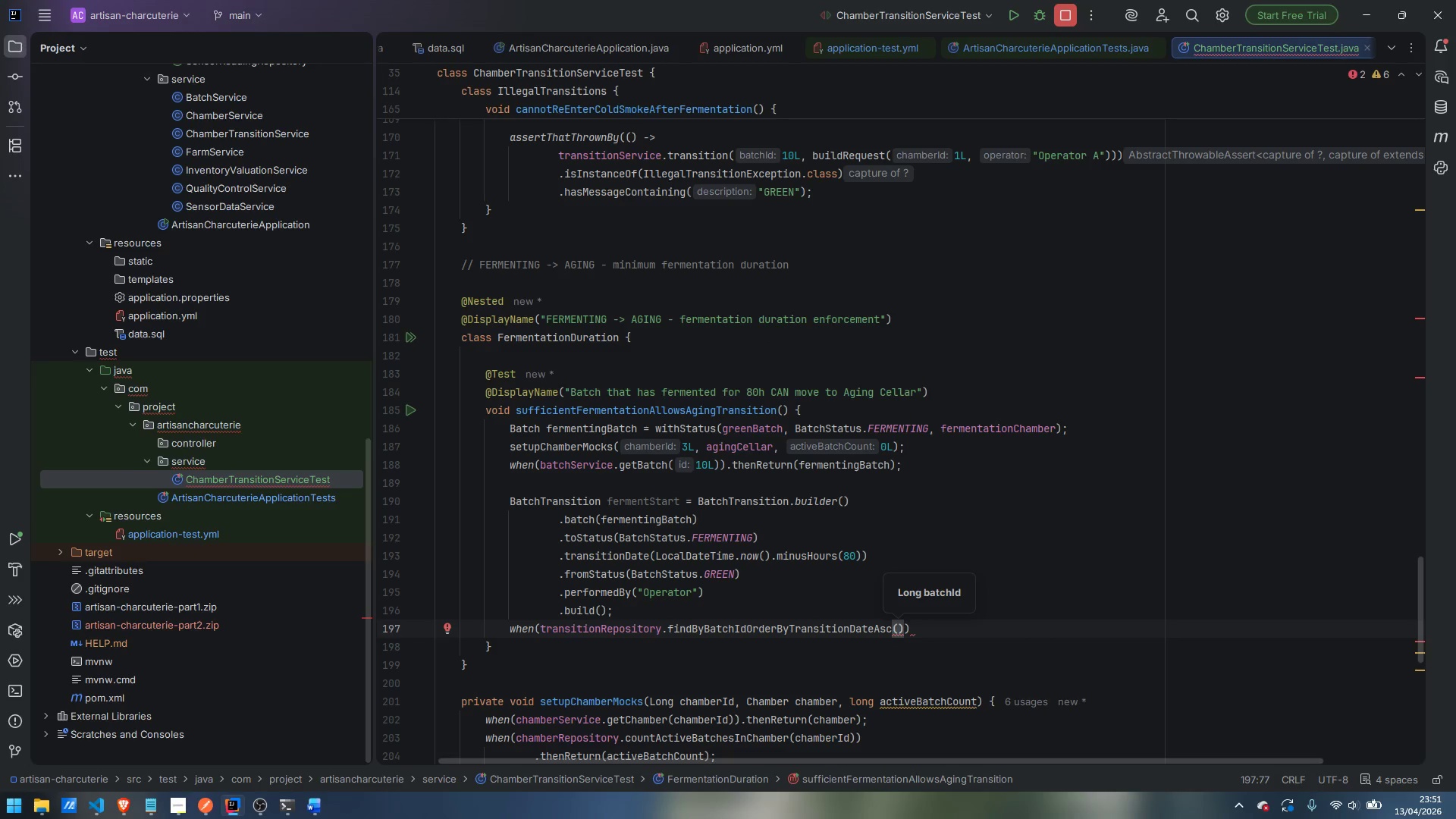 
type(10L)
 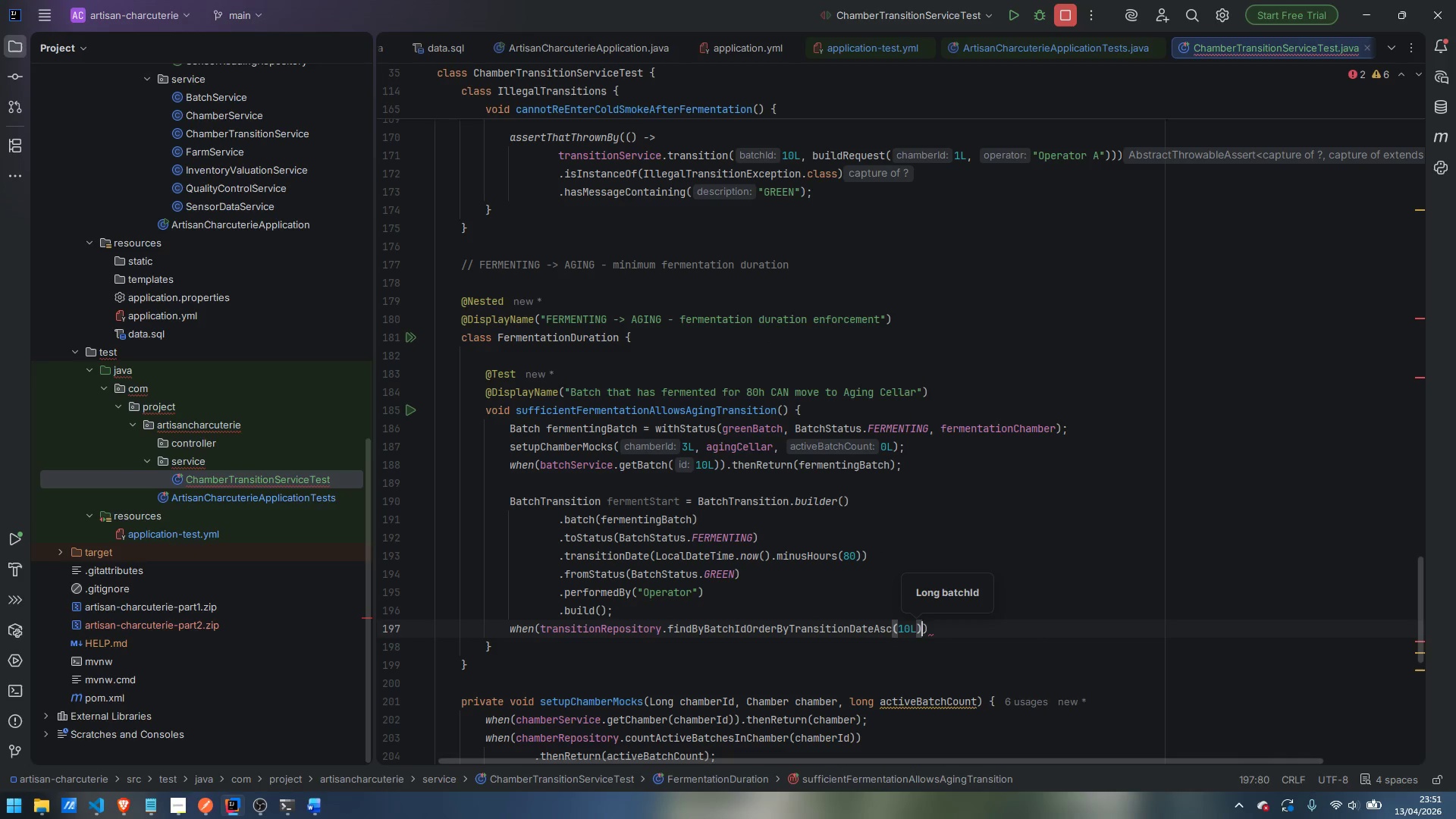 
 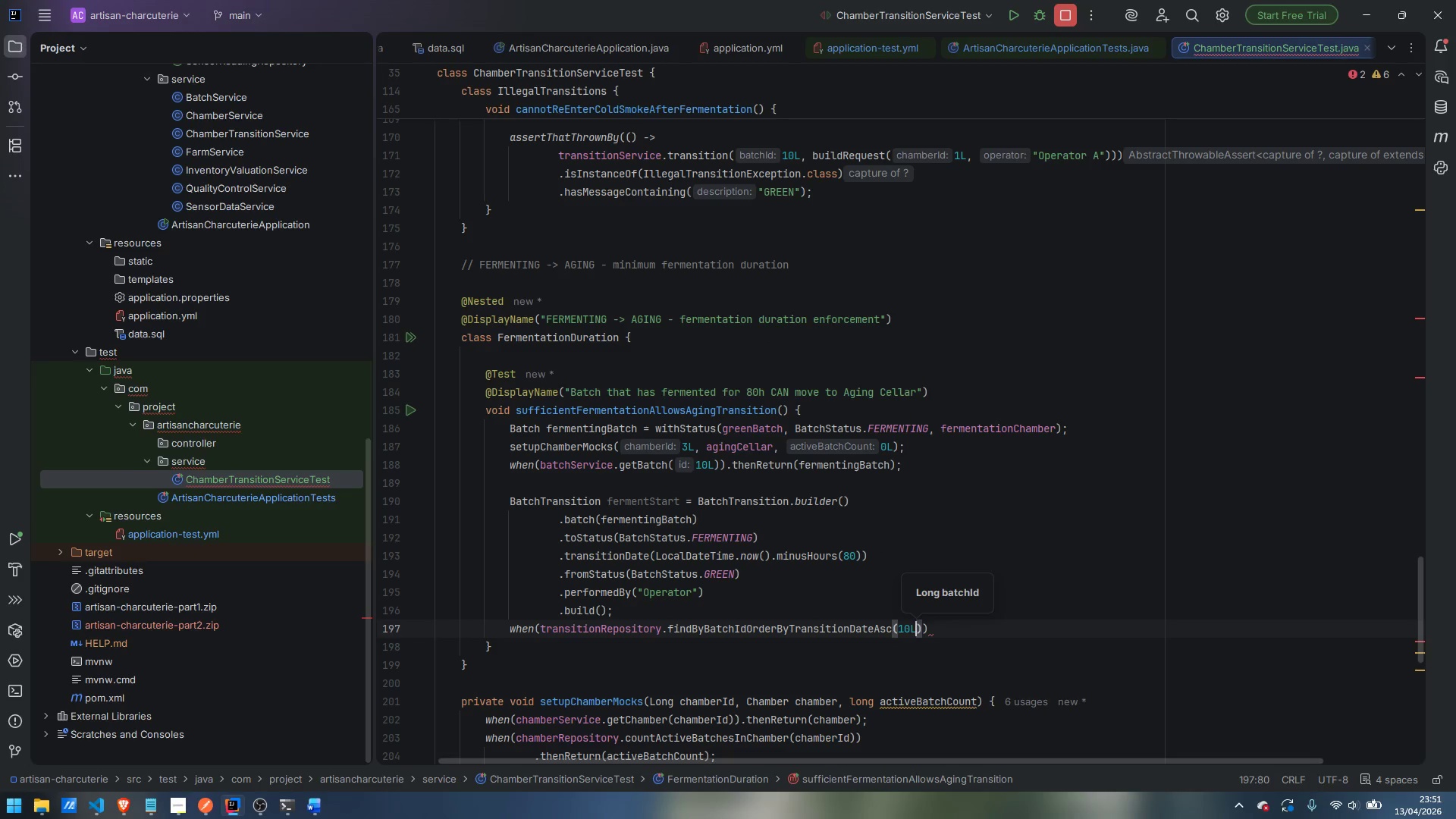 
key(ArrowRight)
 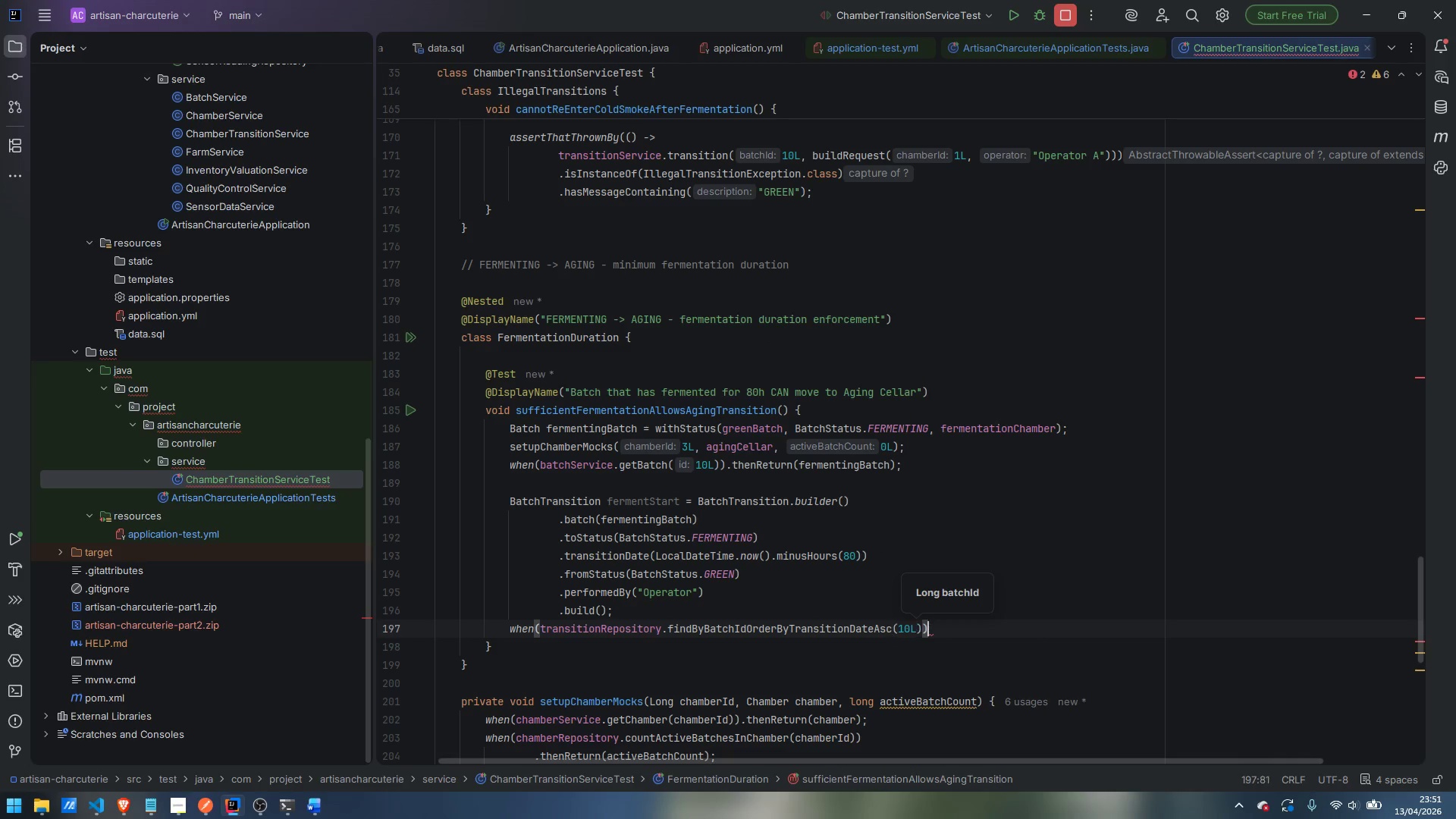 
key(ArrowRight)
 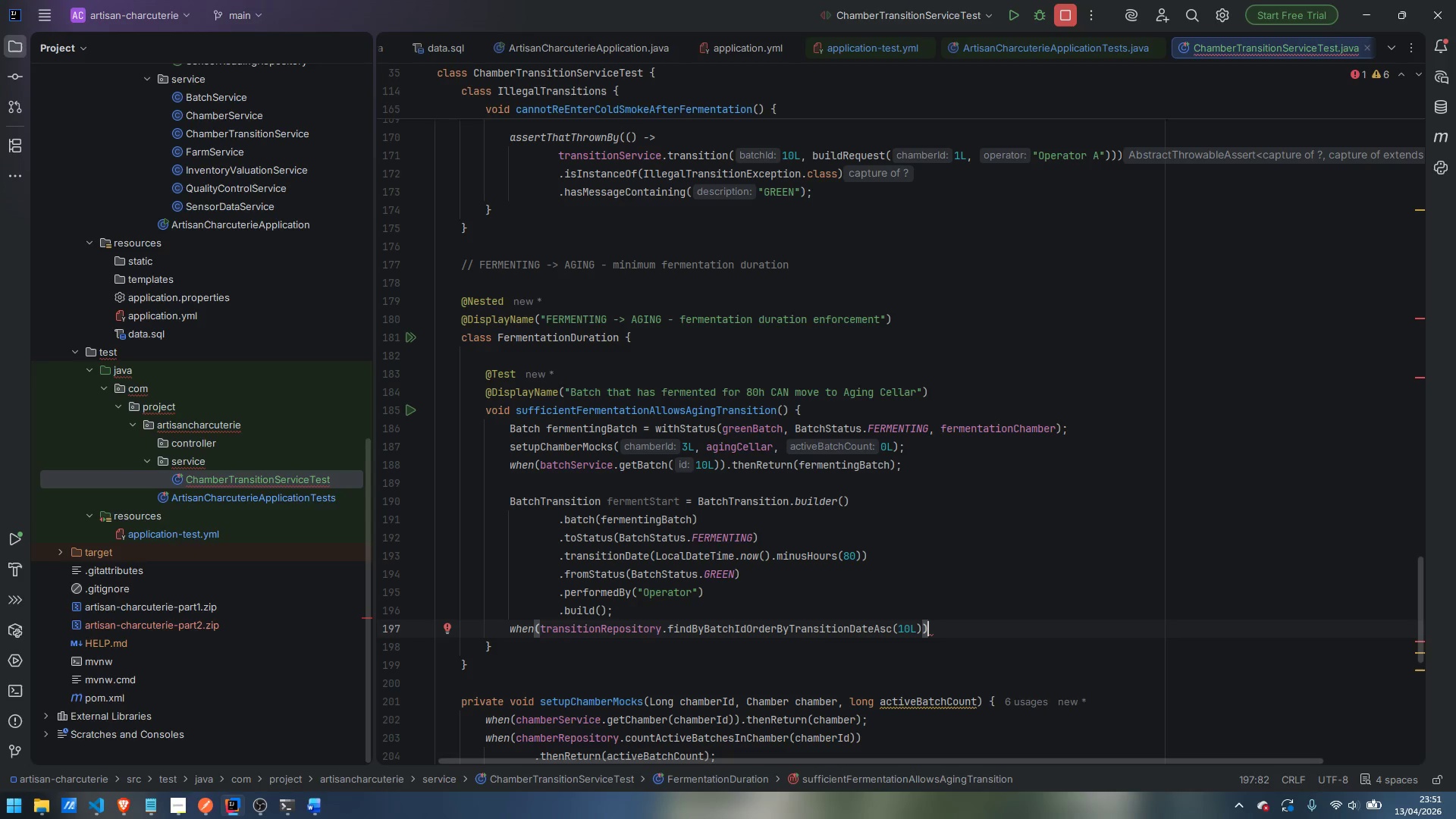 
key(Enter)
 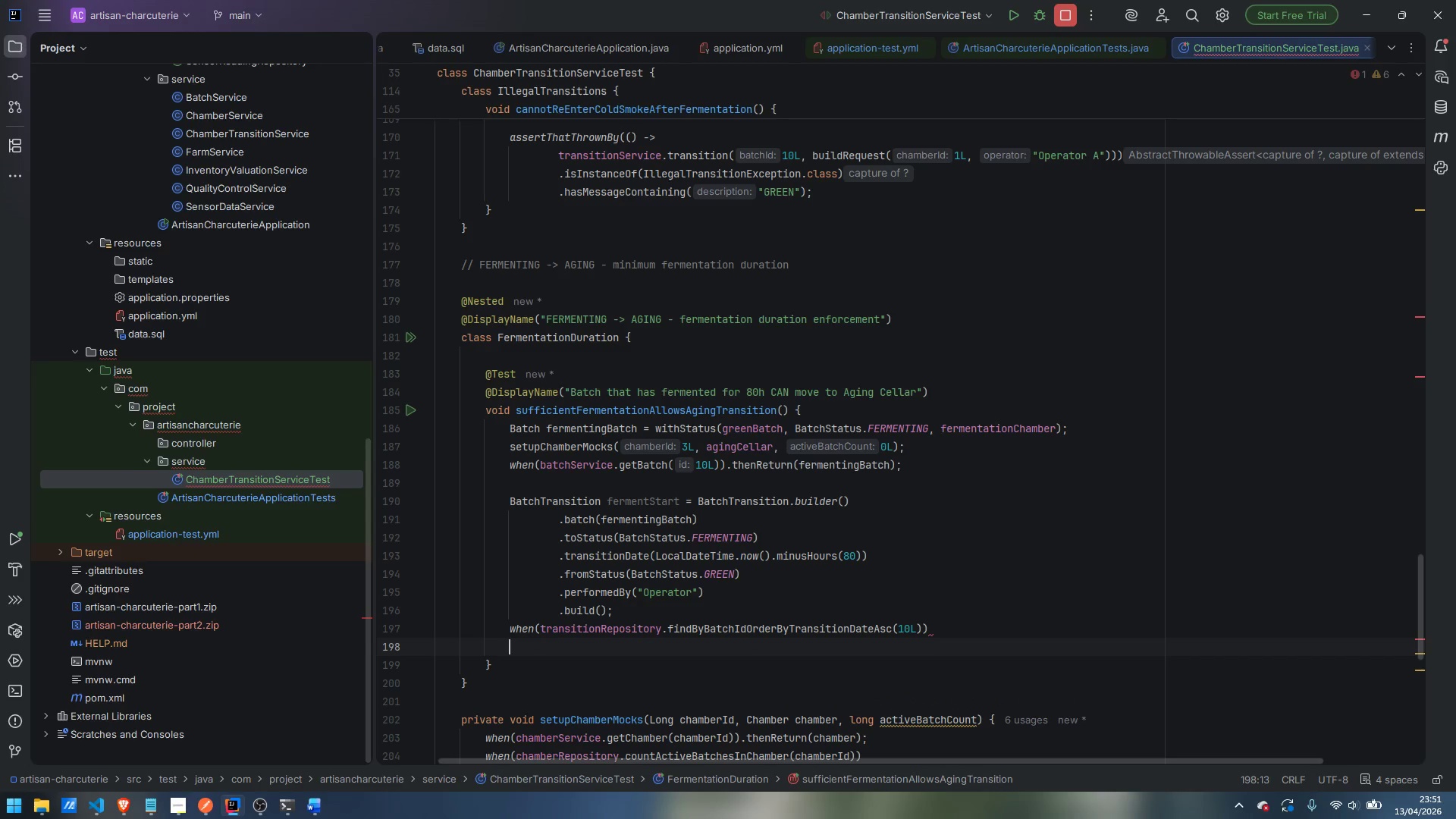 
type(.thenReturn)
 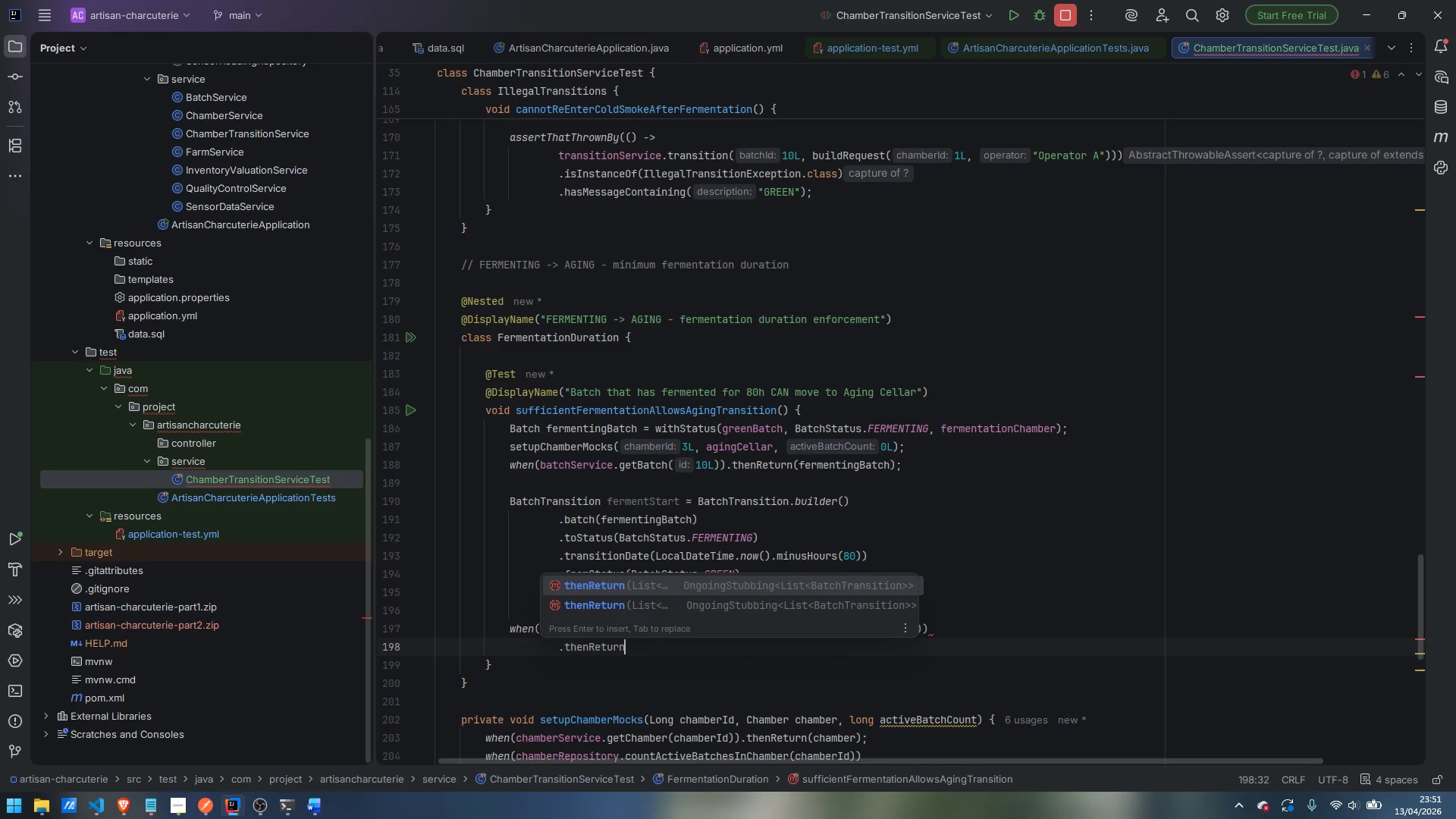 
key(Enter)
 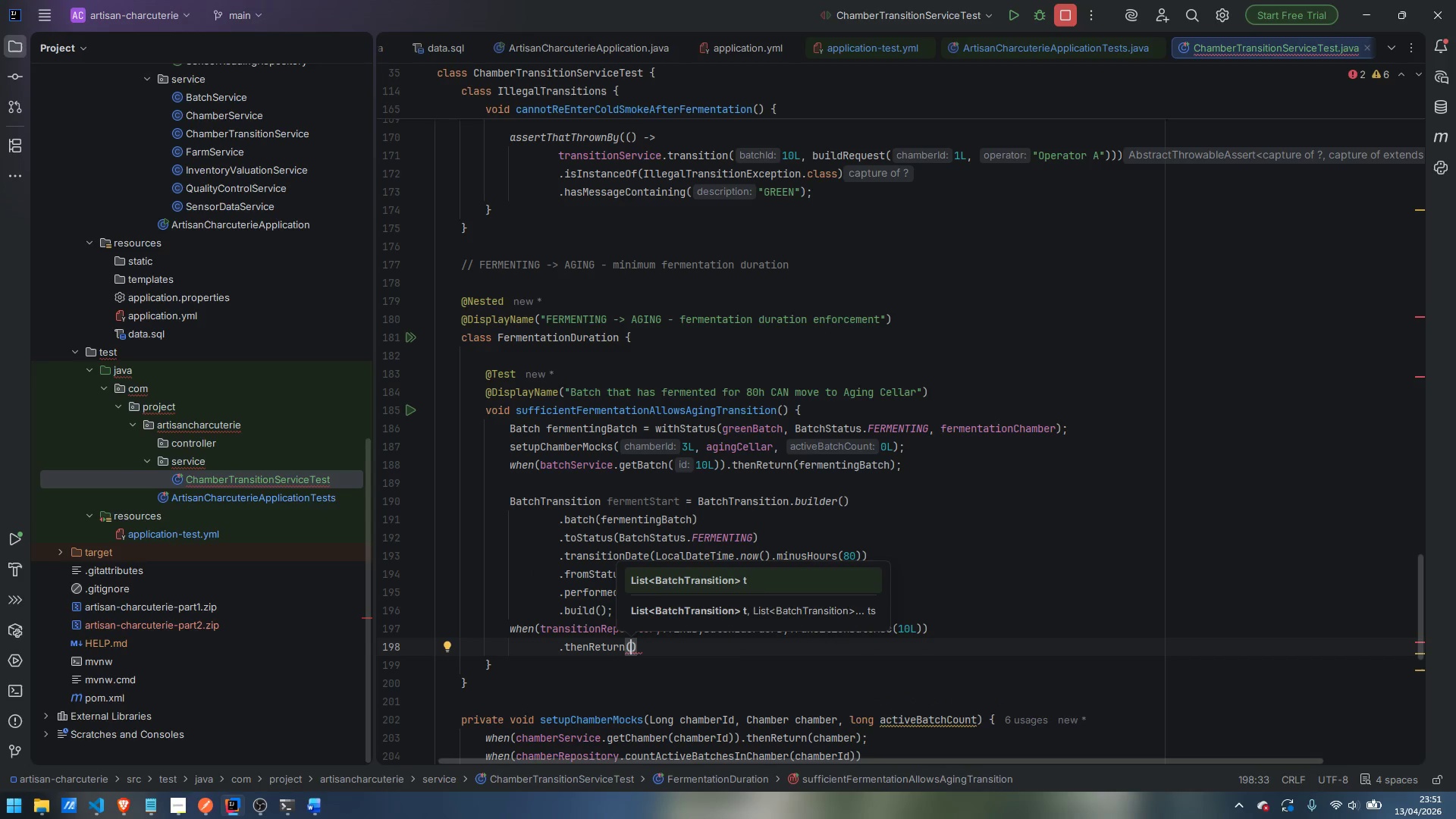 
type(List.of)
 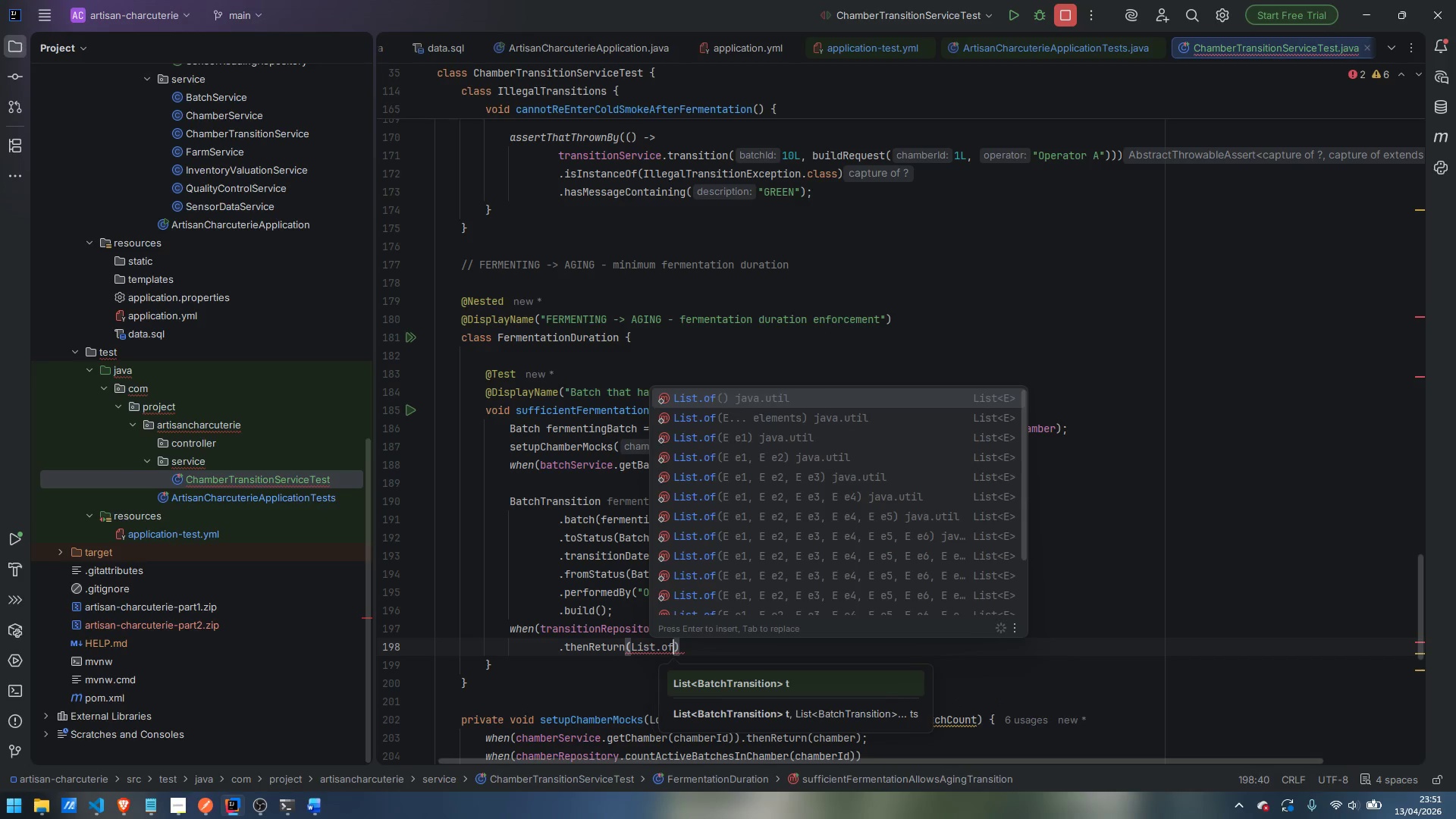 
key(Enter)
 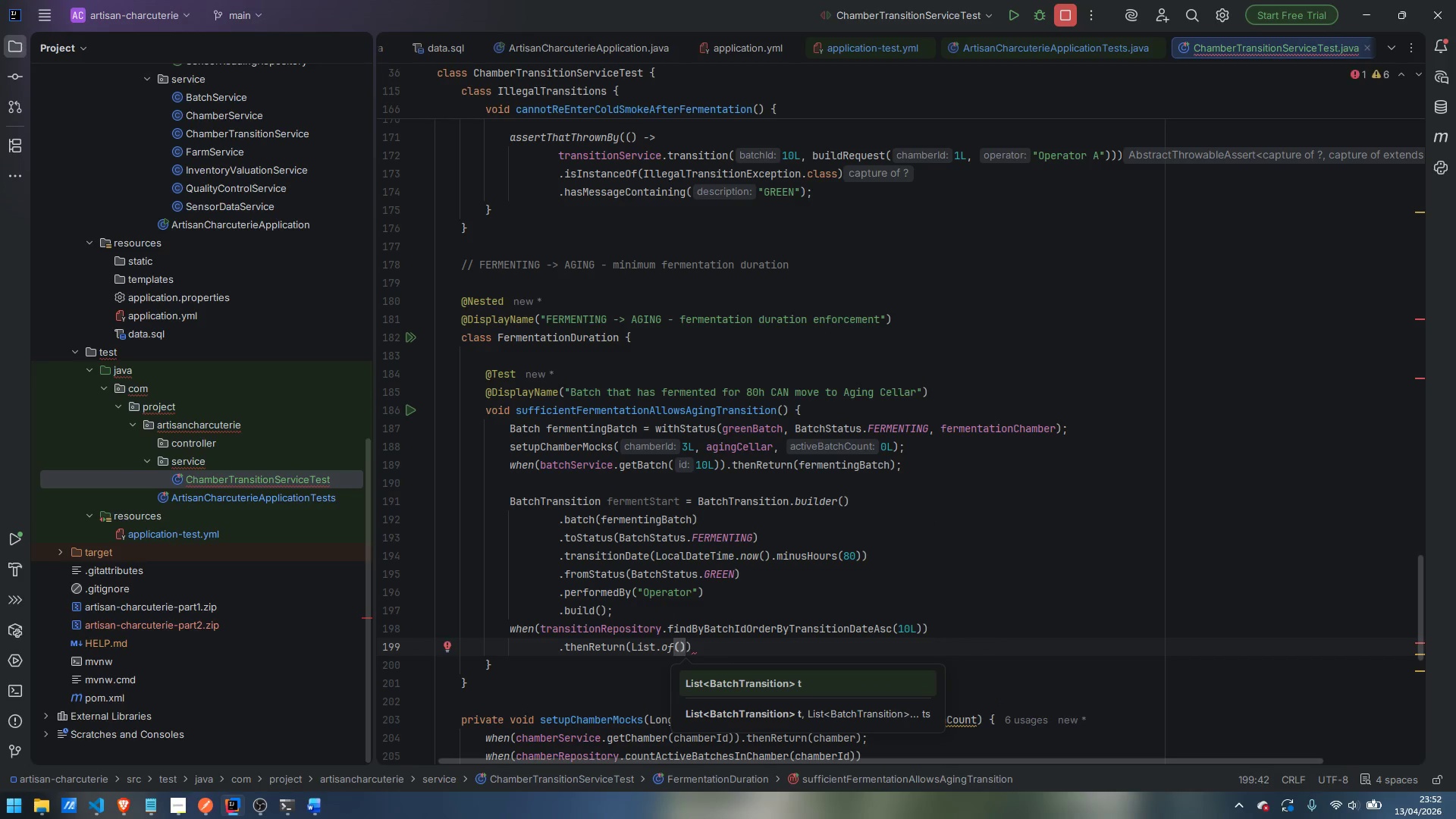 
key(ArrowLeft)
 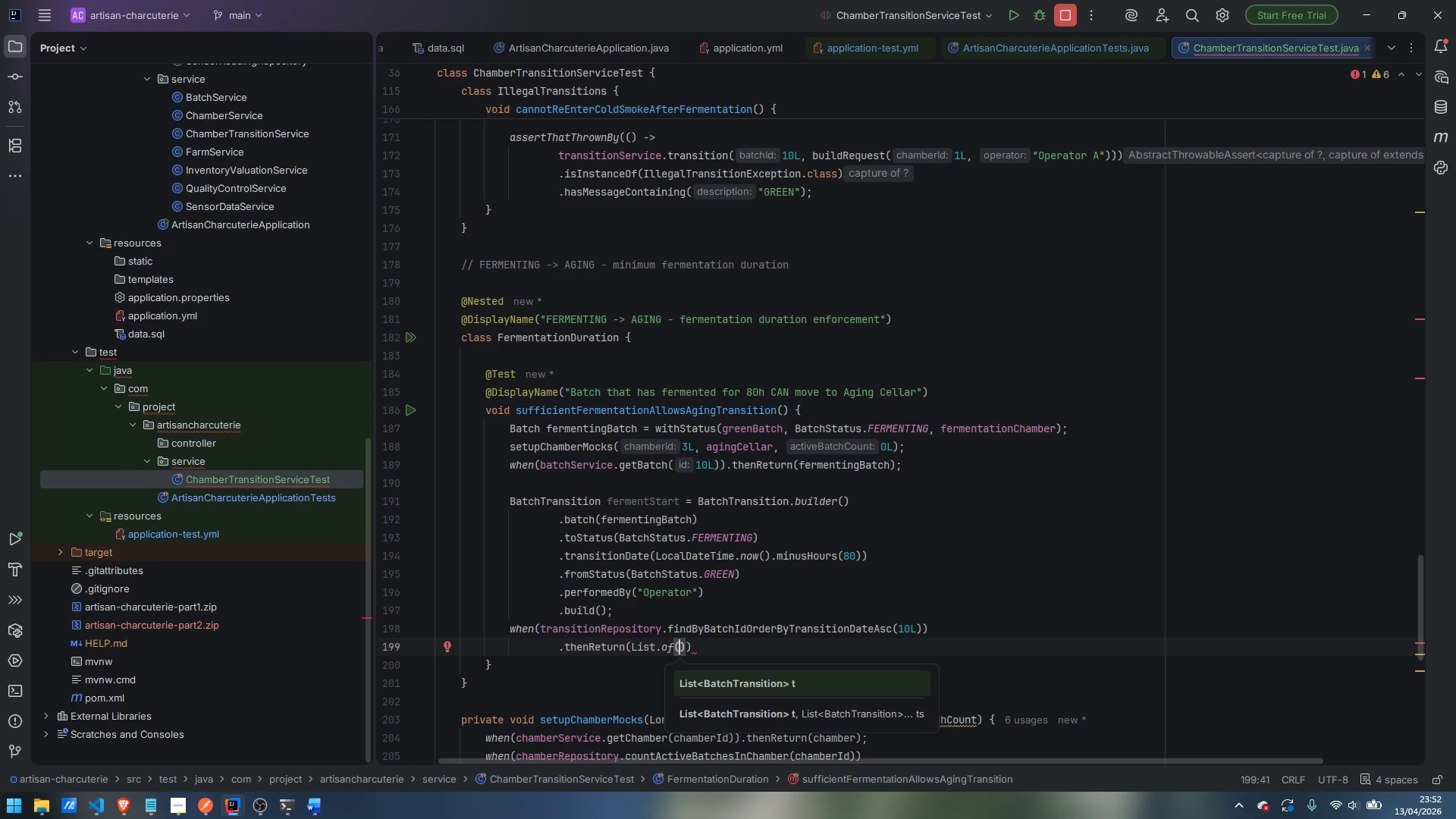 
type(fermentStart)
 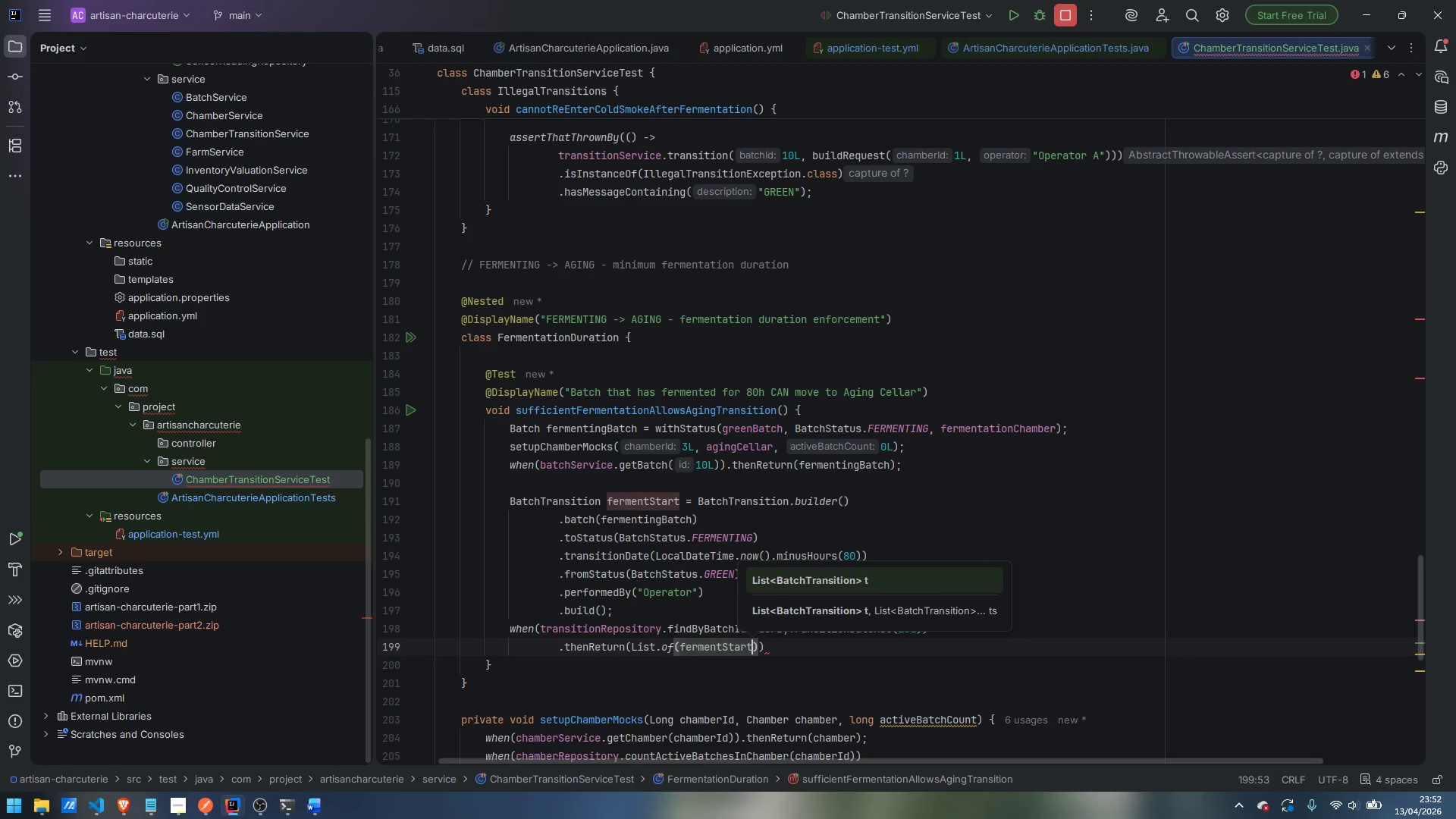 
 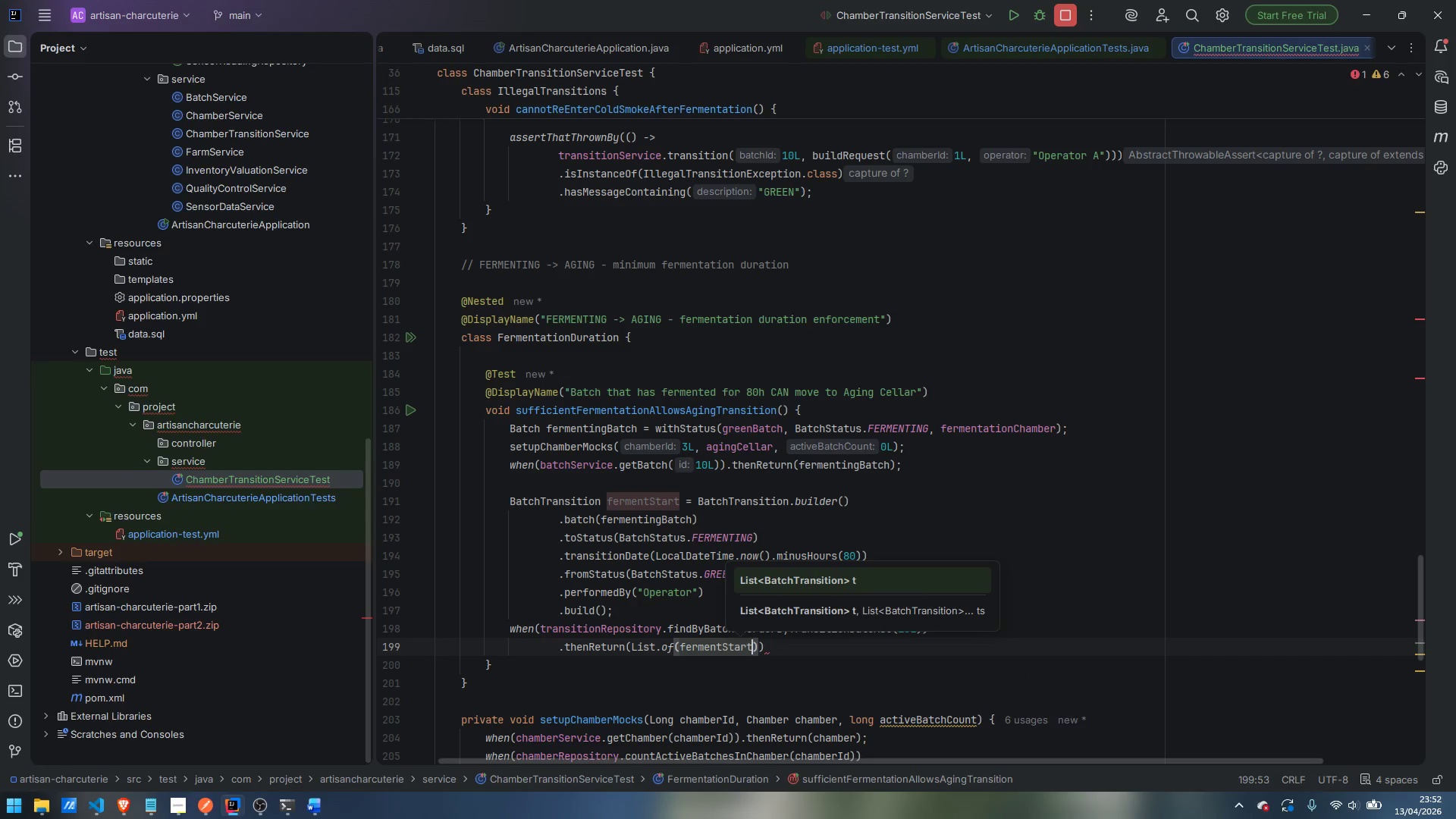 
key(ArrowRight)
 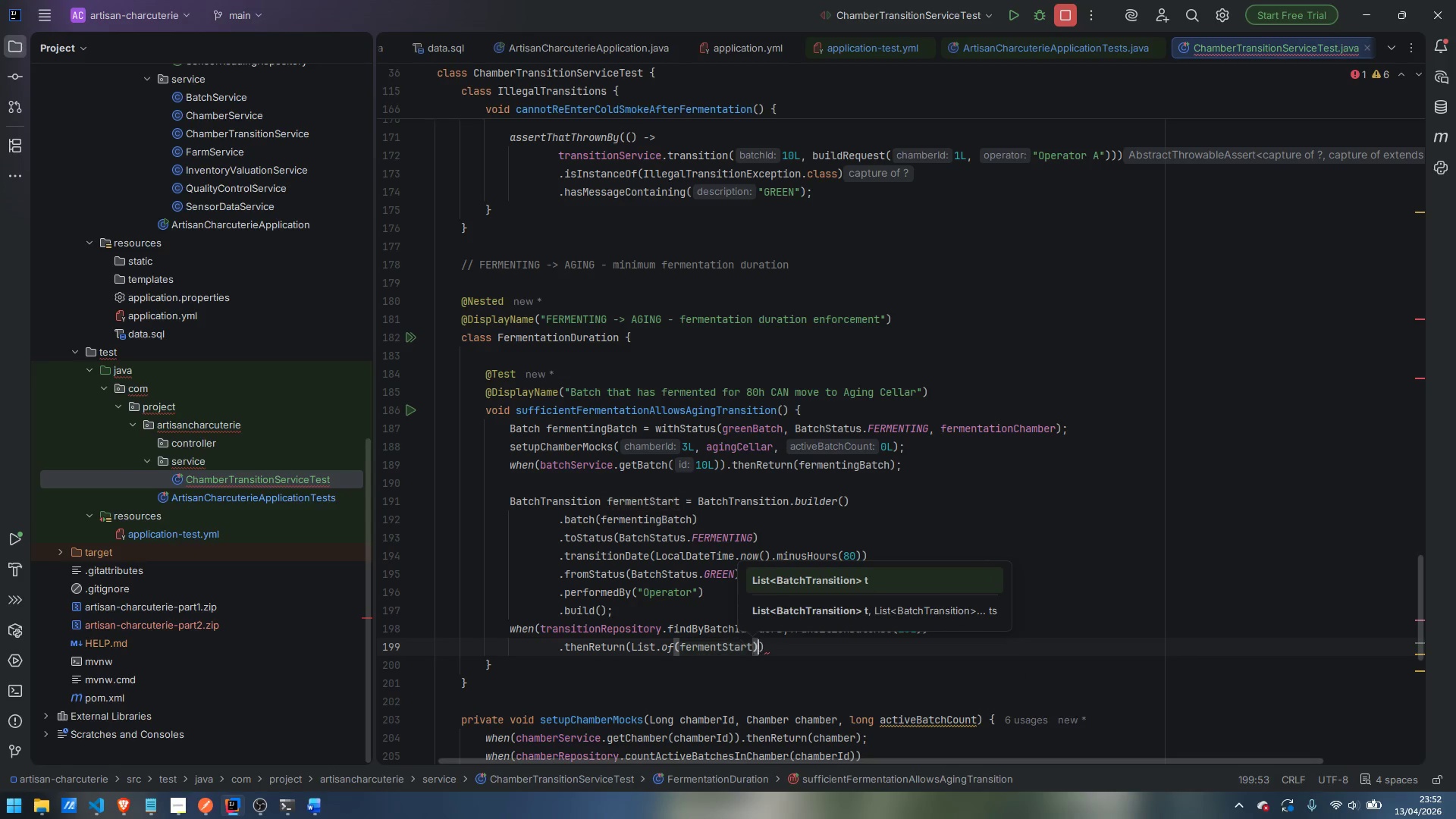 
key(ArrowRight)
 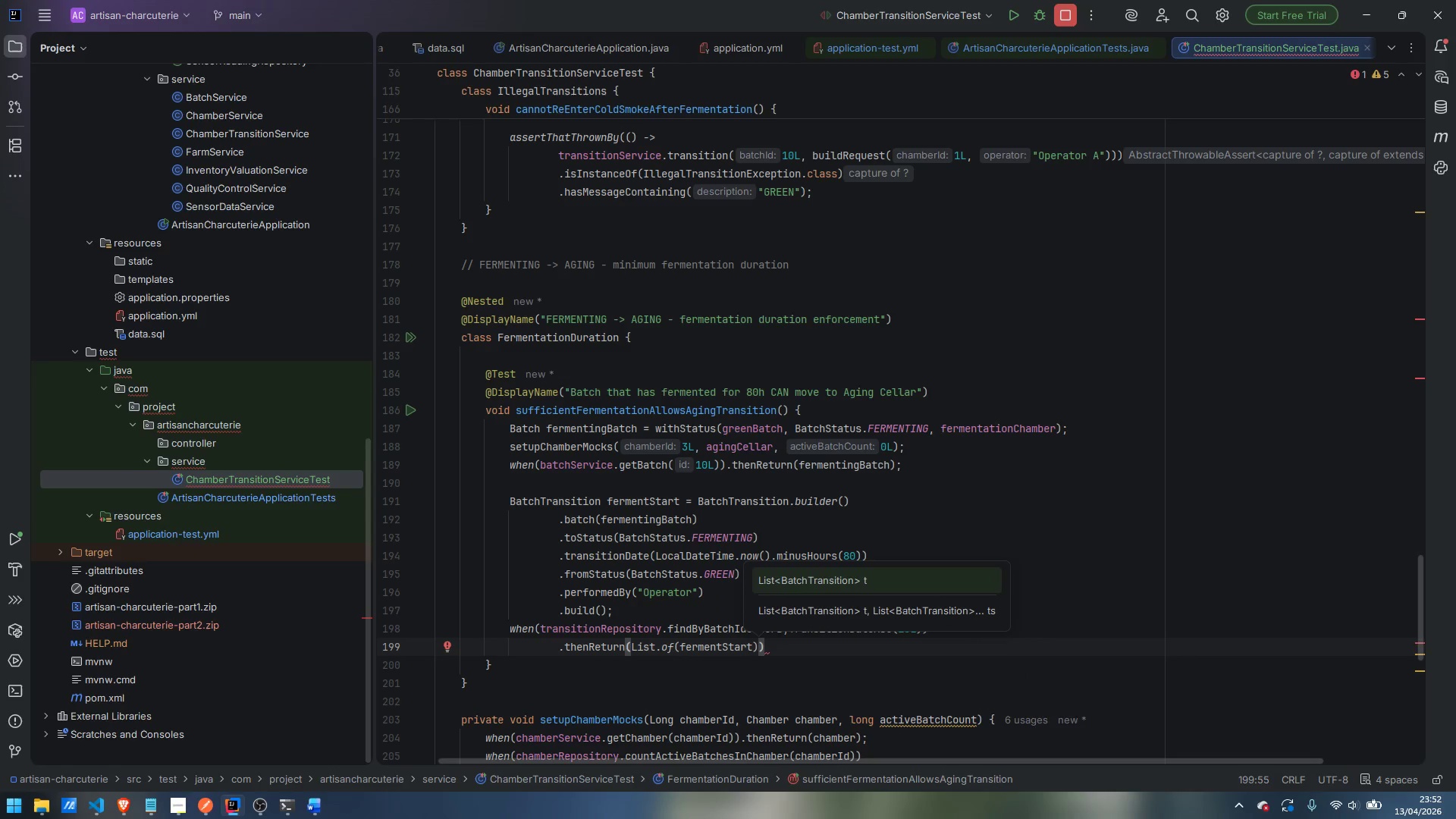 
key(Semicolon)
 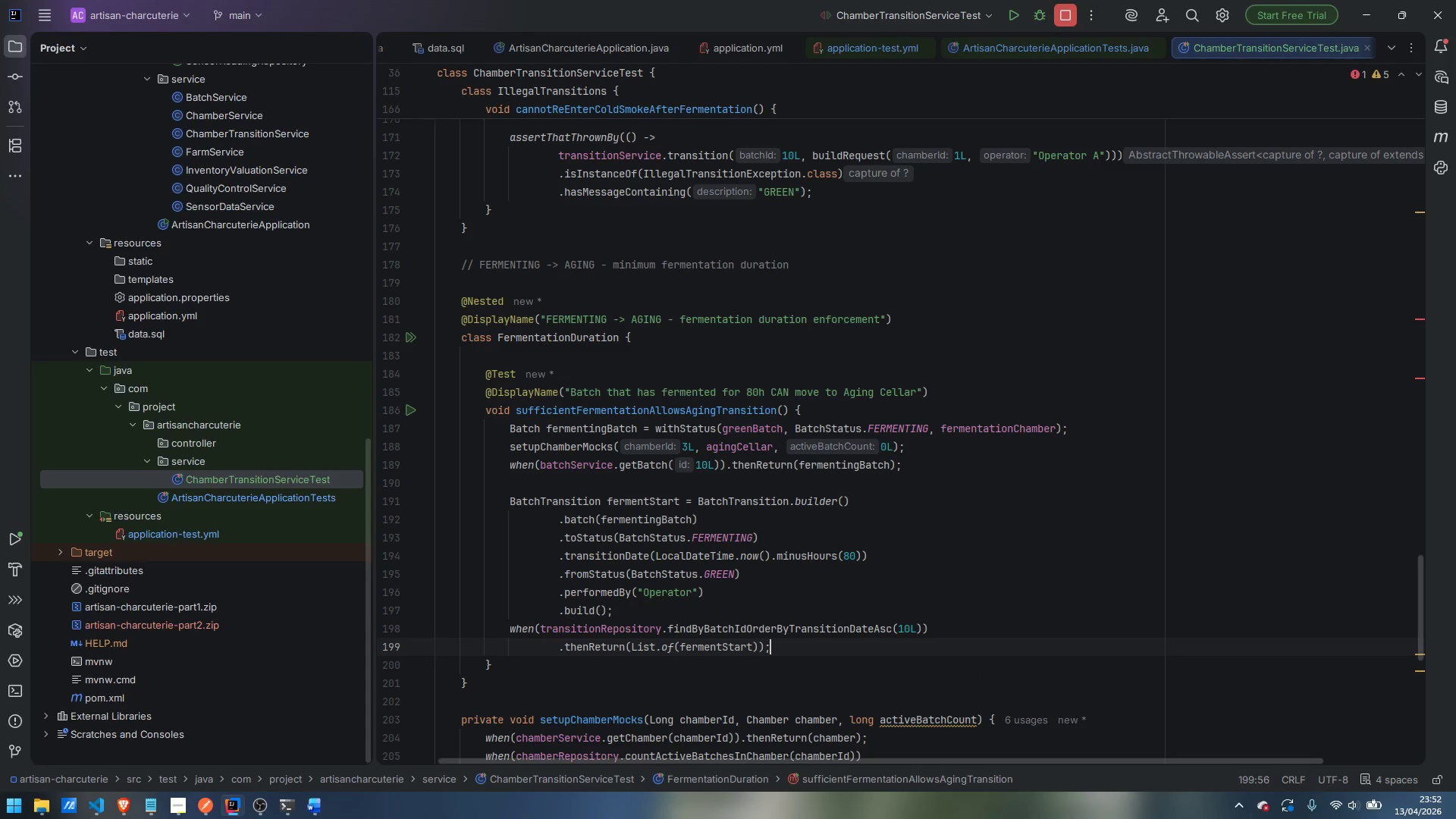 
key(Enter)
 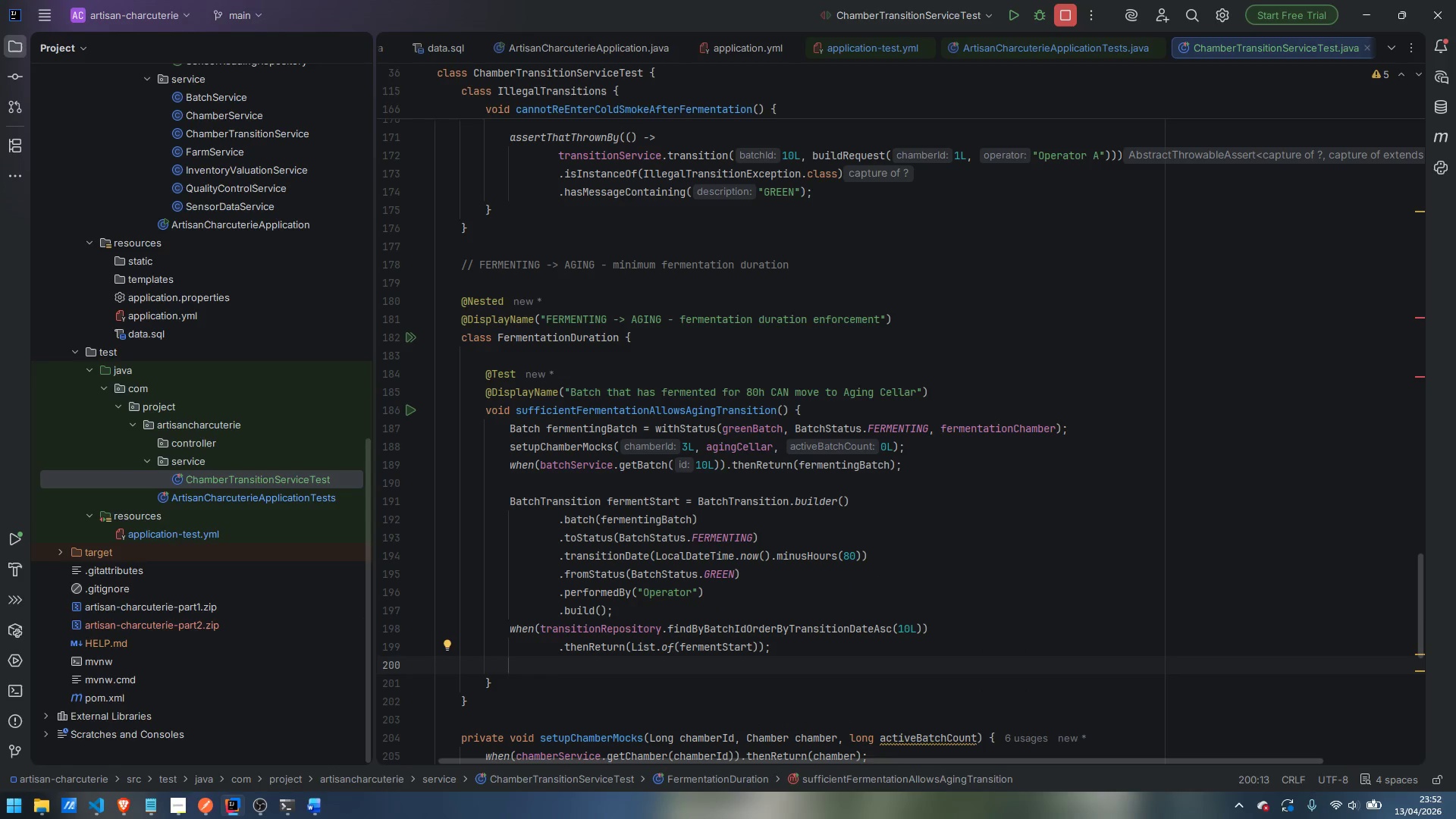 
type(when)
 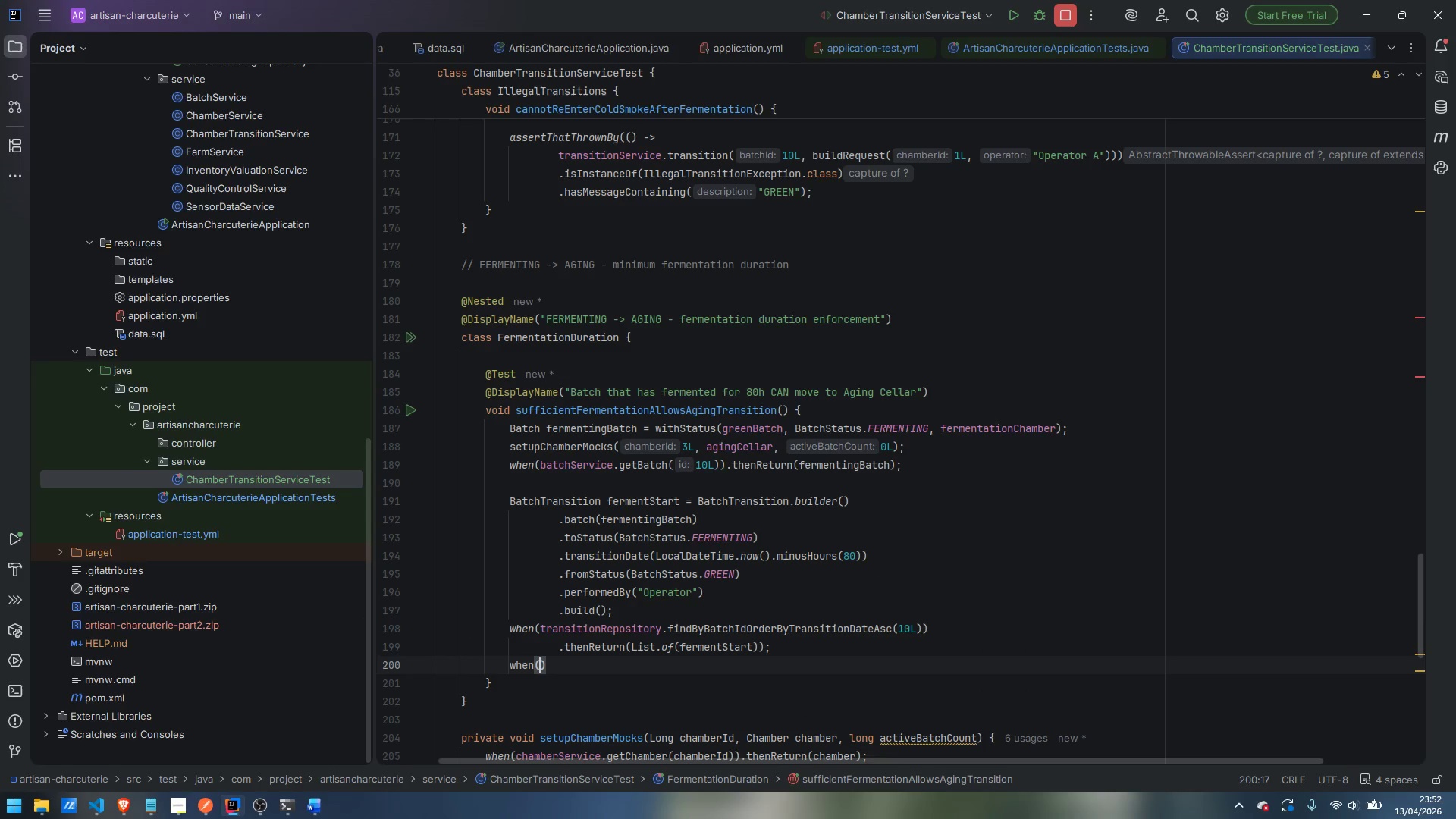 
key(Enter)
 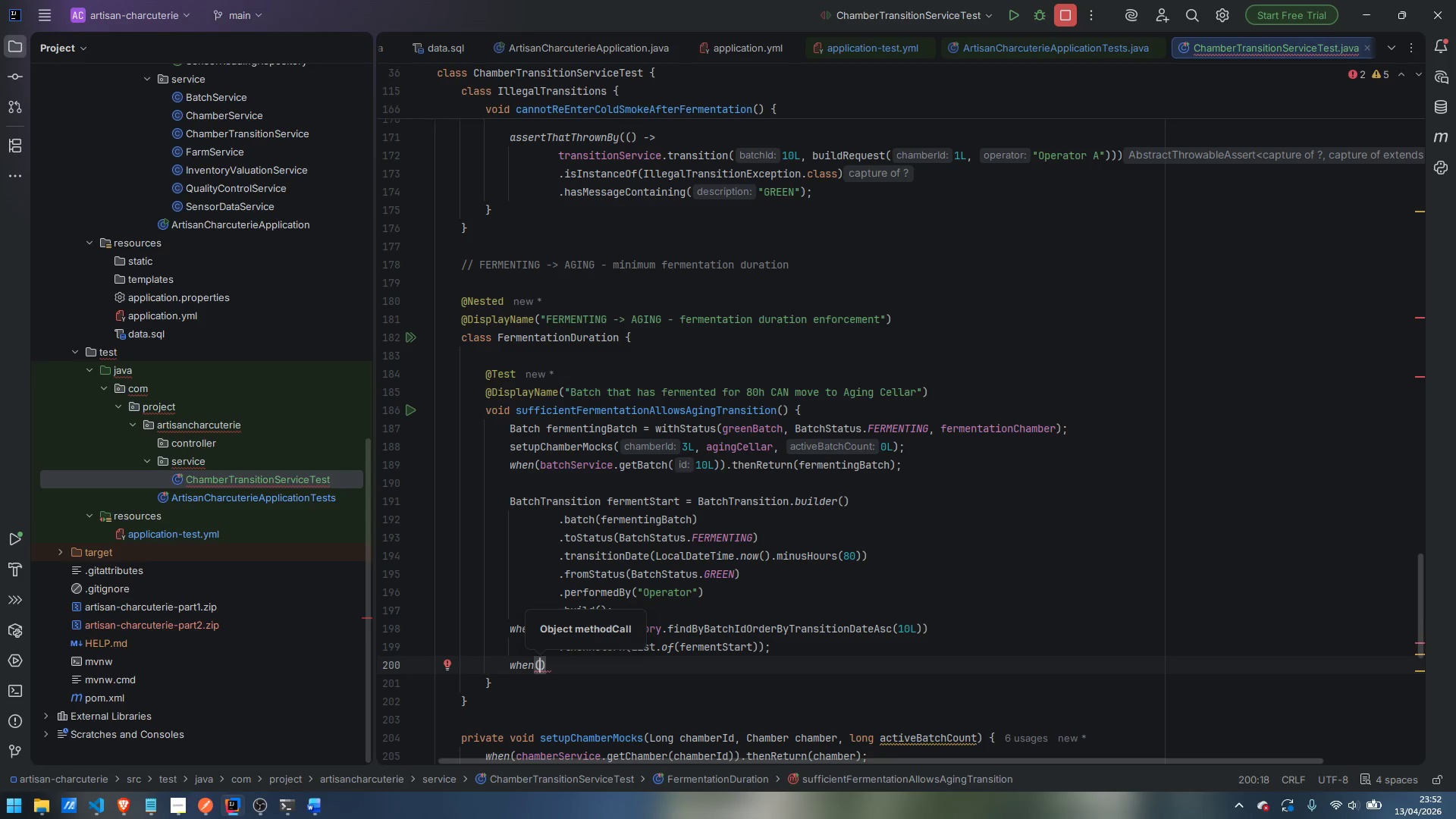 
type(transitionRepositor)
 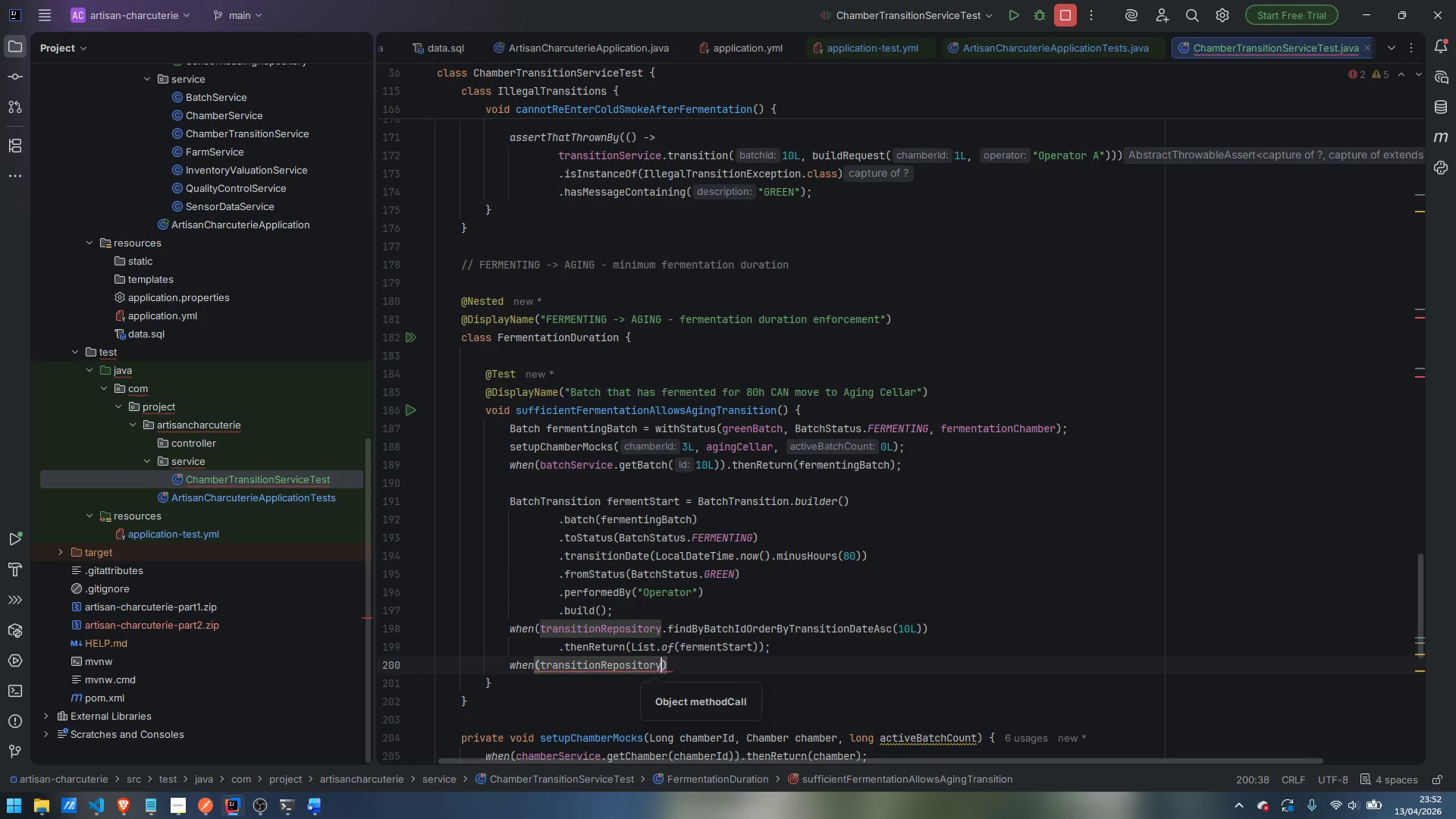 
 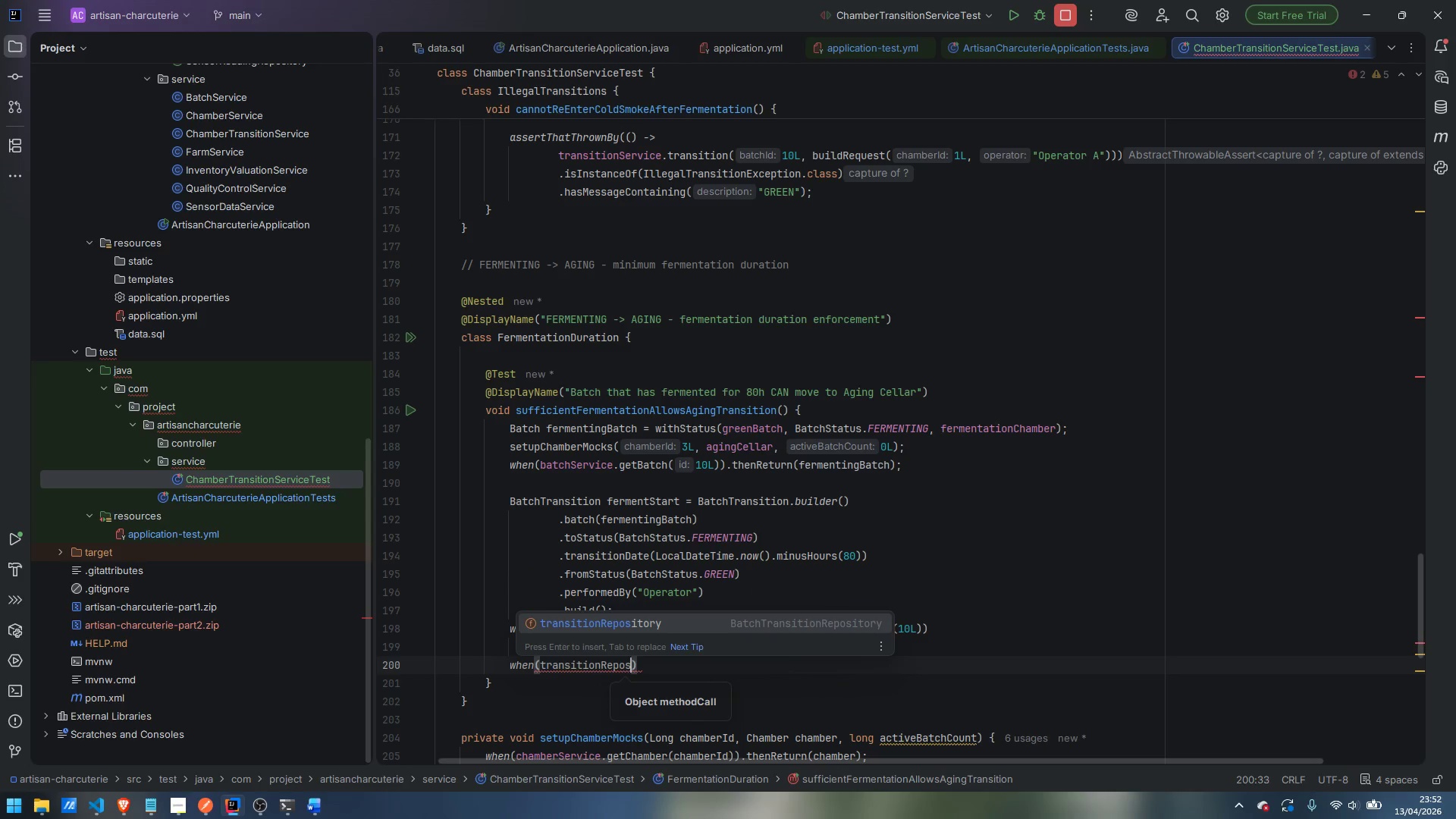 
key(Enter)
 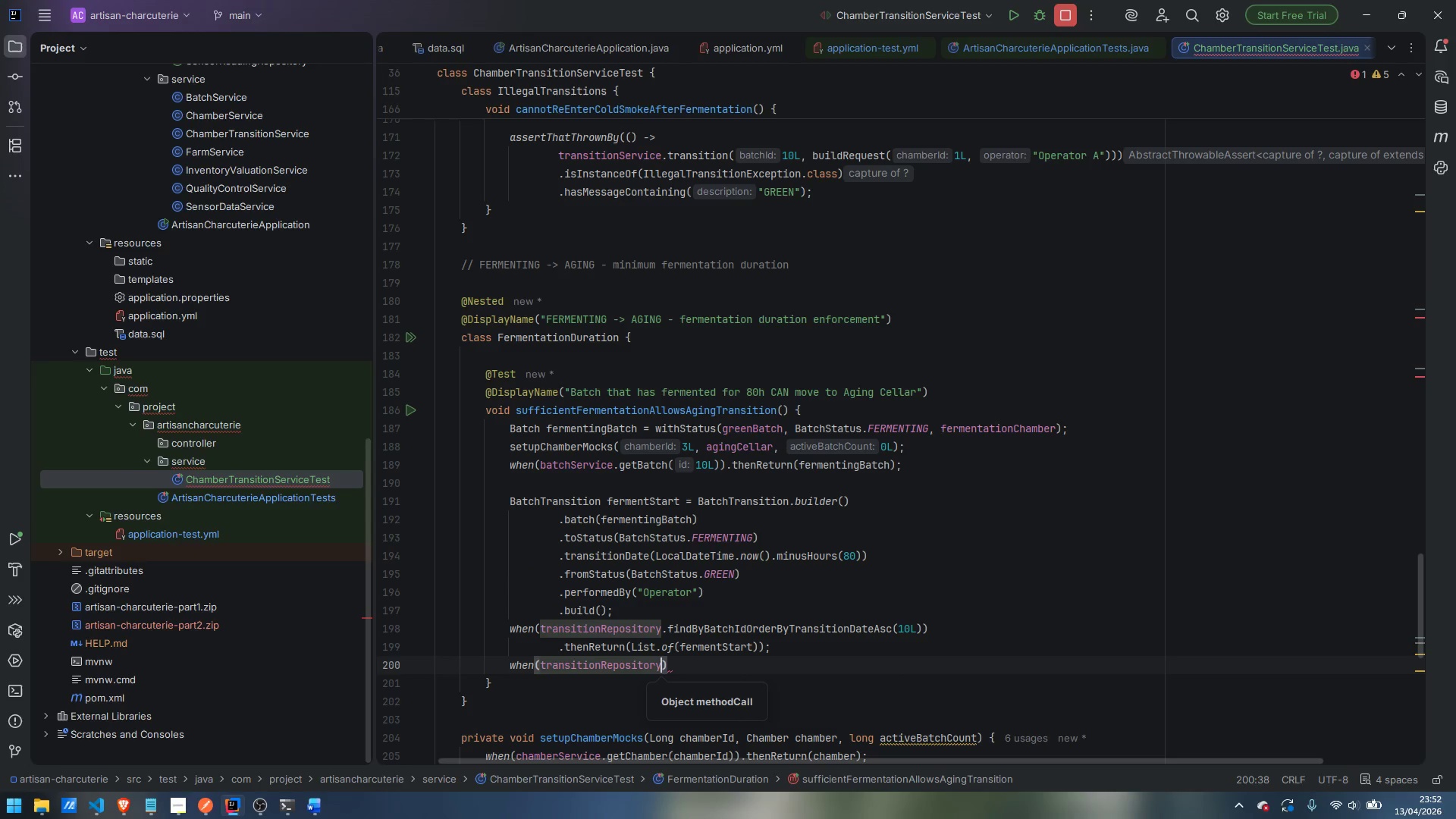 
key(Period)
 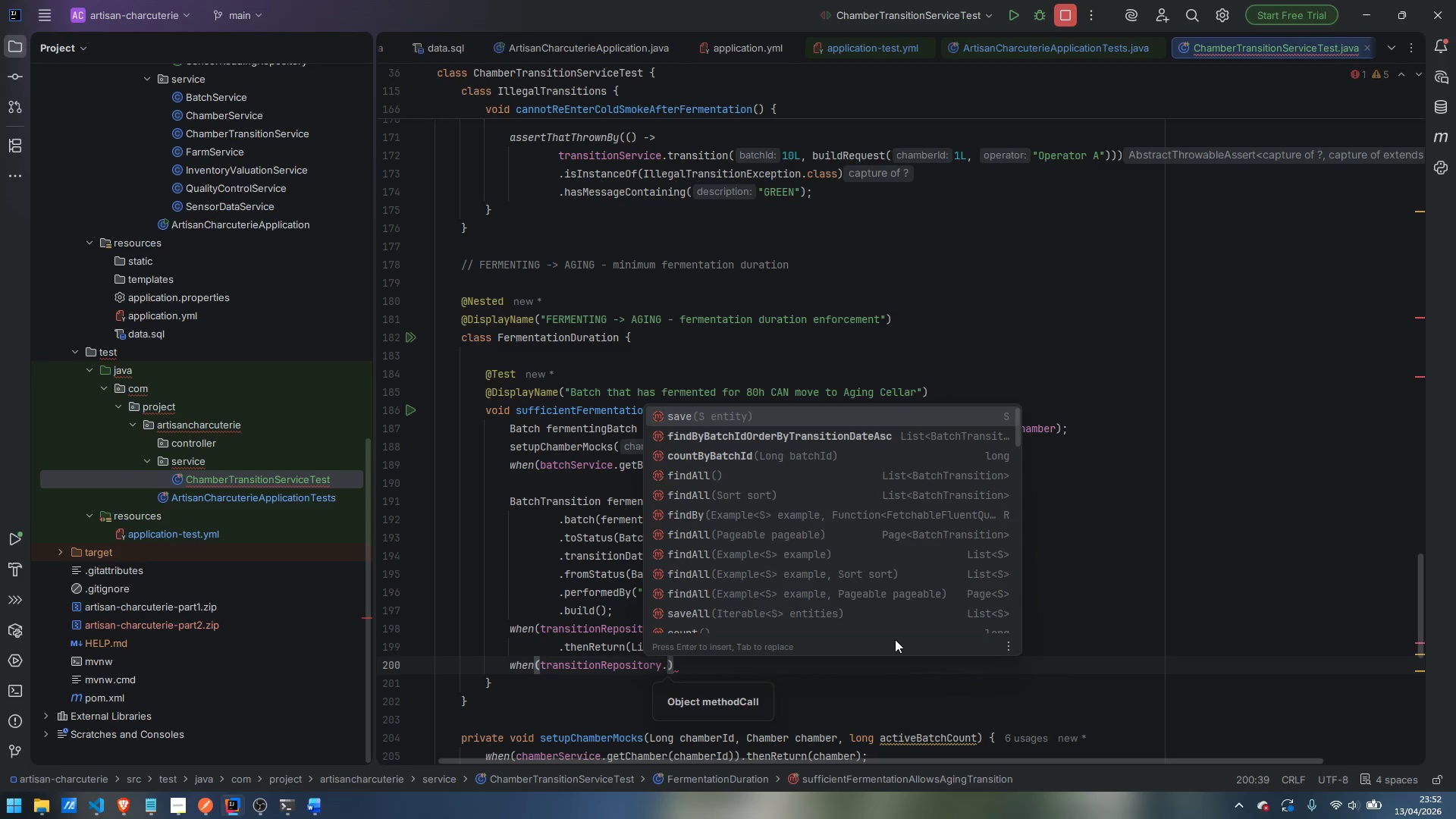 
key(Escape)
 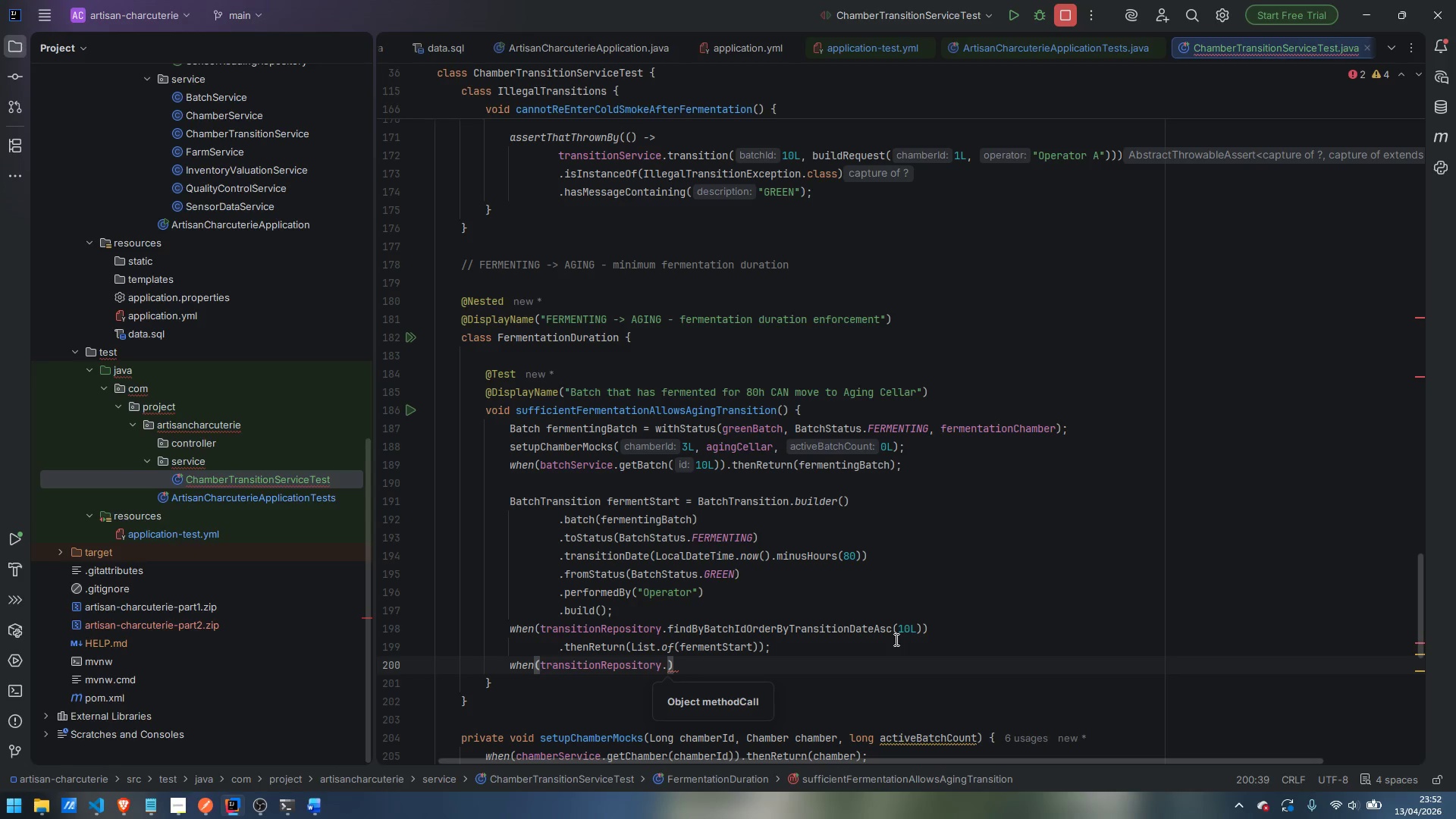 
wait(15.59)
 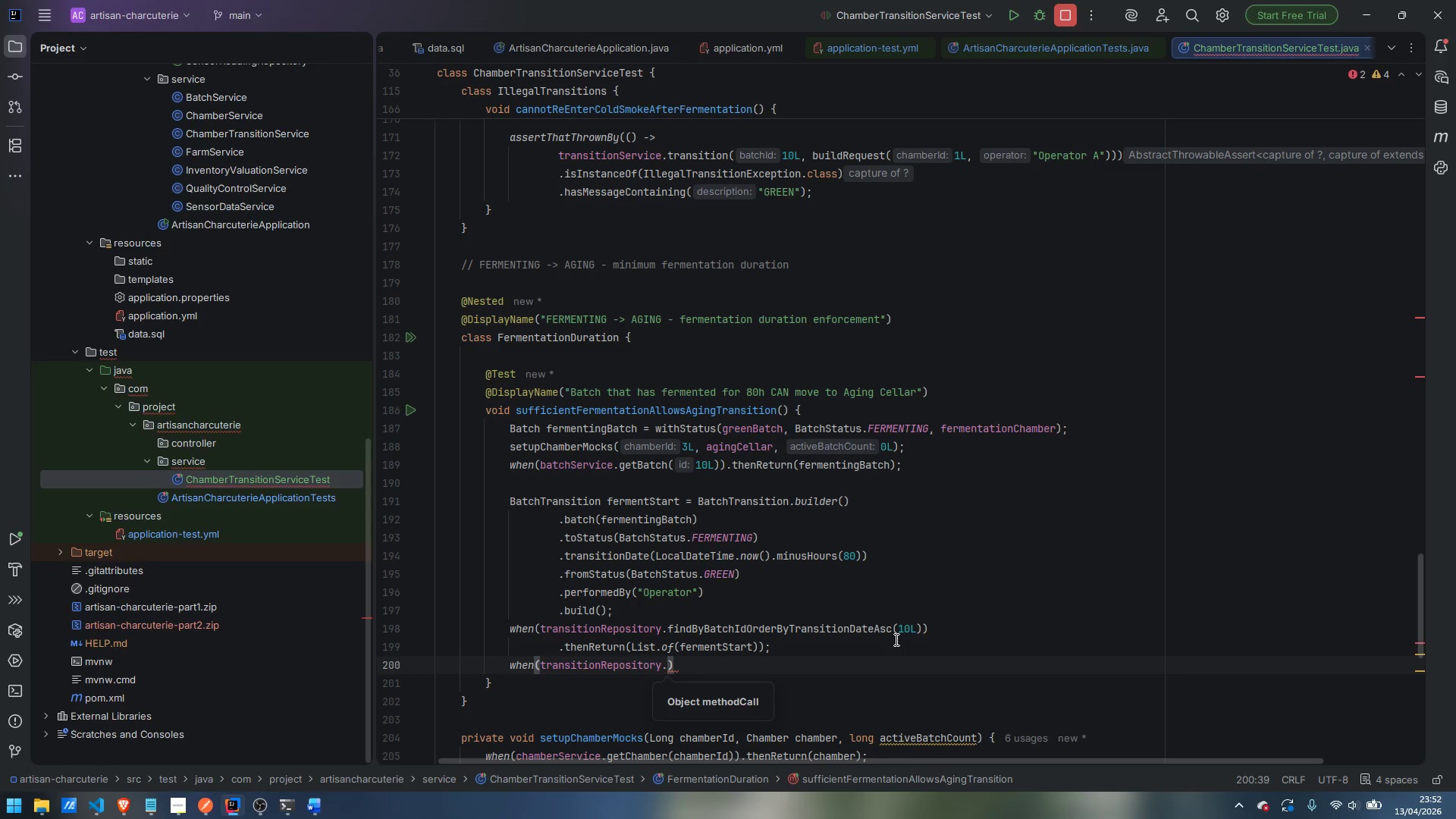 
type(save)
 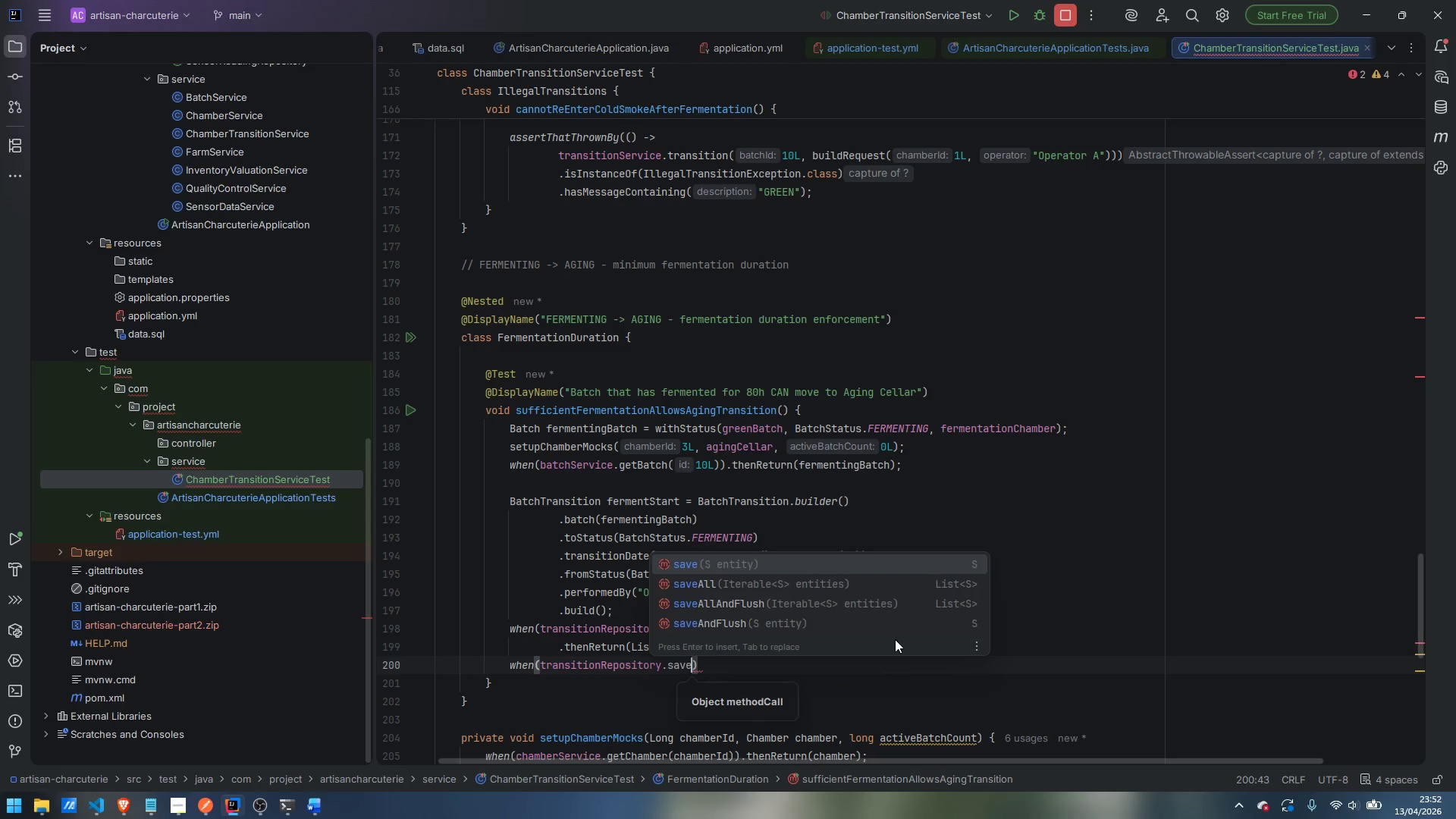 
key(Enter)
 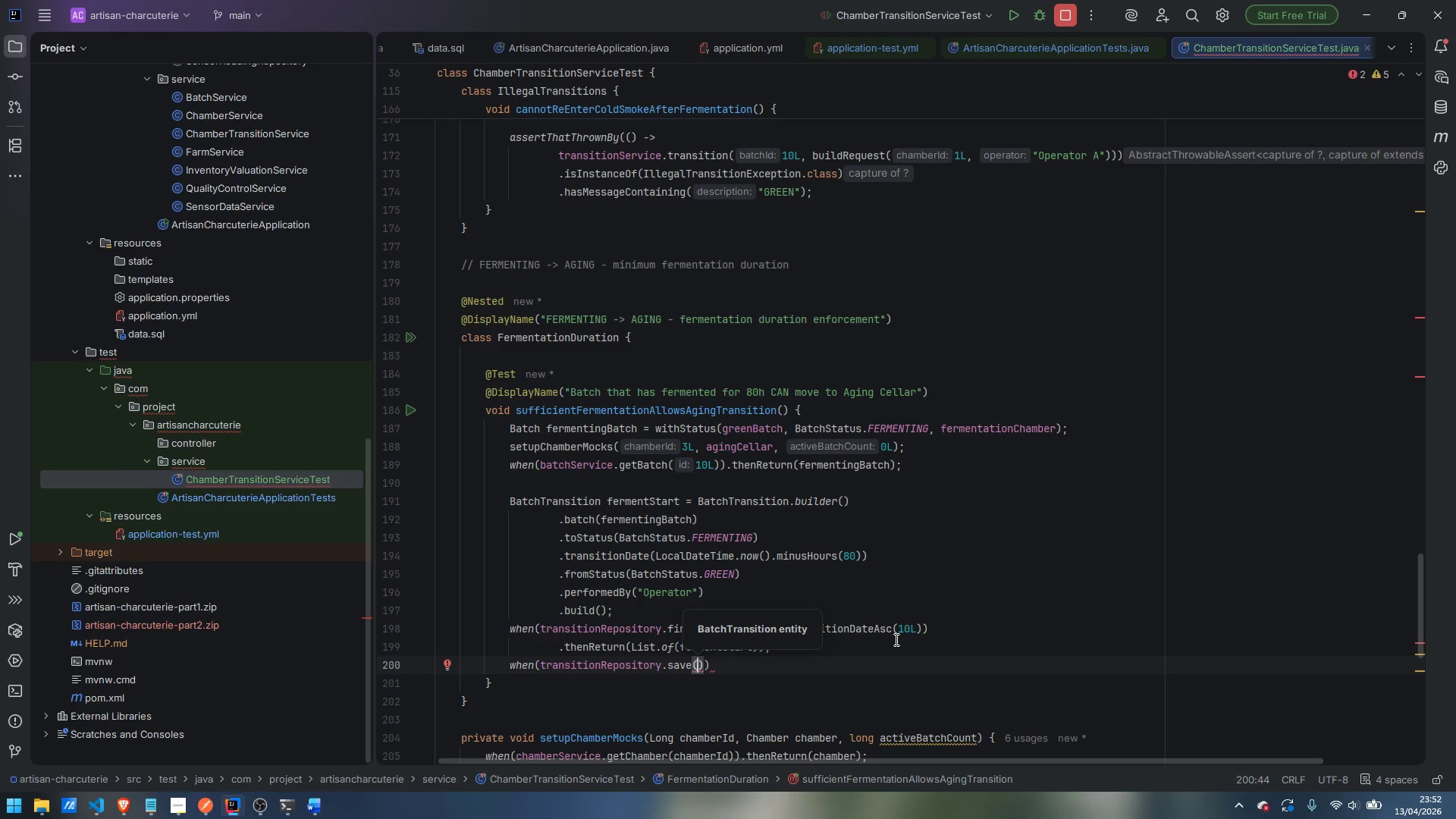 
wait(9.59)
 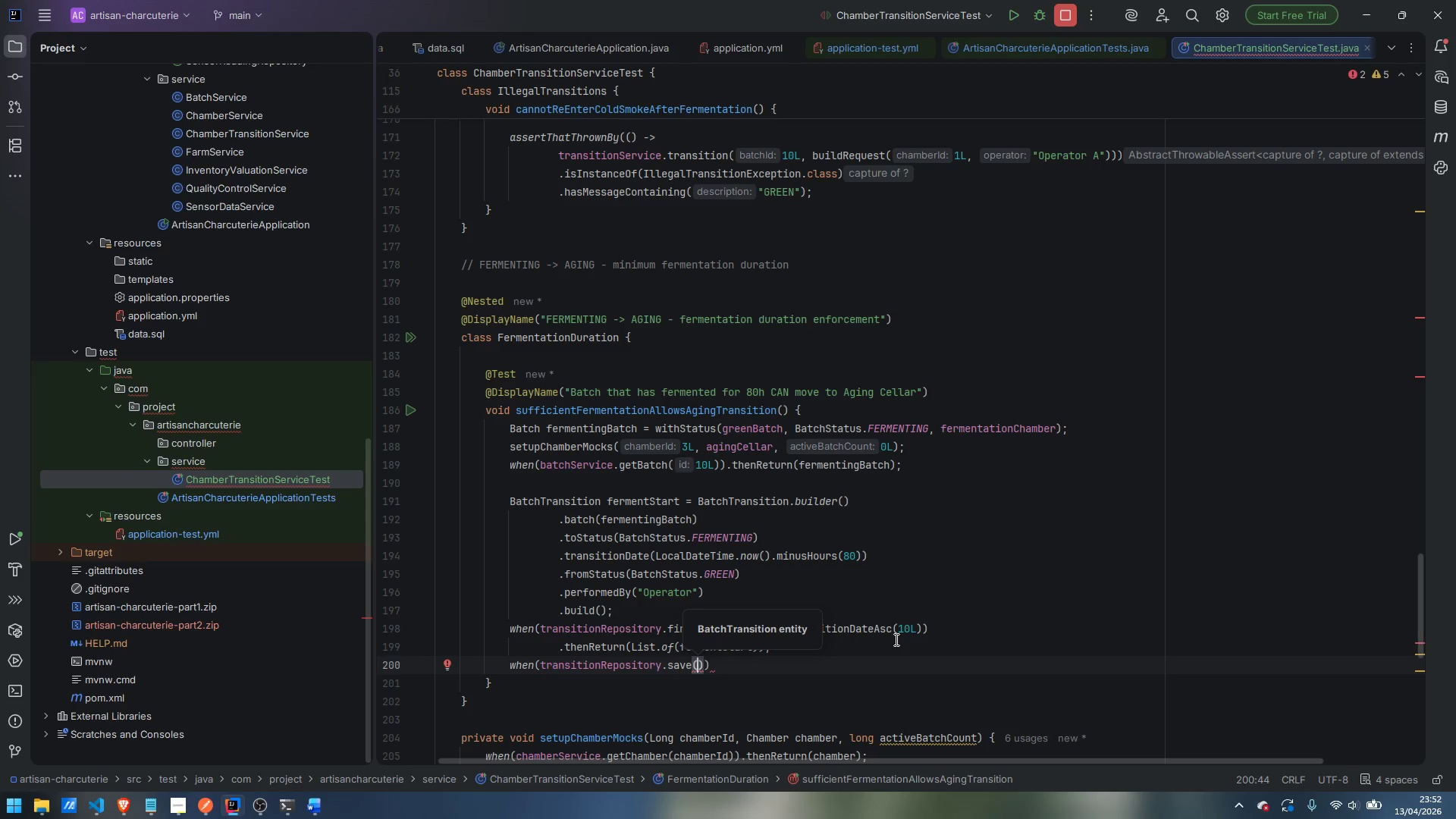 
type(any())
 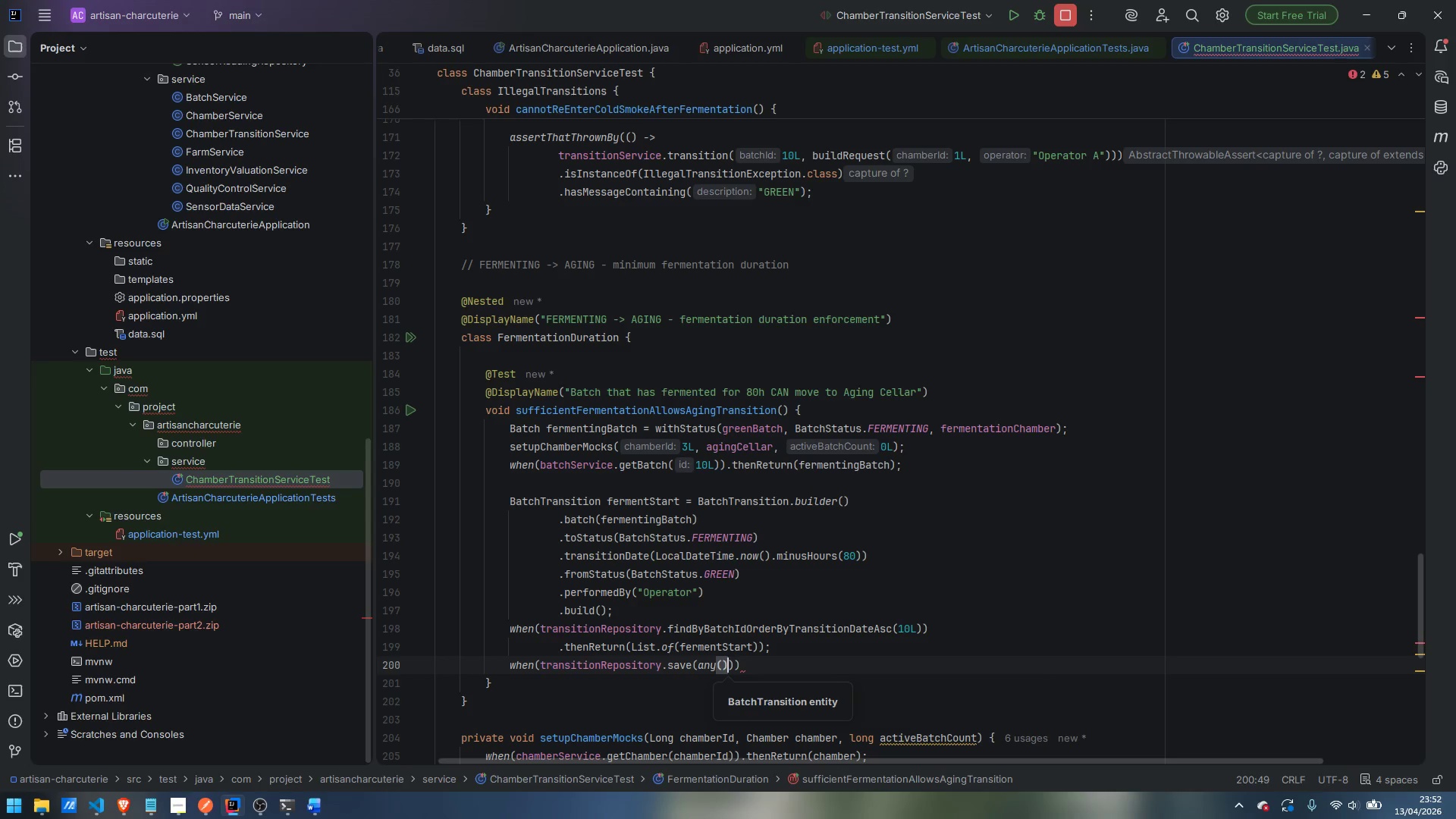 
key(ArrowRight)
 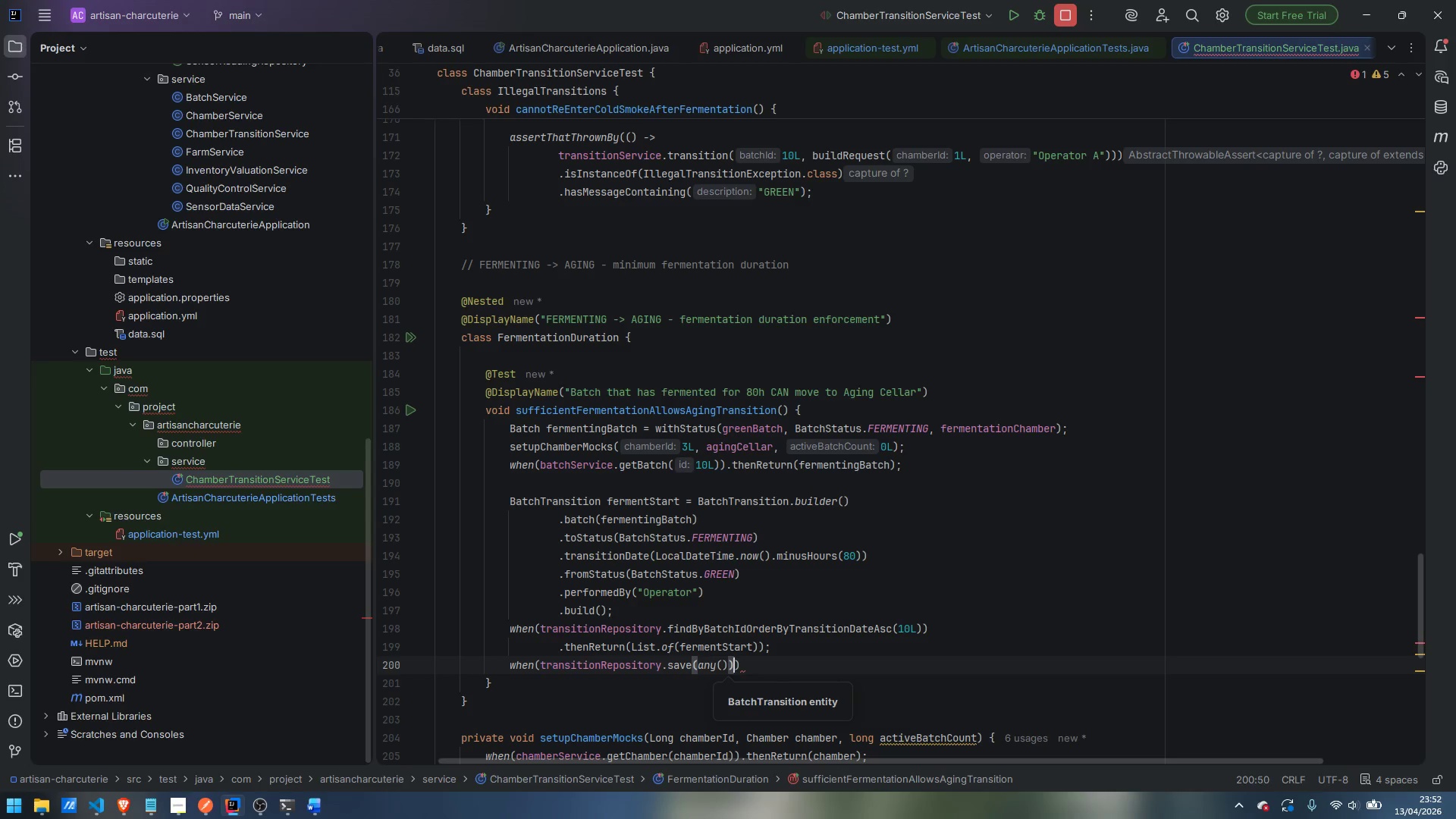 
key(ArrowRight)
 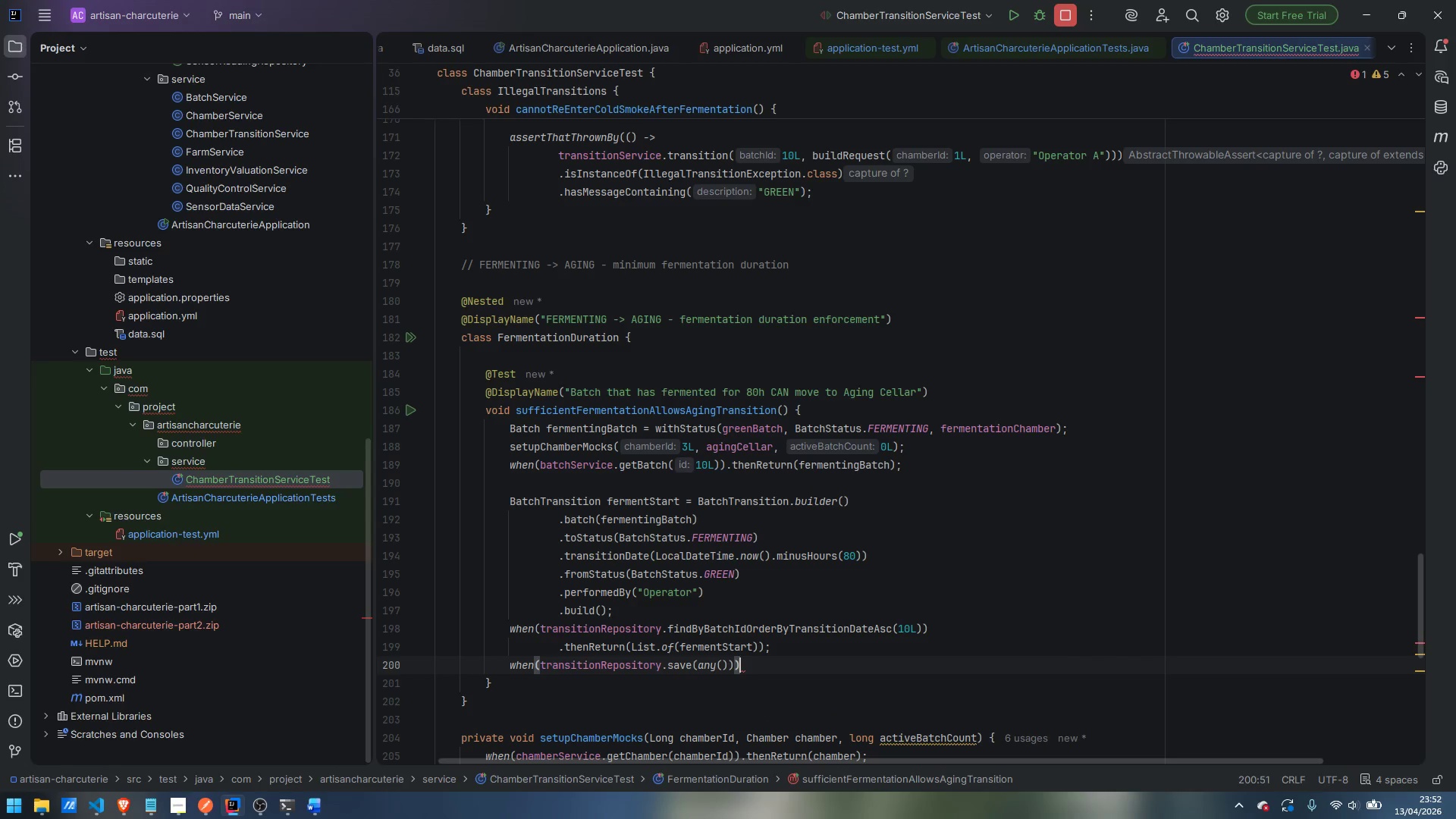 
type(.then)
 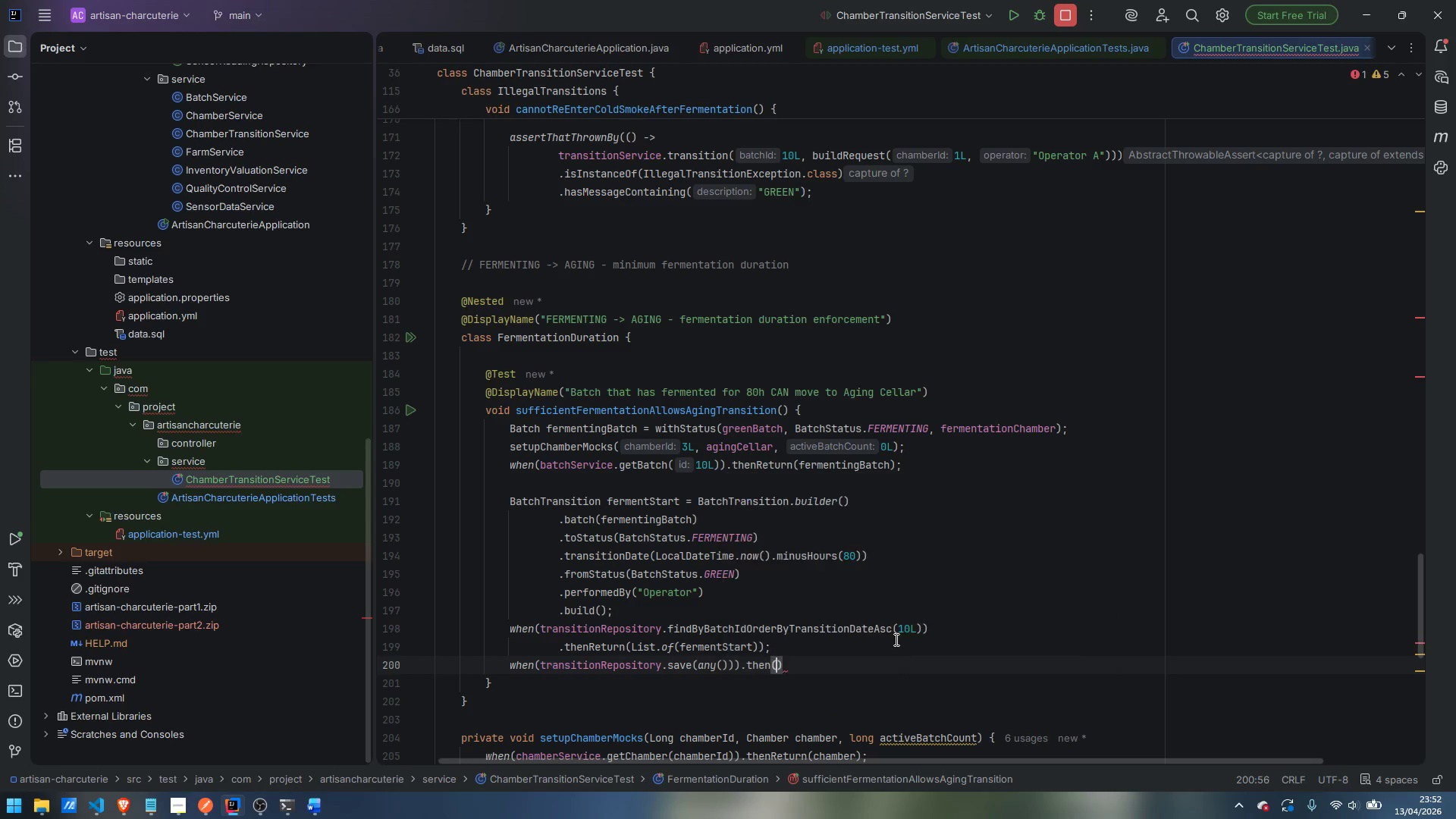 
key(Enter)
 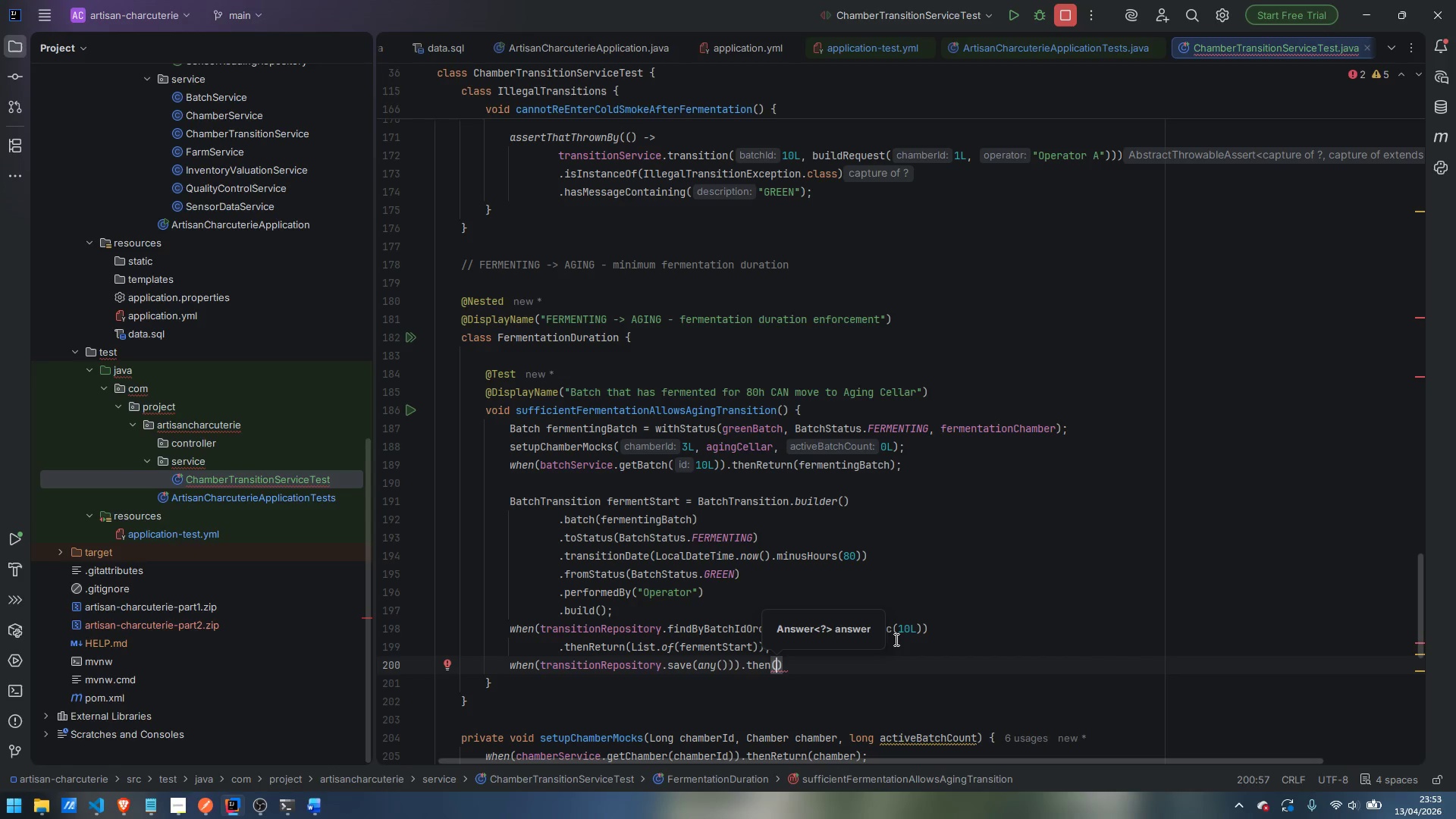 
wait(24.99)
 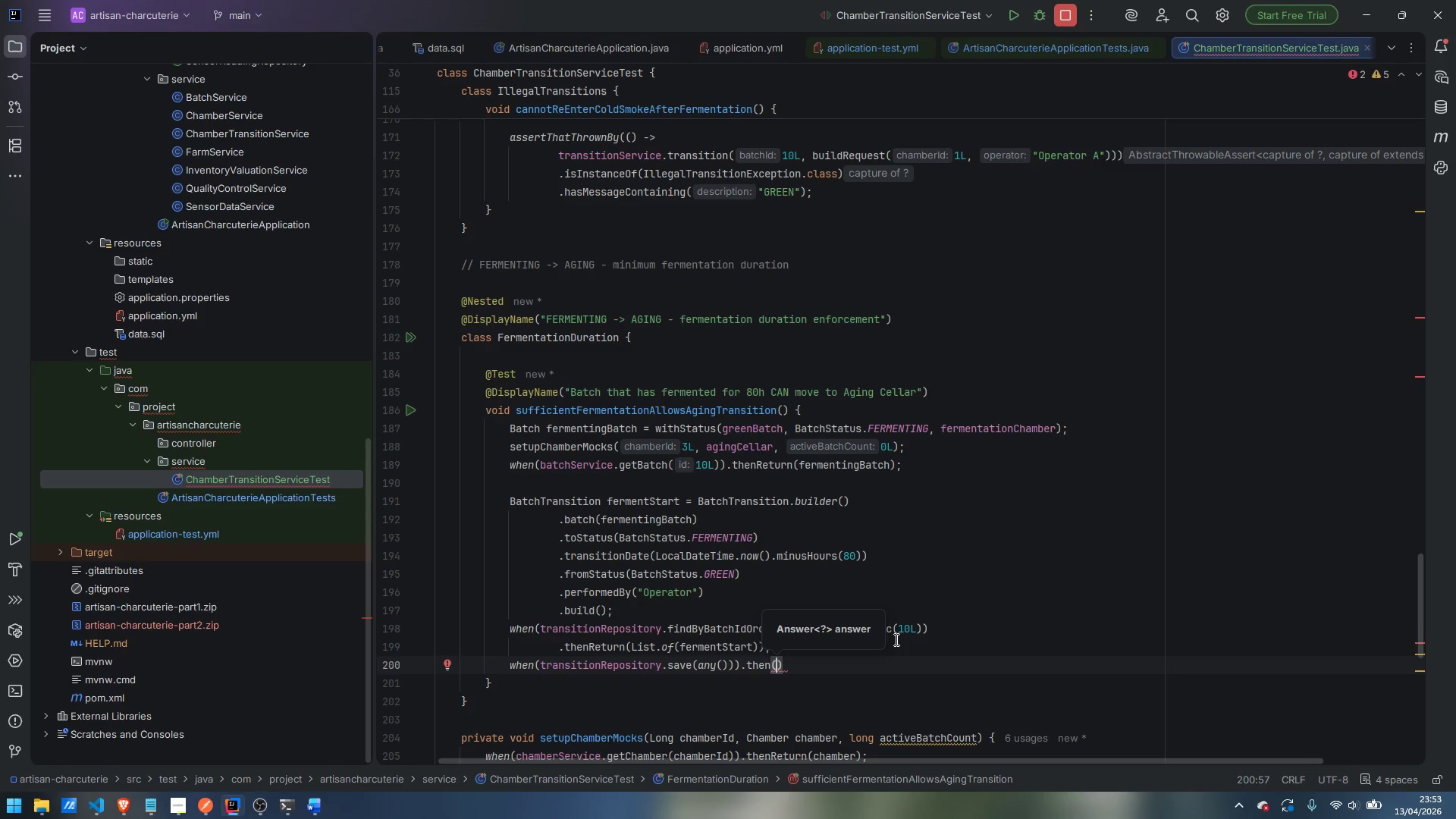 
key(ArrowRight)
 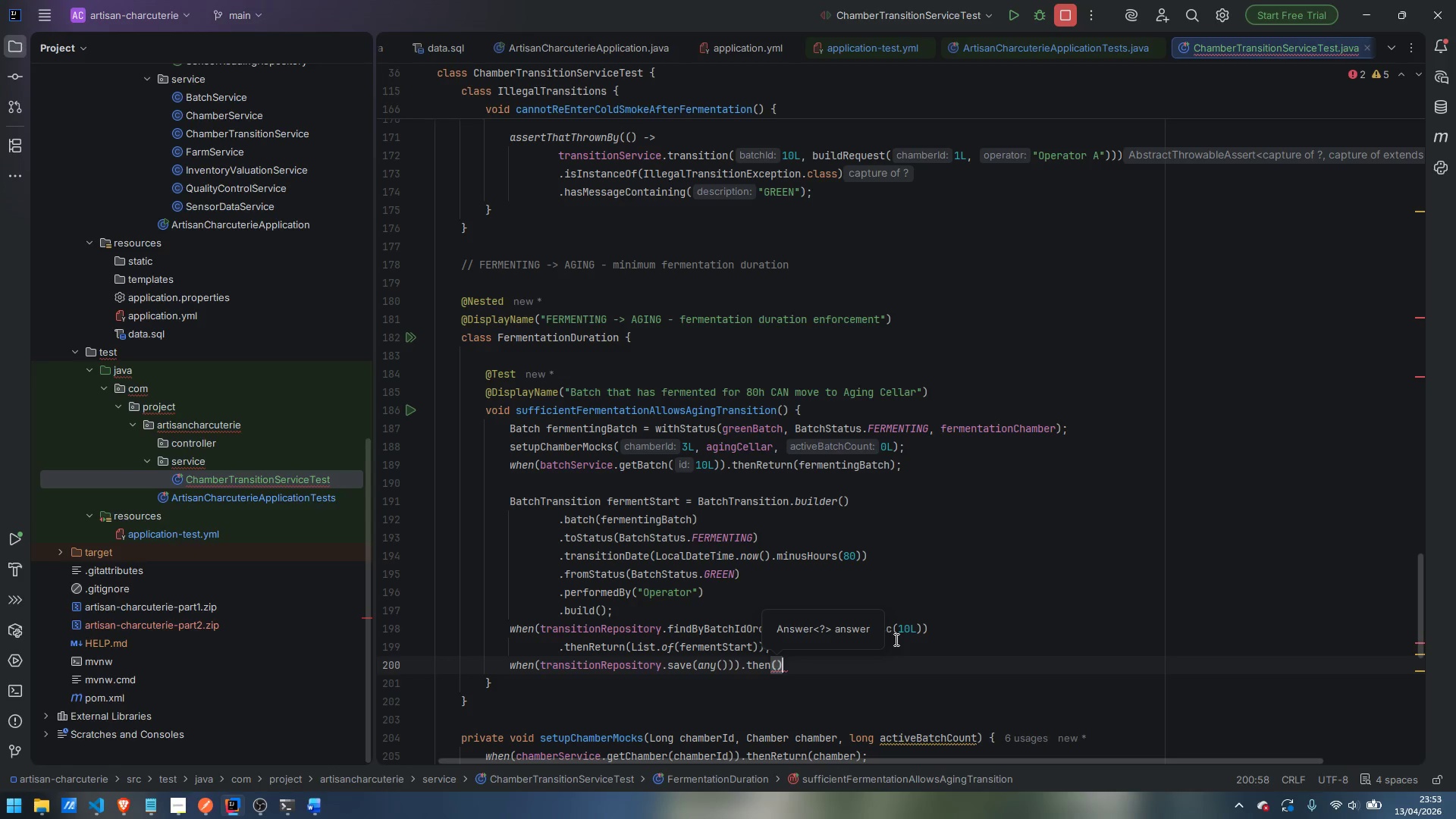 
key(ArrowLeft)
 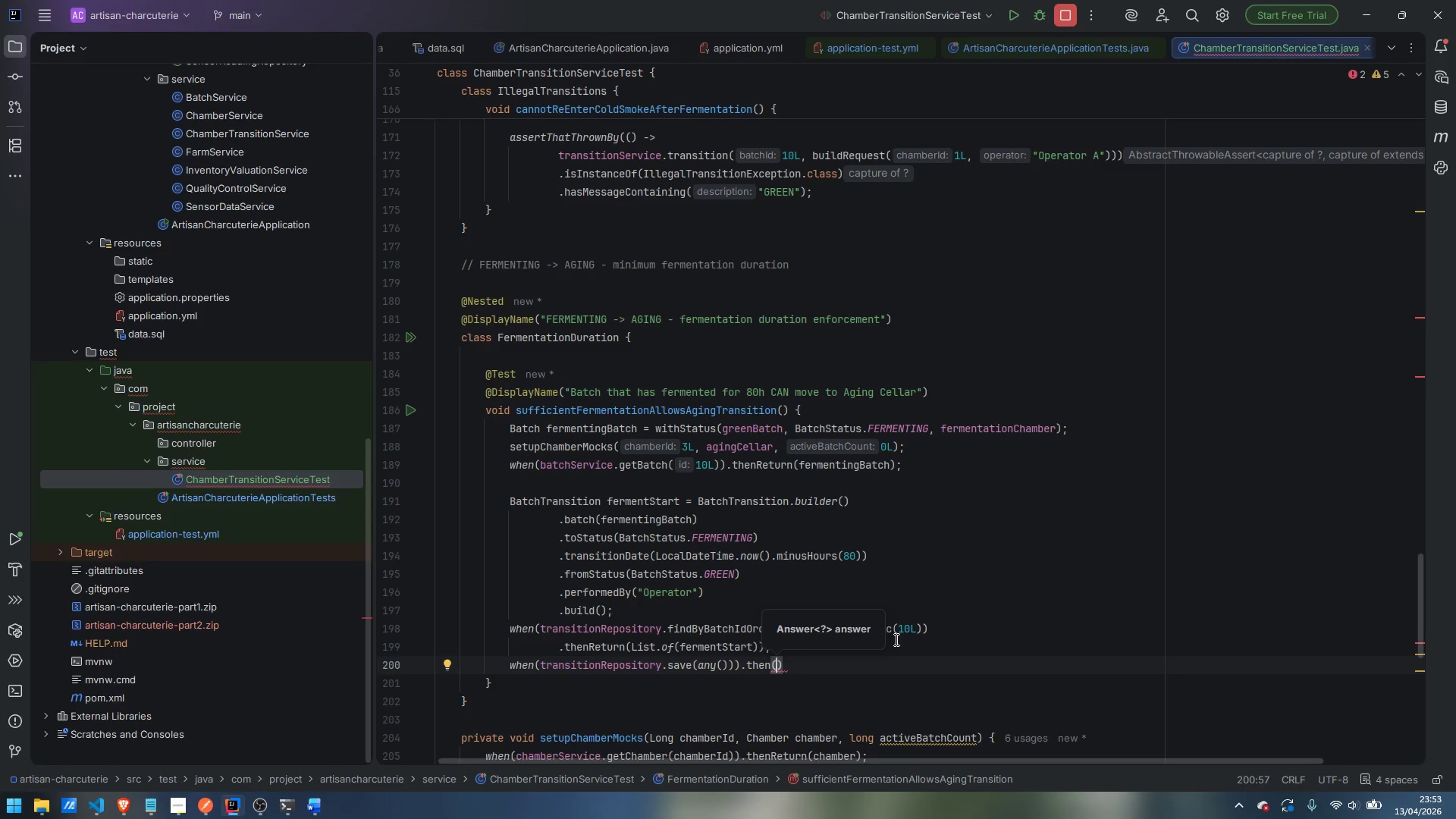 
key(ArrowRight)
 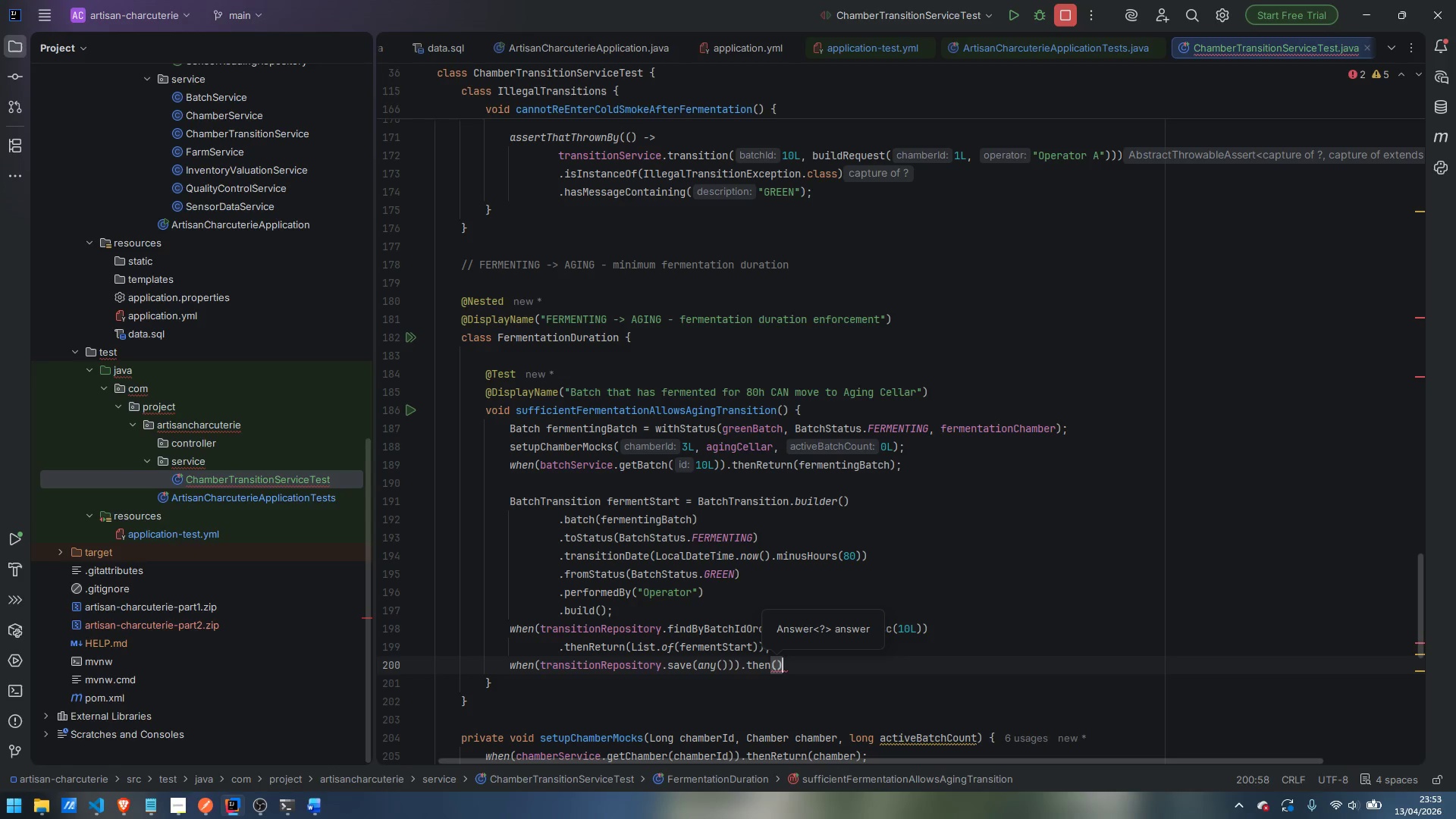 
key(Backspace)
key(Backspace)
type(Ans)
 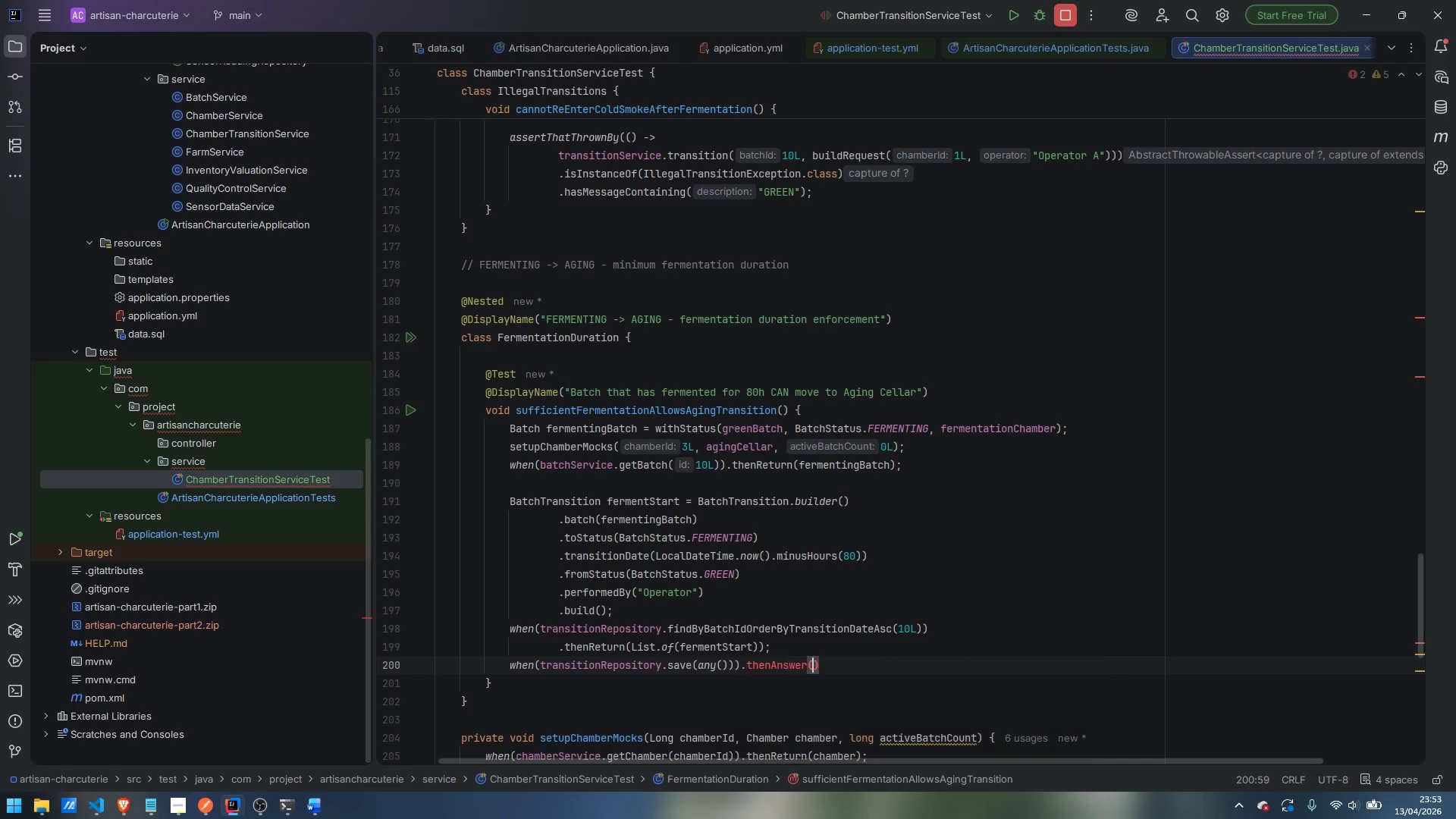 
key(Enter)
 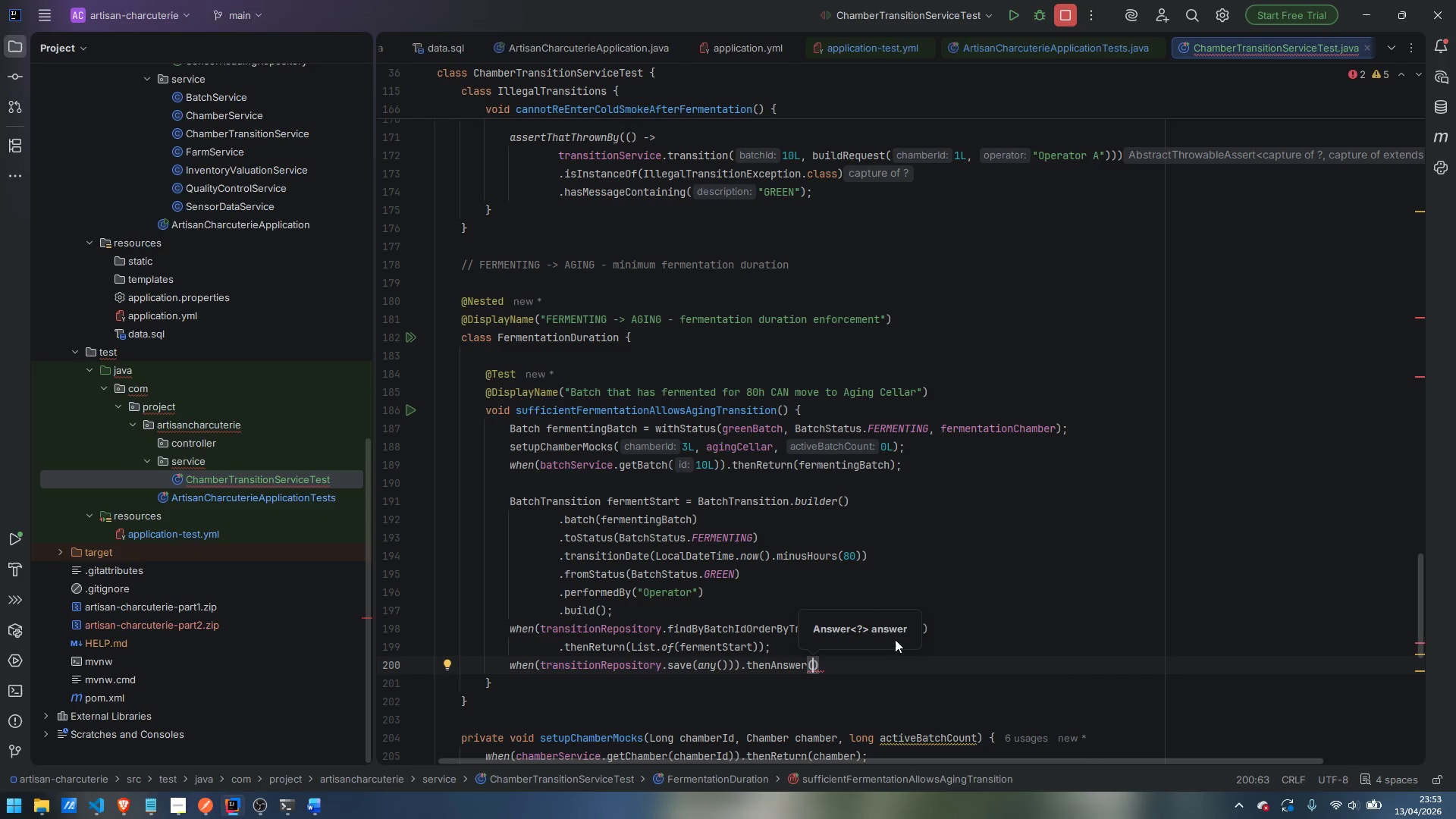 
type(inv -> inv.getArgument)
 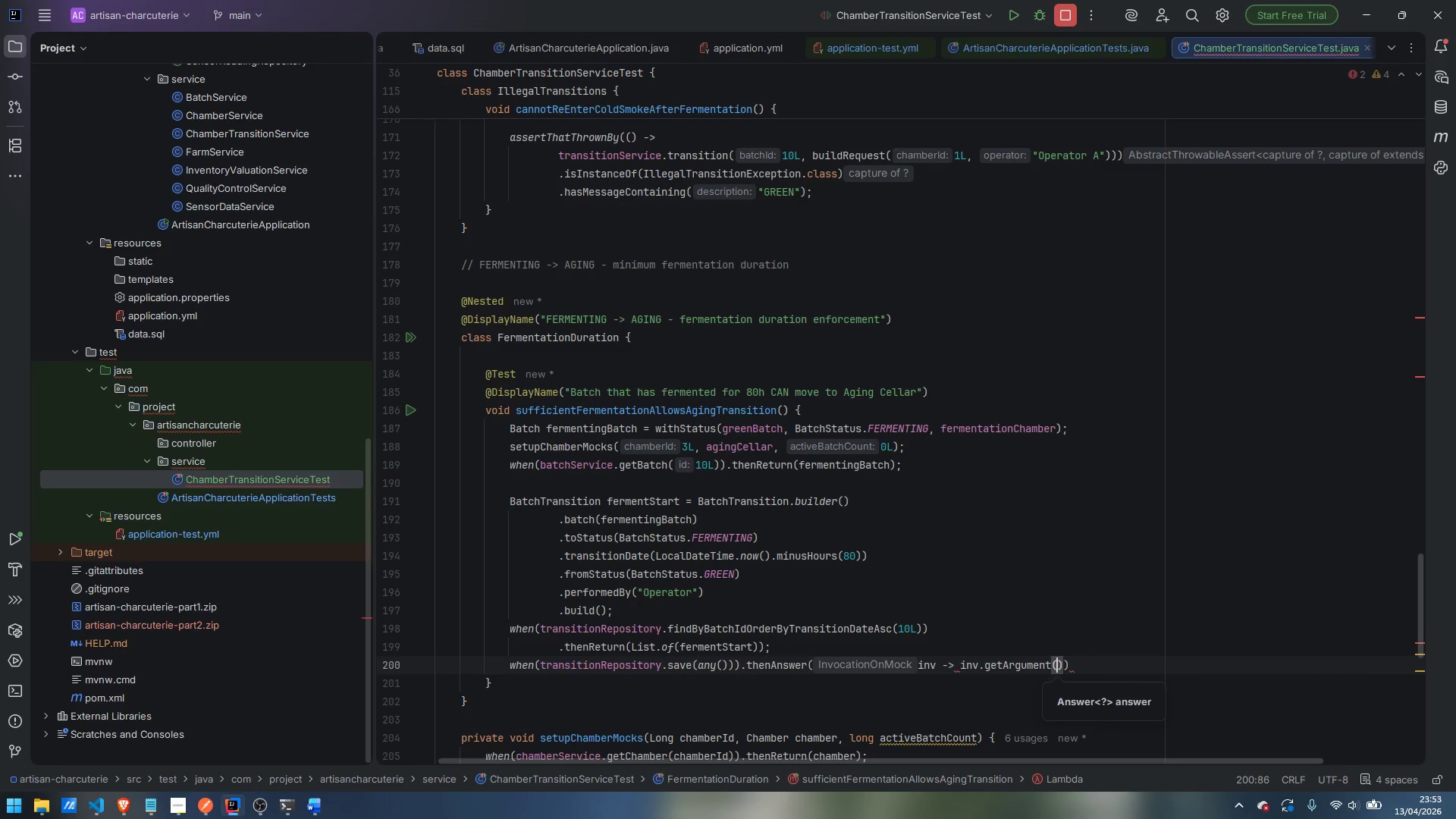 
 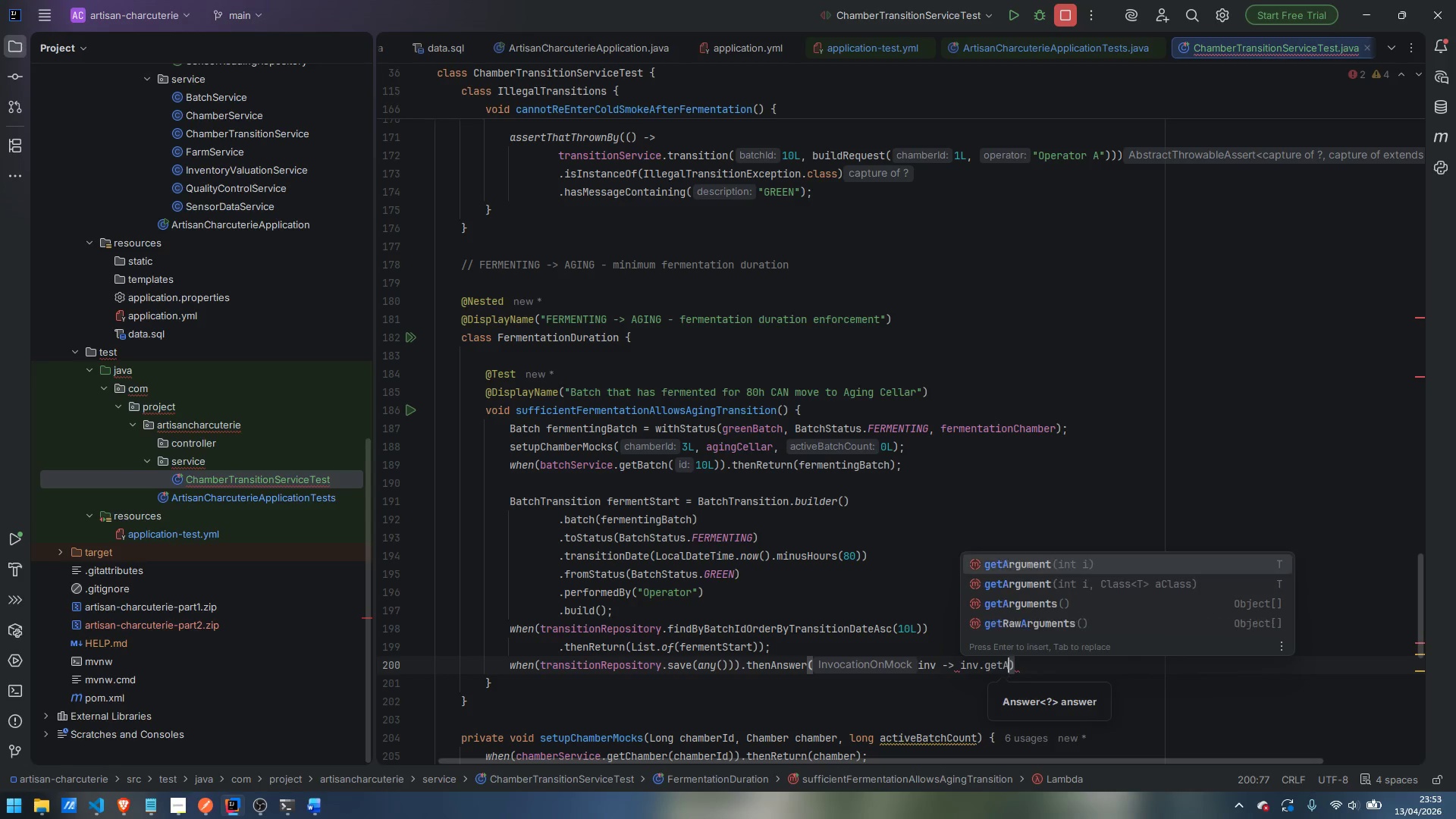 
key(Enter)
 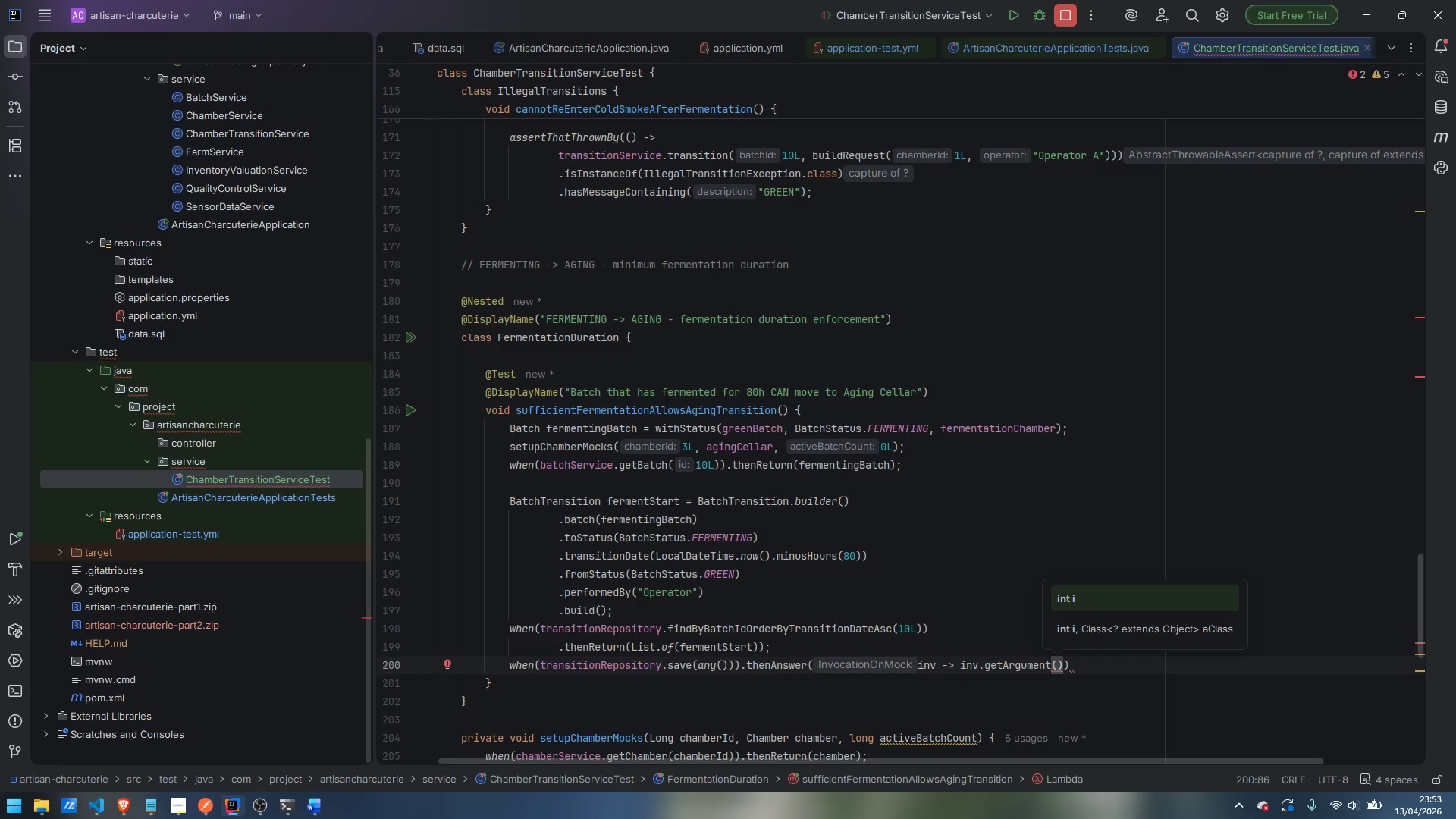 
key(0)
 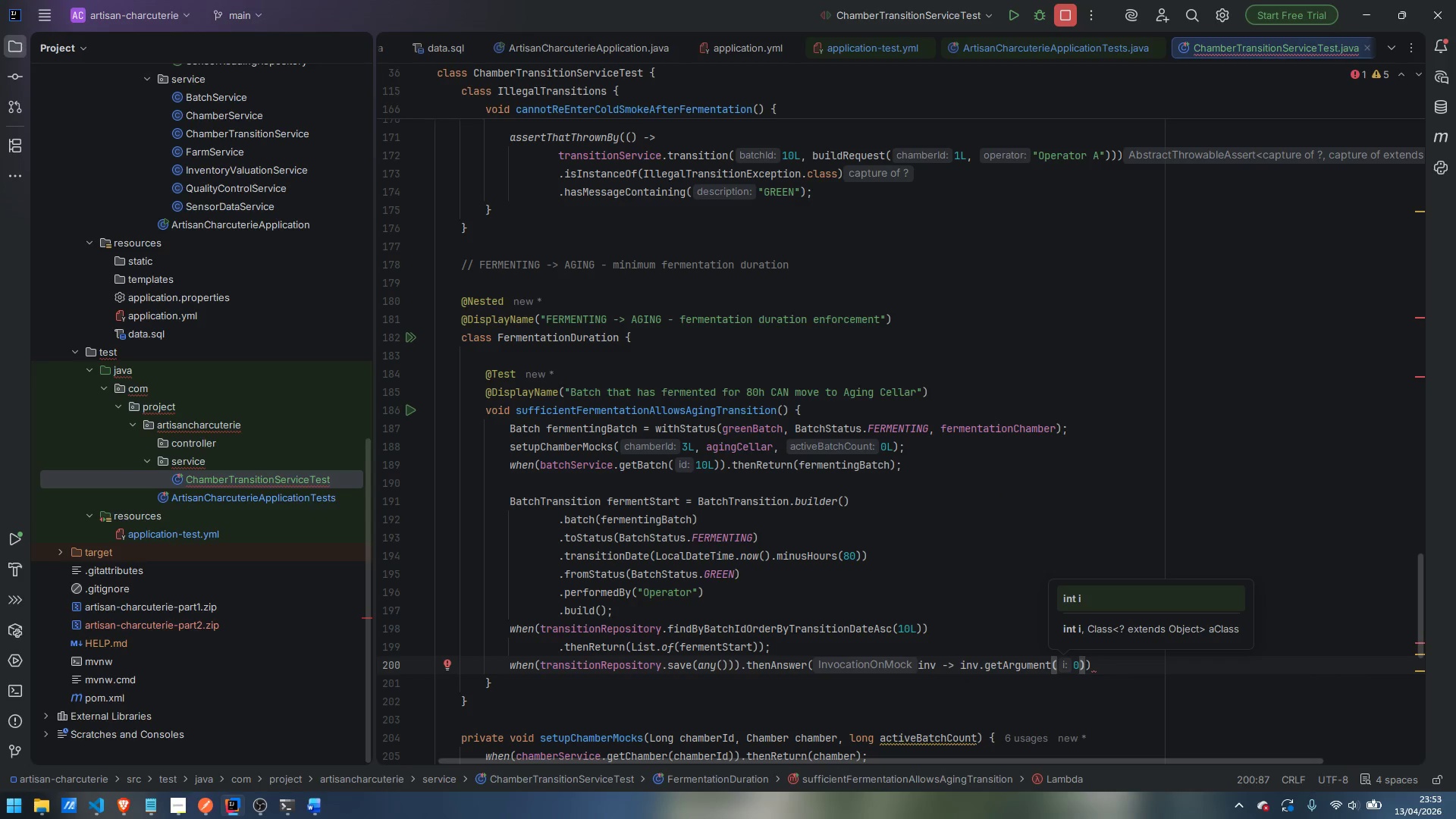 
key(ArrowRight)
 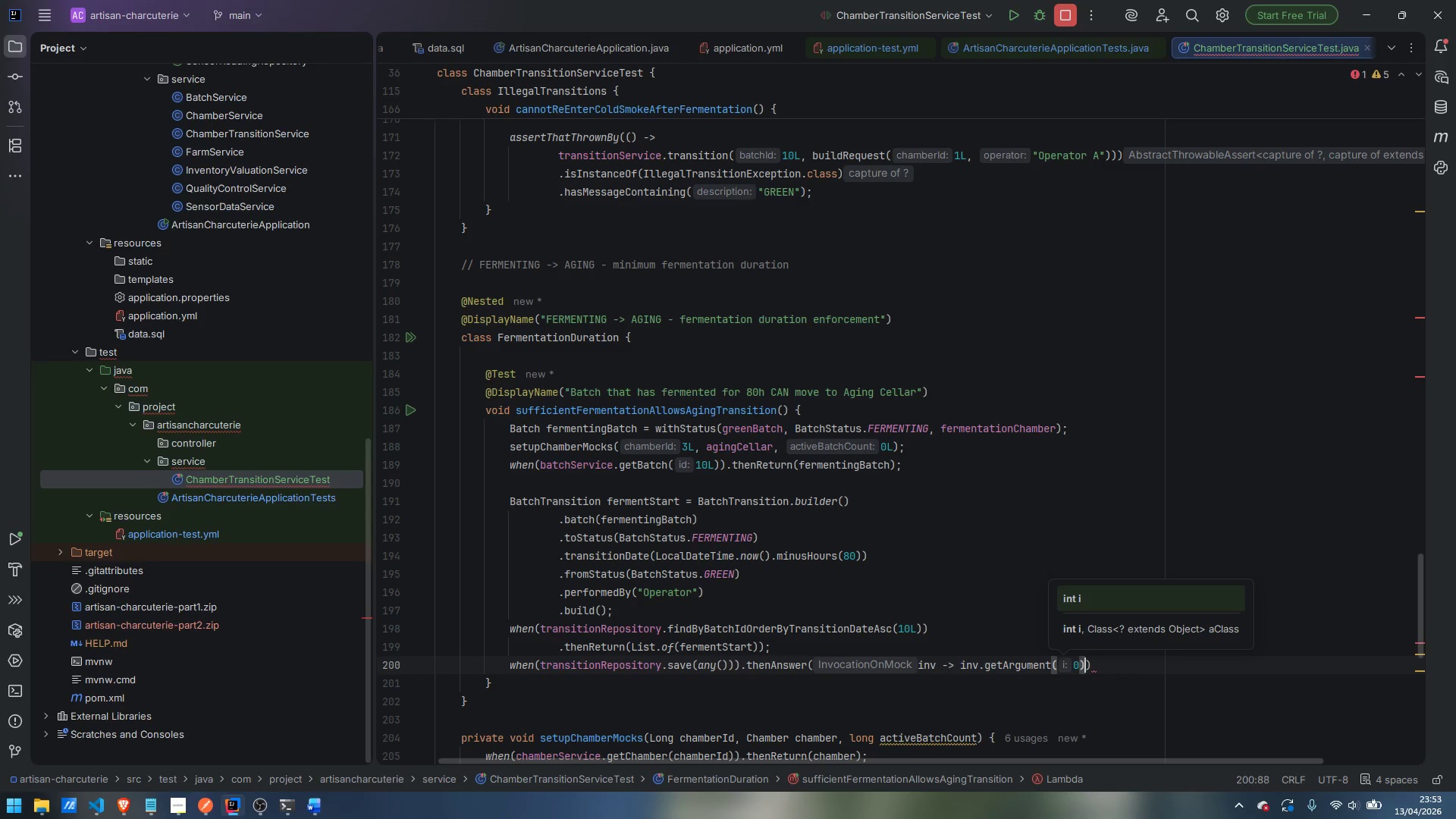 
key(ArrowRight)
 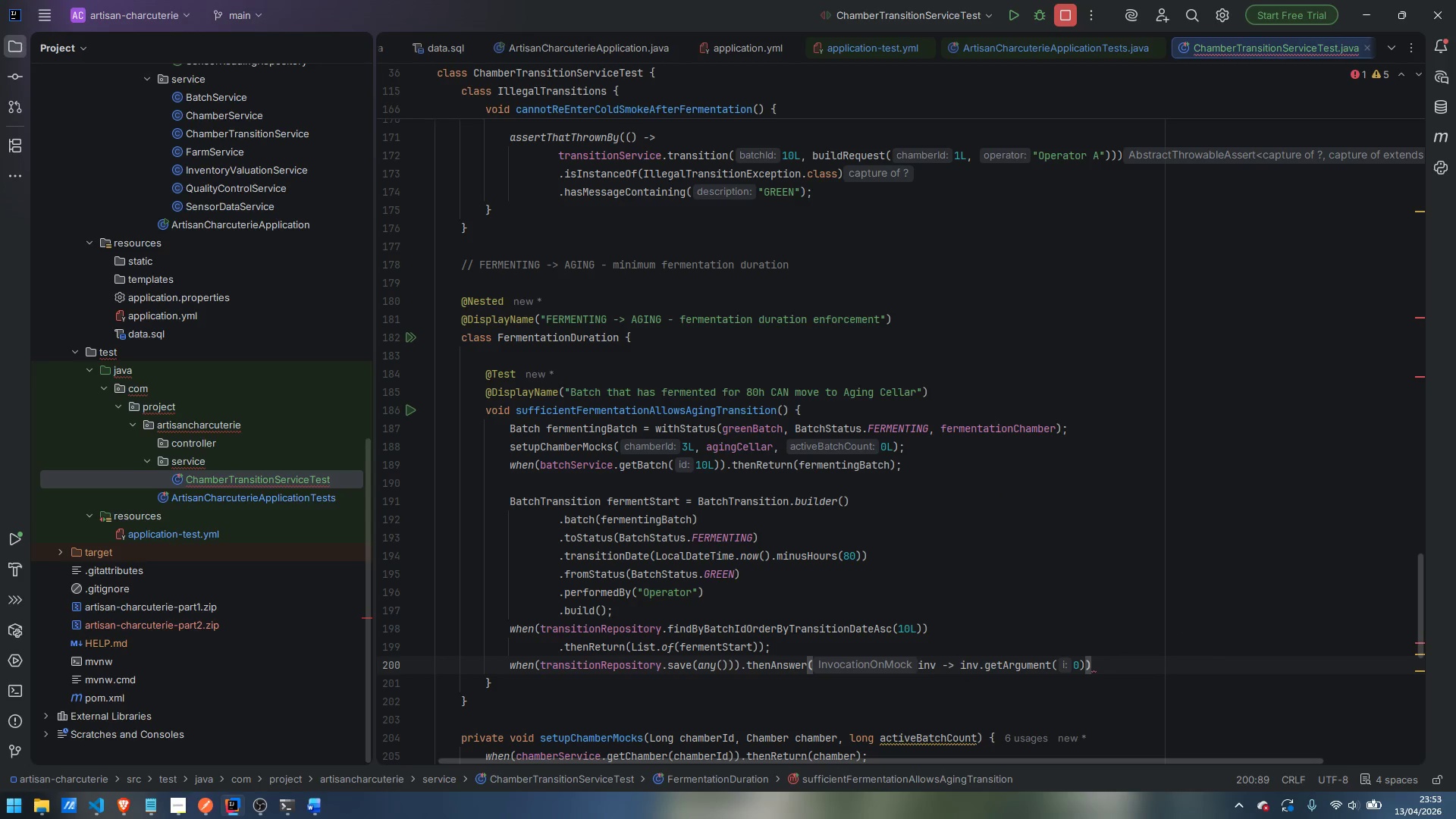 
key(Semicolon)
 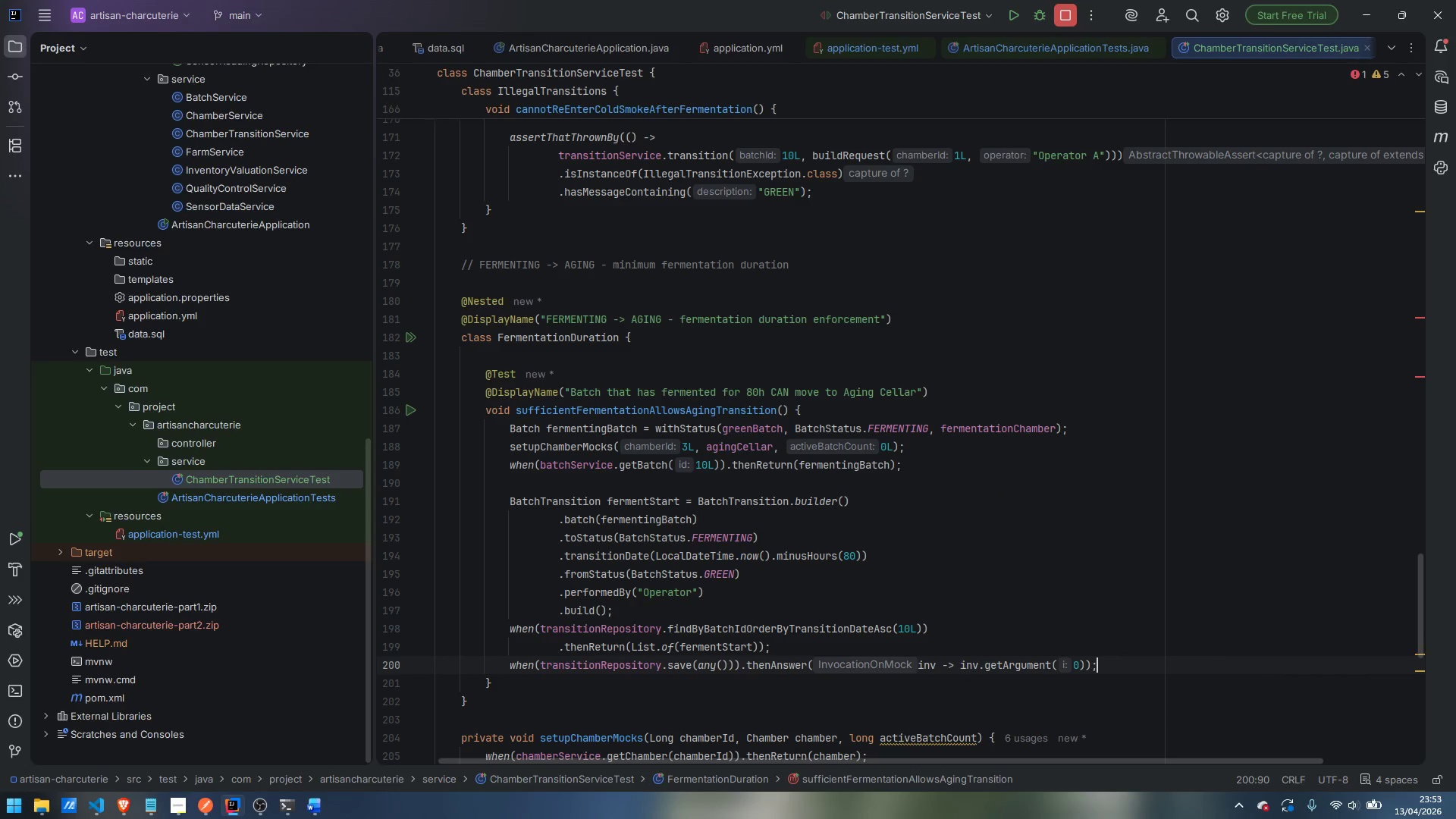 
key(Enter)
 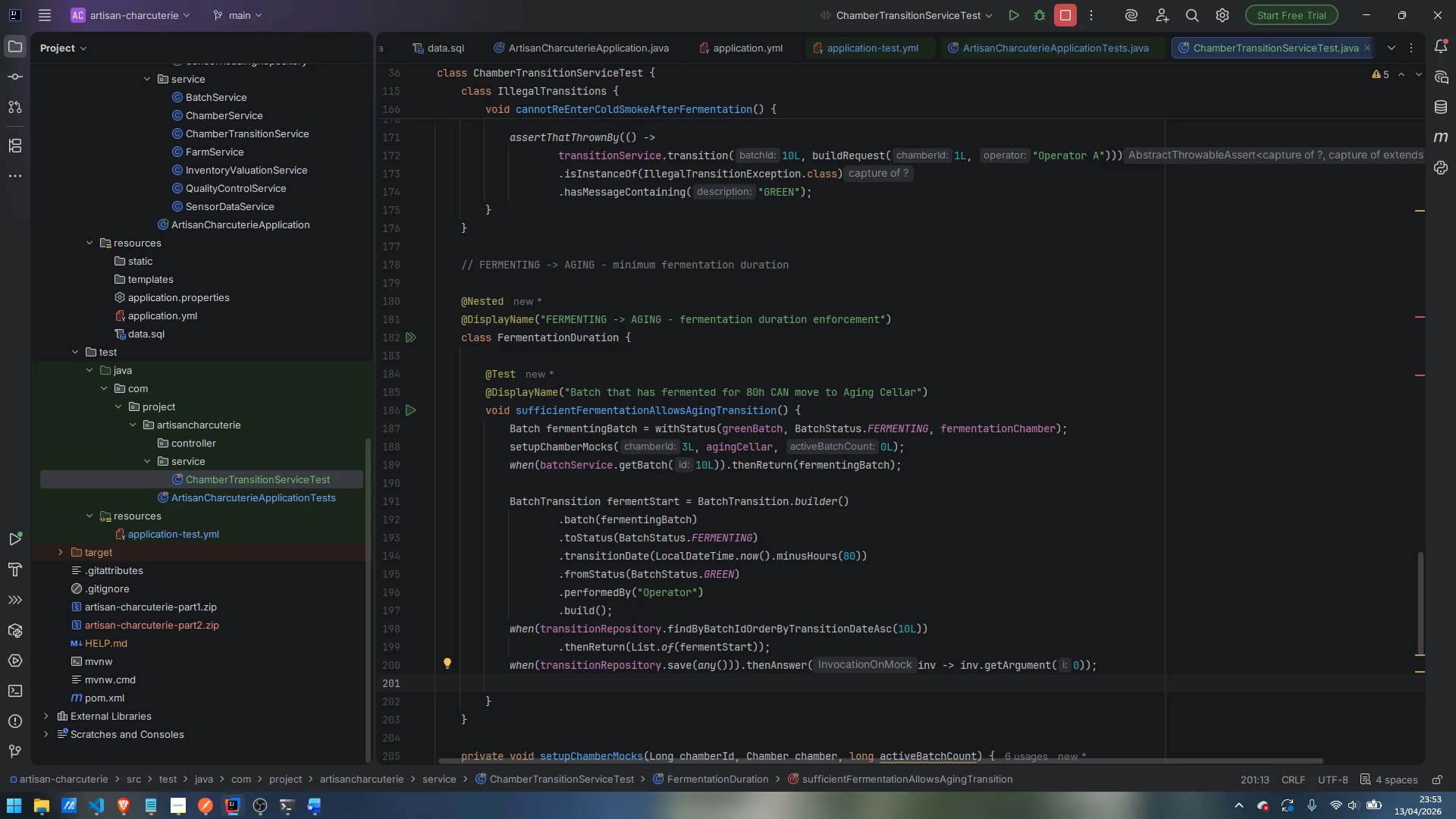 
type(when)
 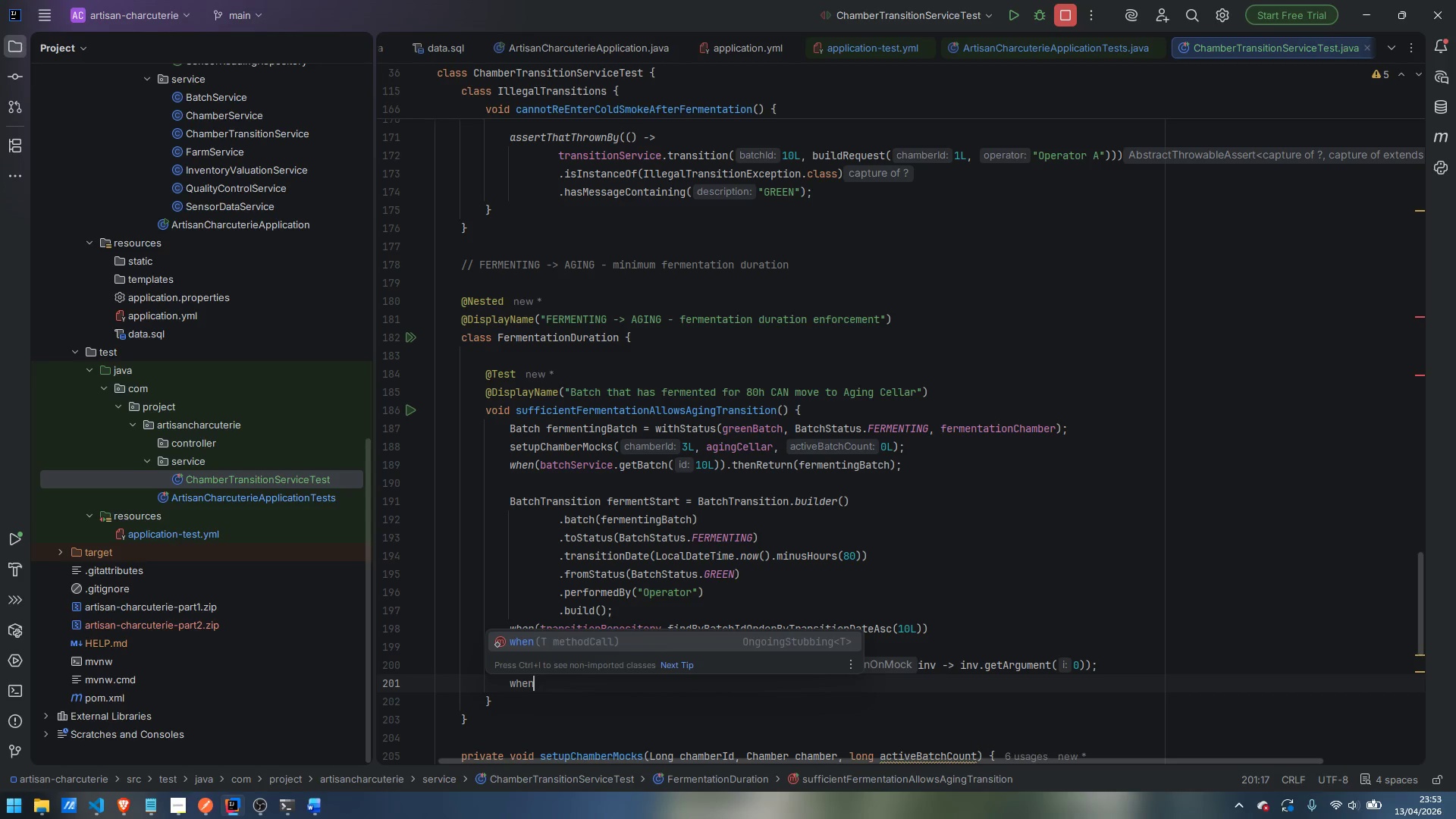 
key(Enter)
 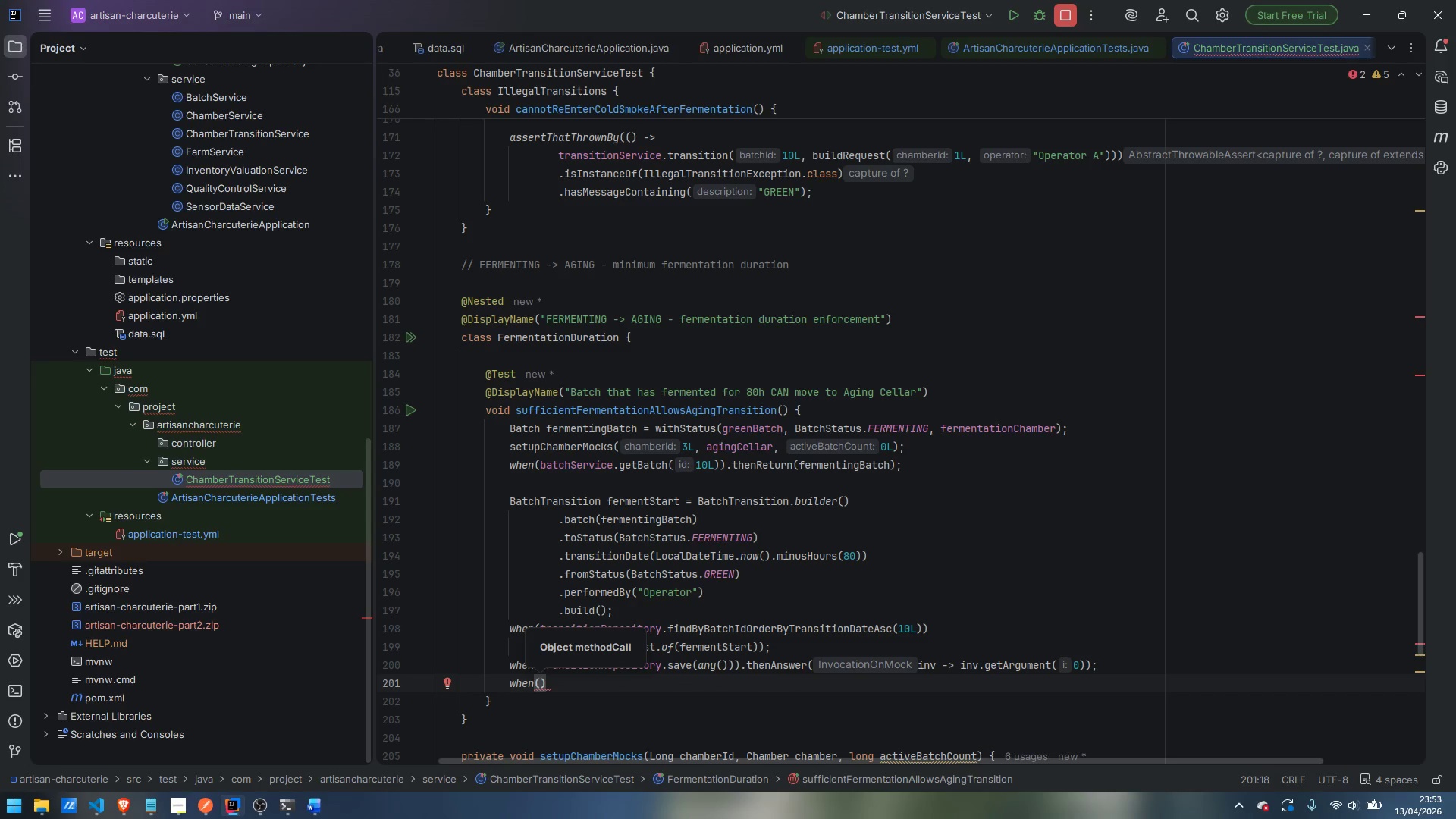 
wait(8.3)
 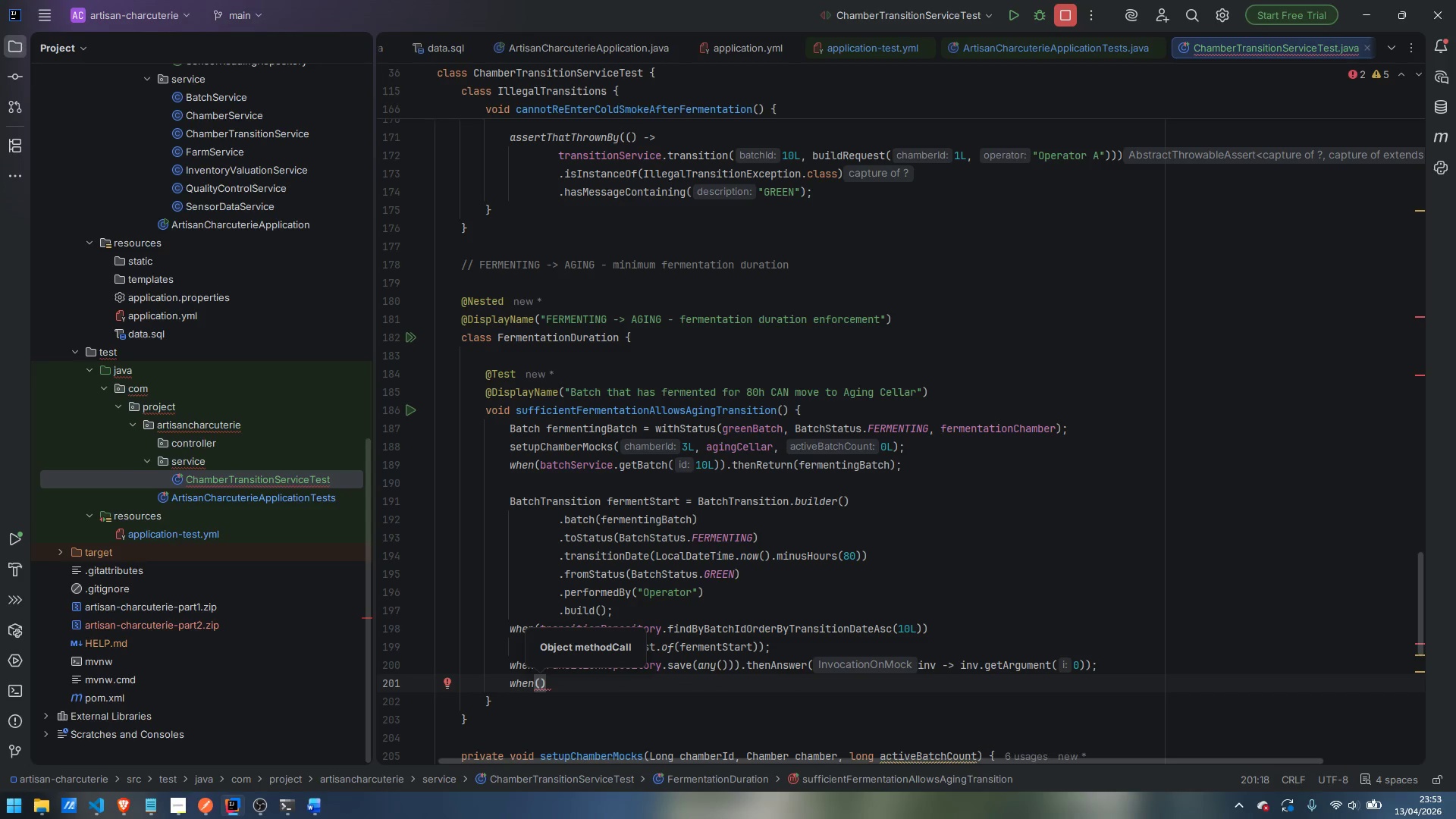 
scroll: coordinate [786, 573], scroll_direction: down, amount: 3.0
 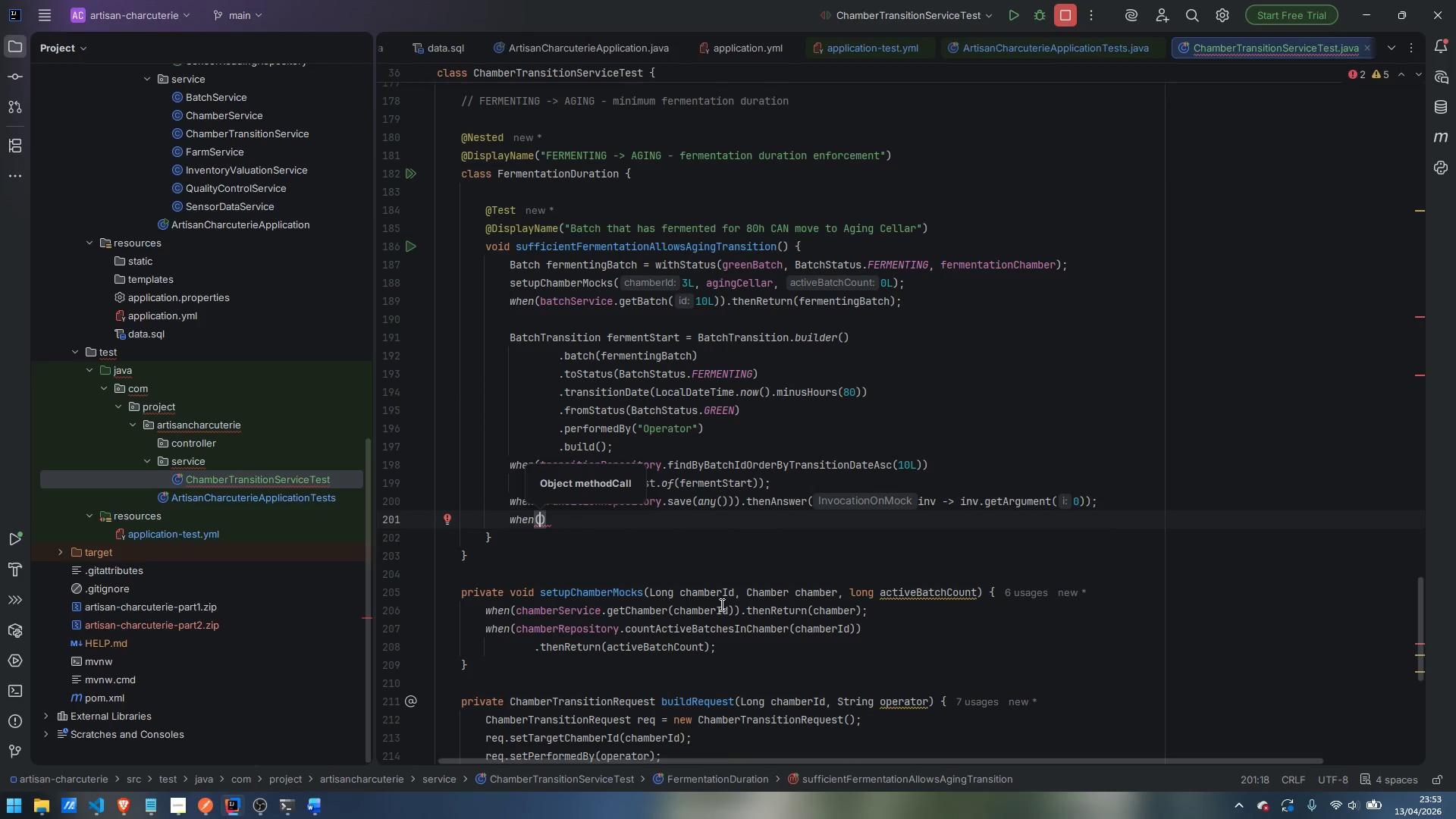 
key(Escape)
type(batchService.save)
 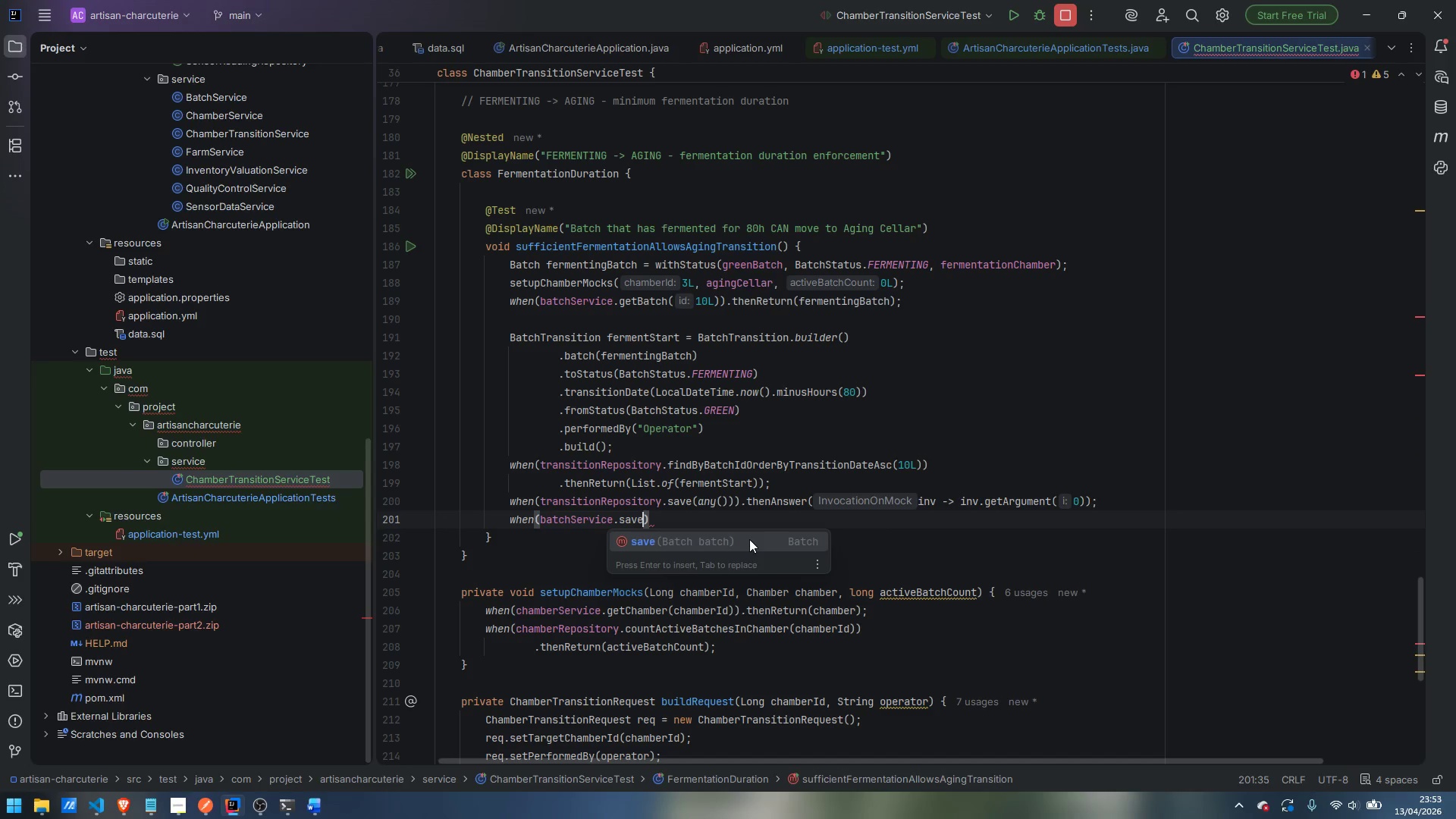 
key(Enter)
 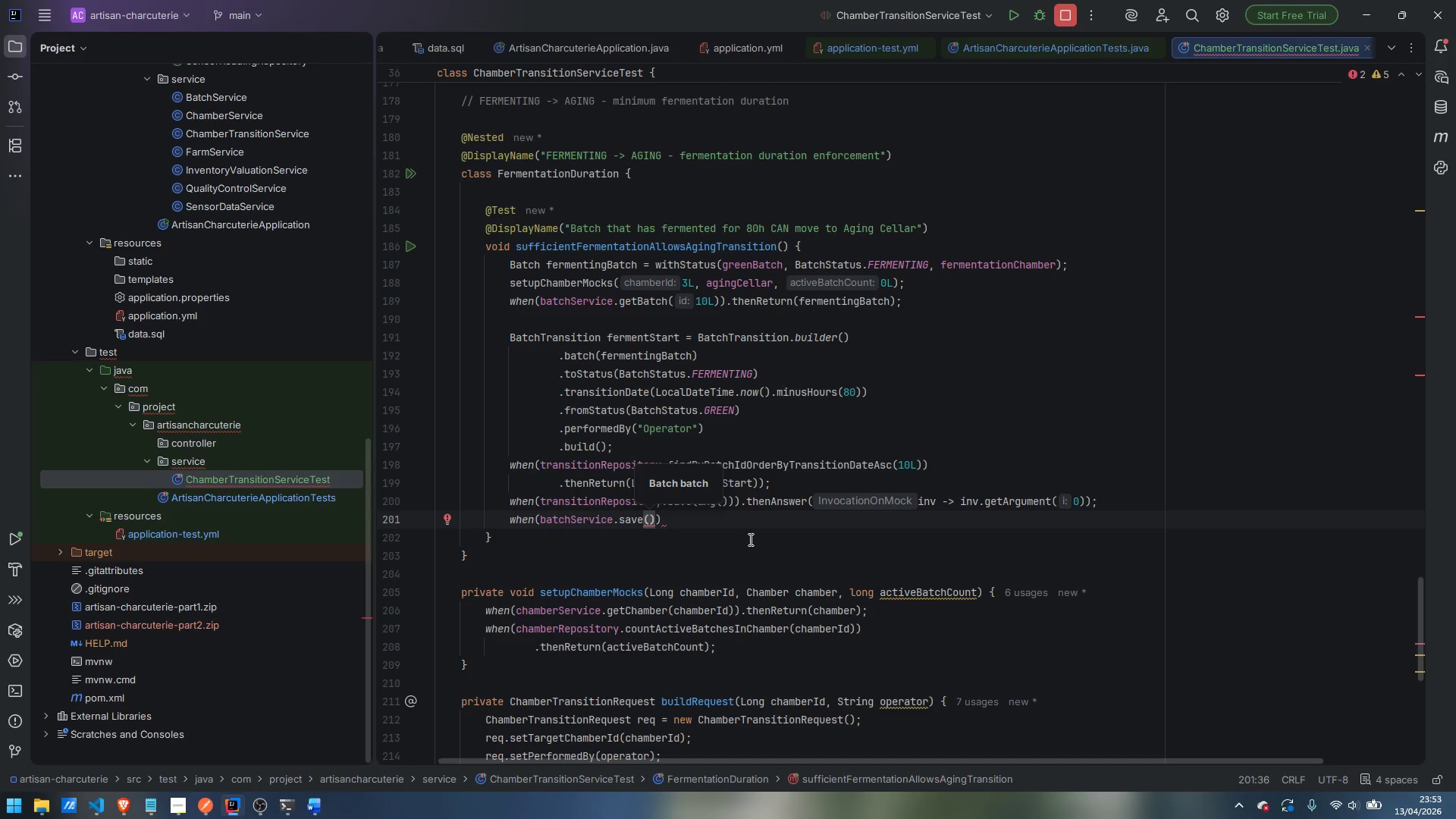 
type(any)
 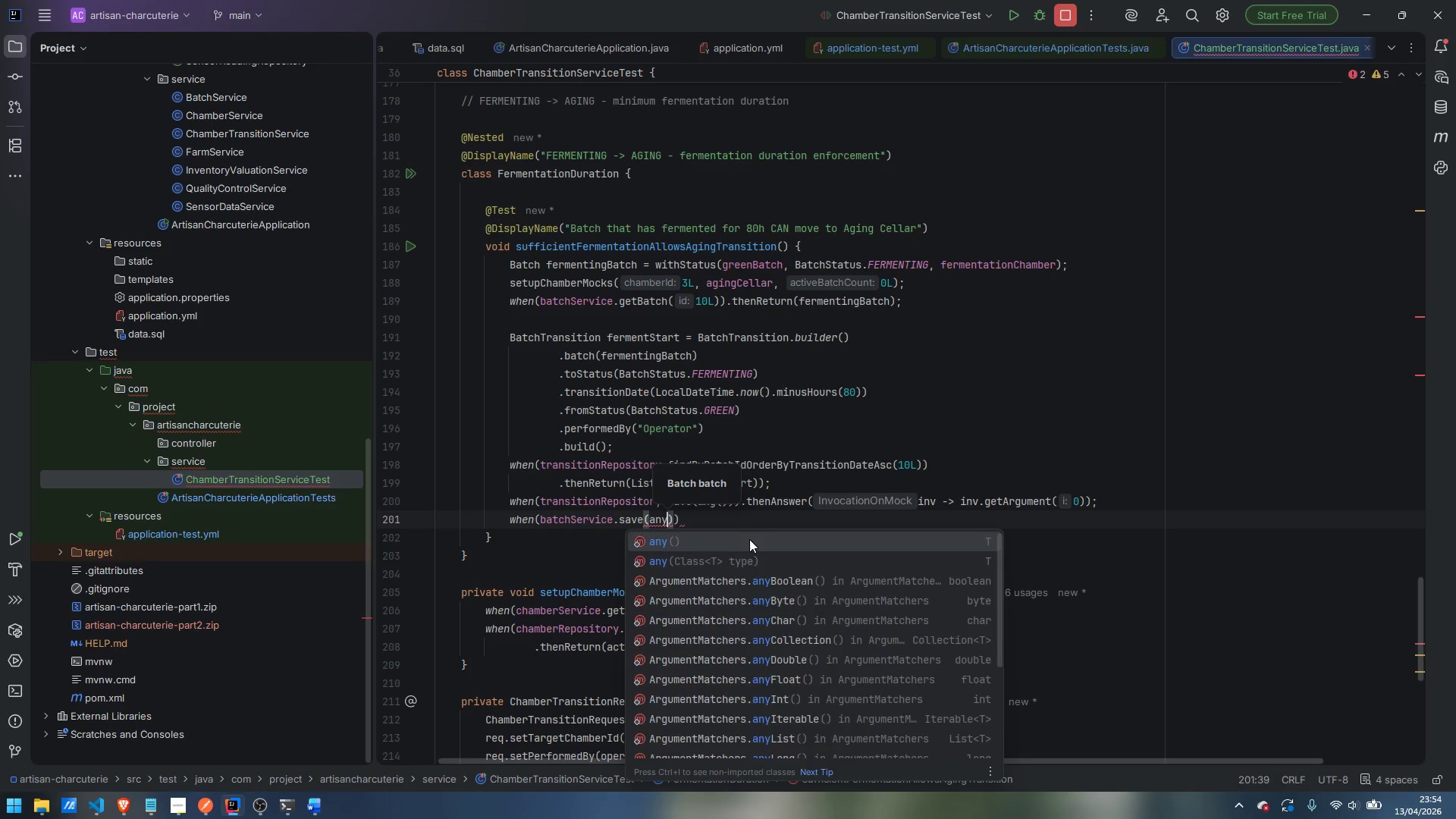 
key(Enter)
 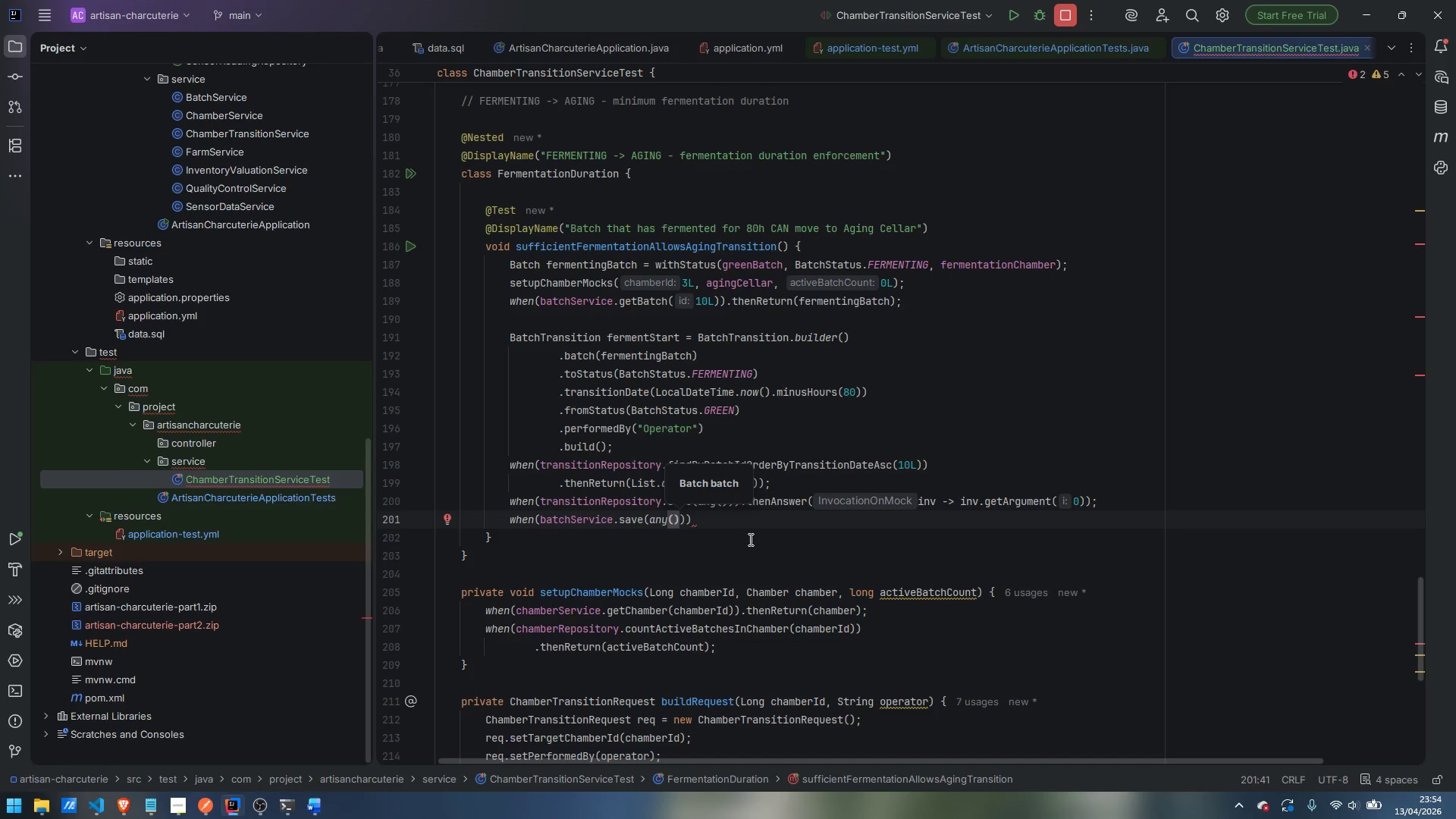 
key(ArrowRight)
 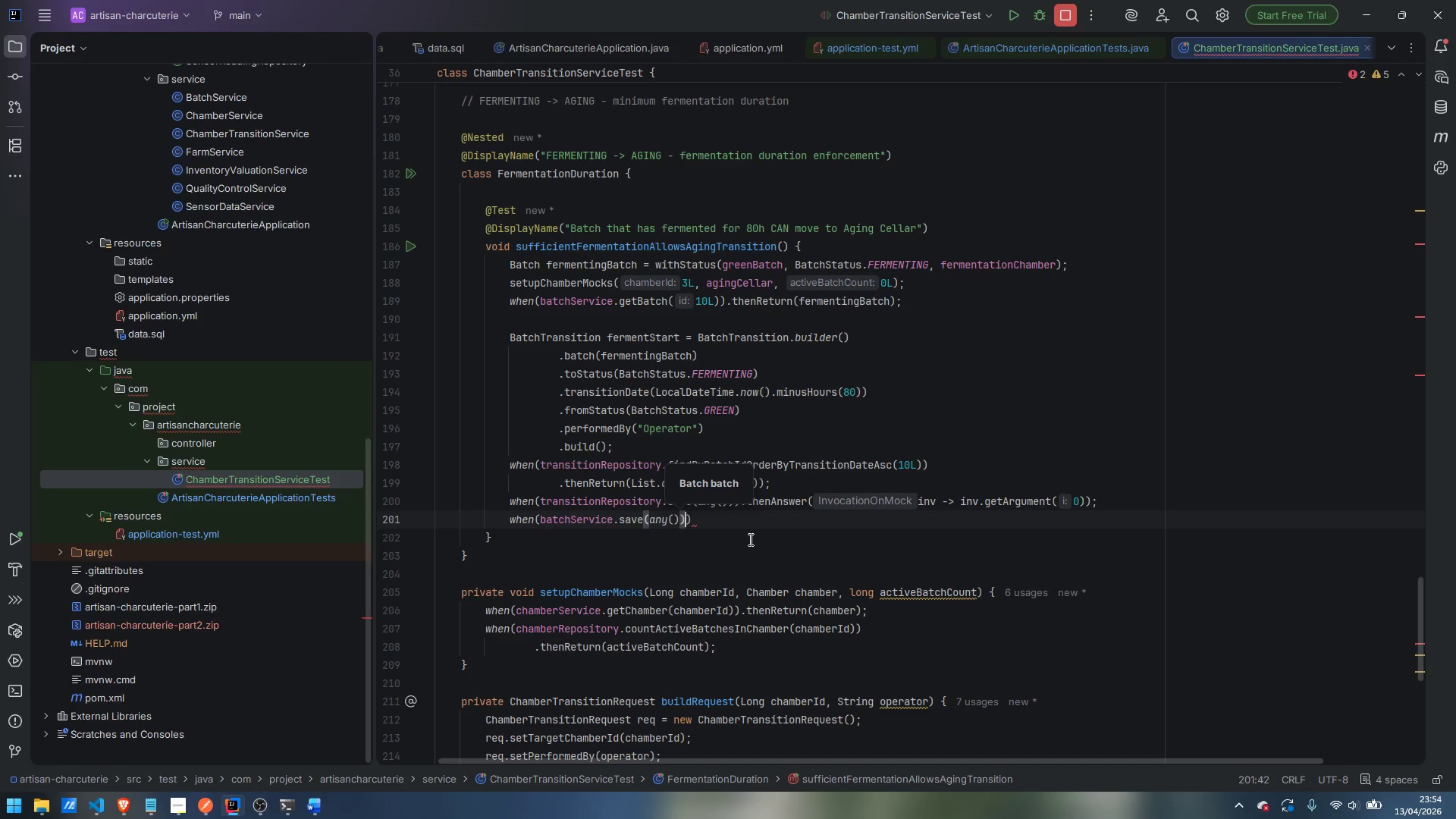 
key(ArrowRight)
 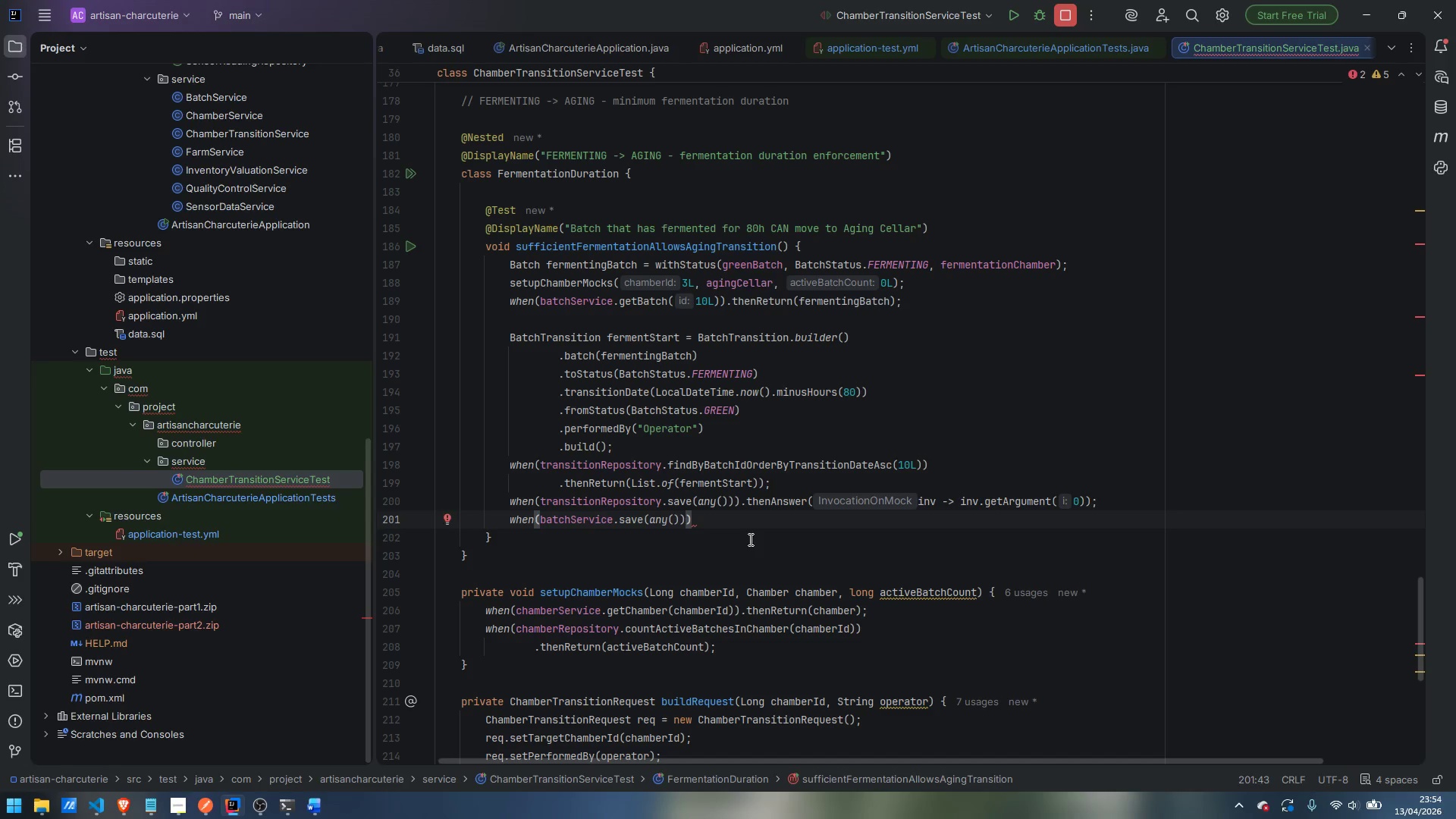 
key(Period)
 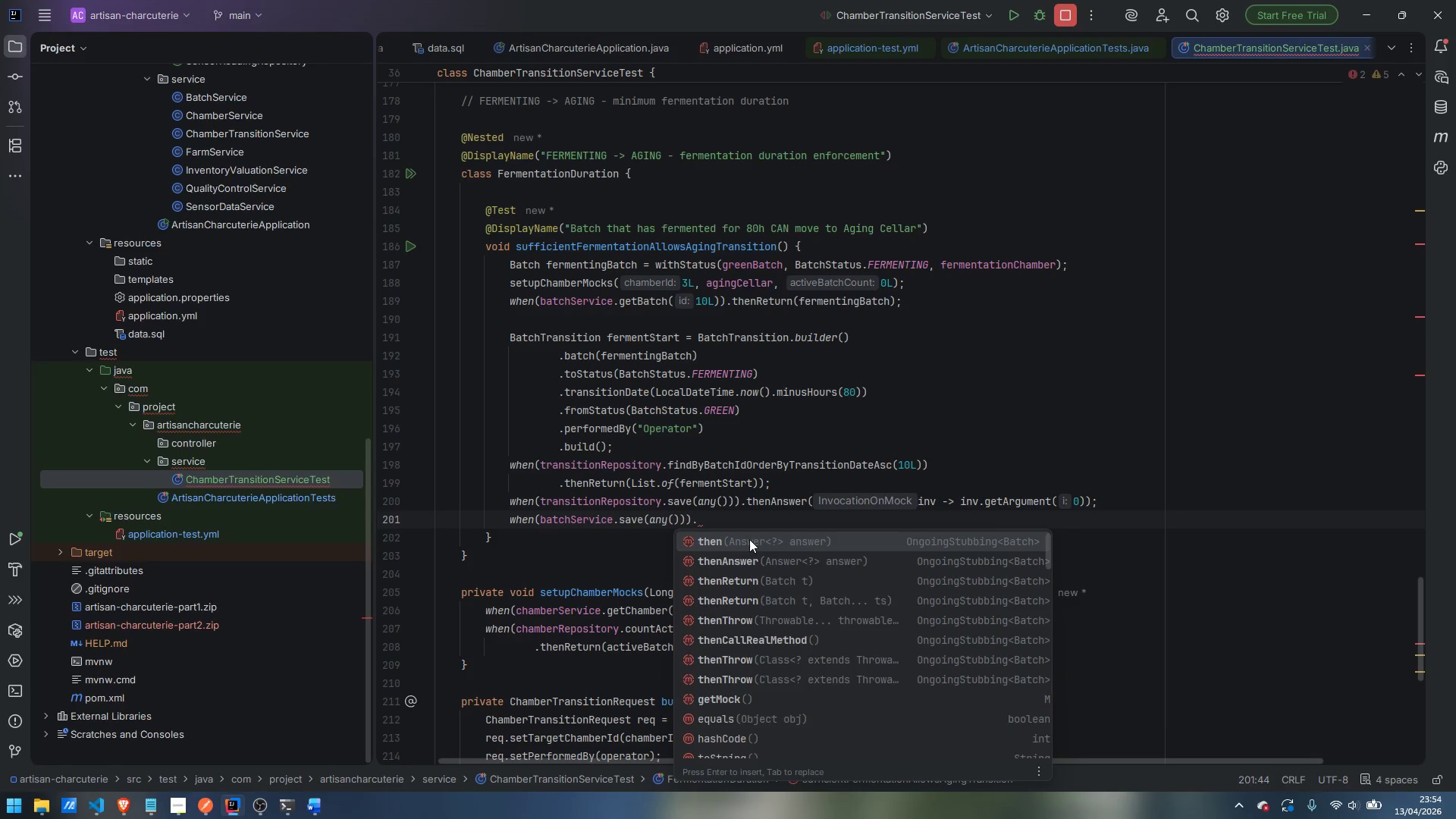 
wait(20.95)
 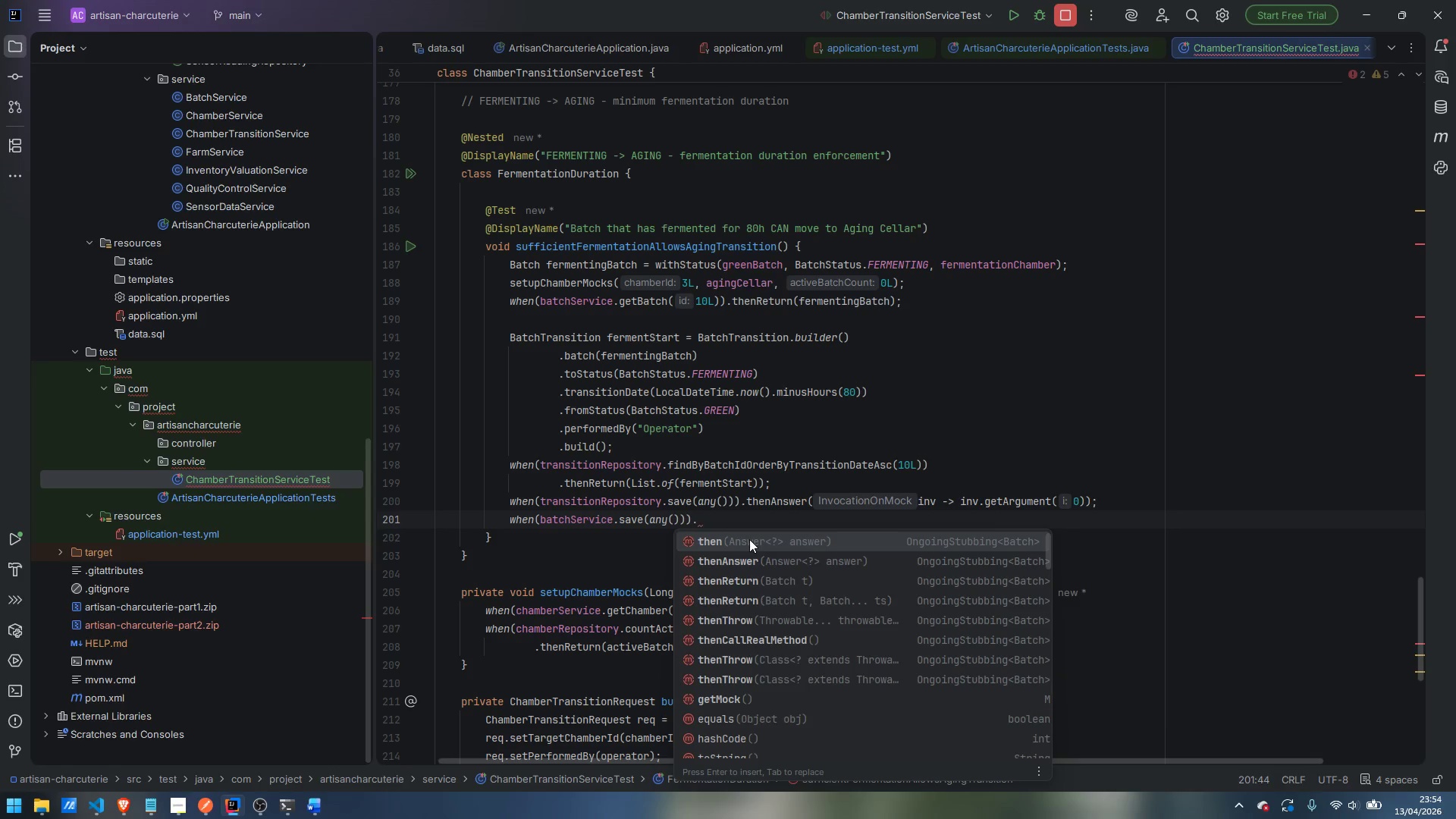 
type(thenAnswer)
 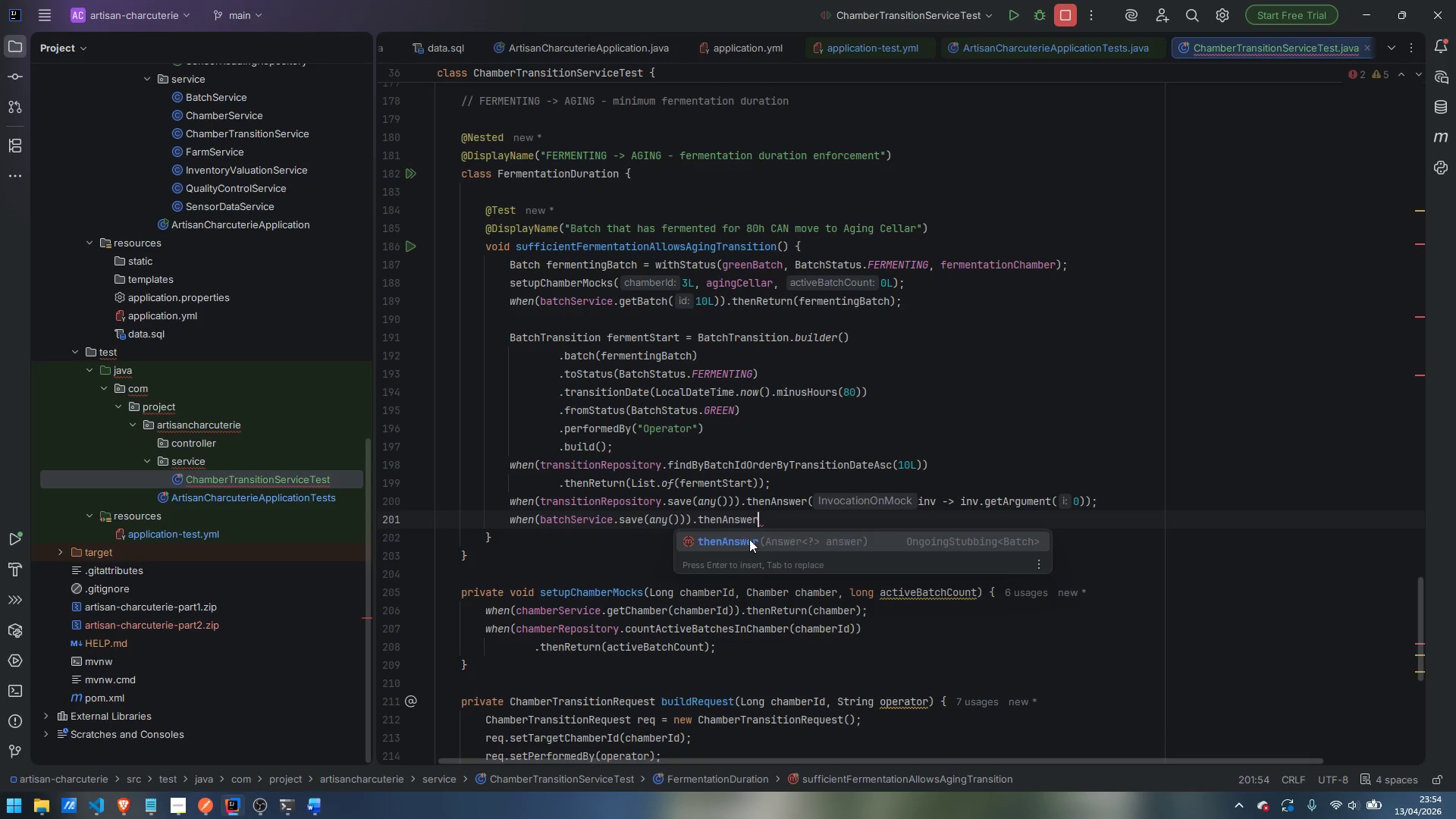 
key(Enter)
 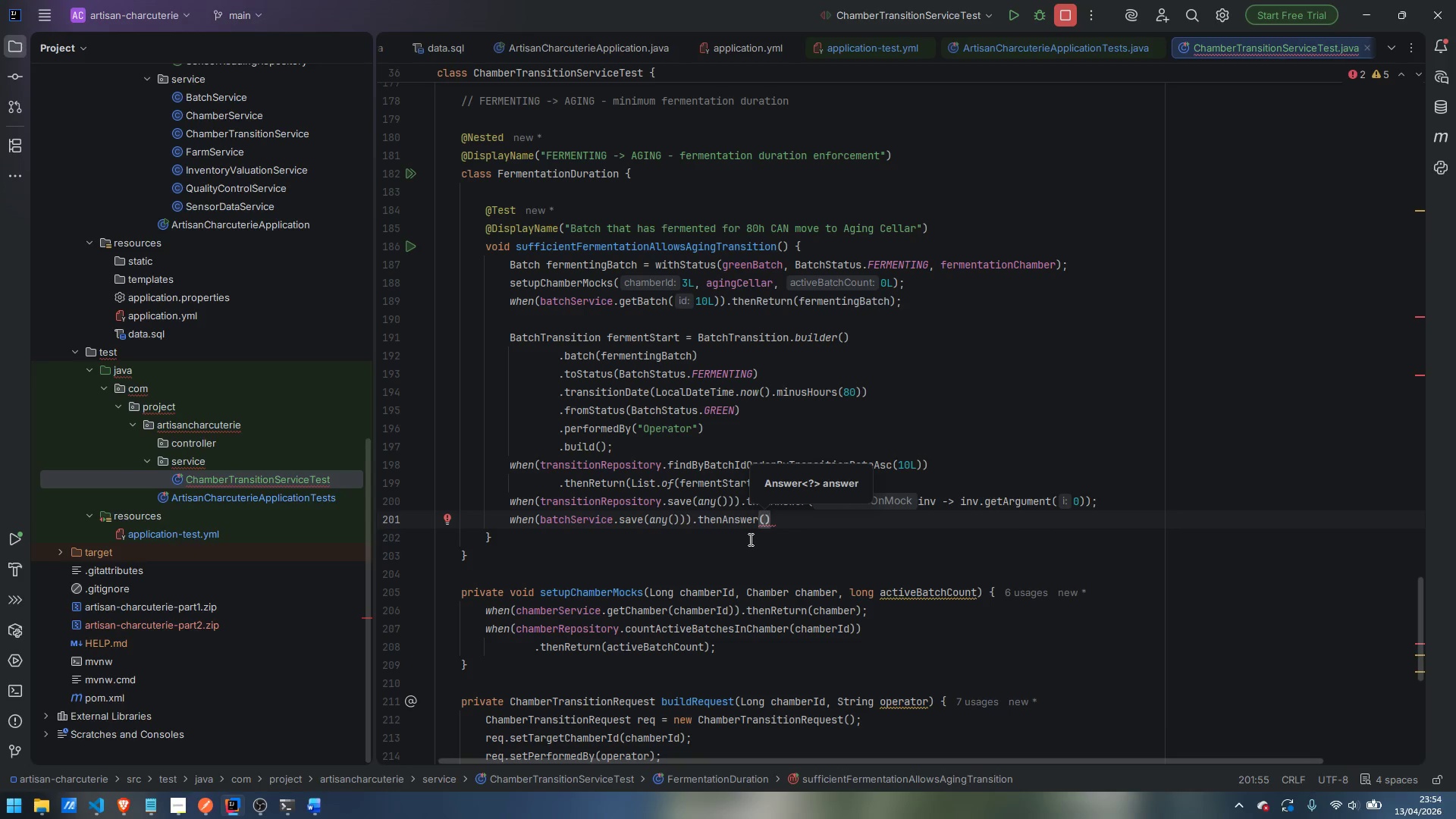 
type(inv -> inv.)
 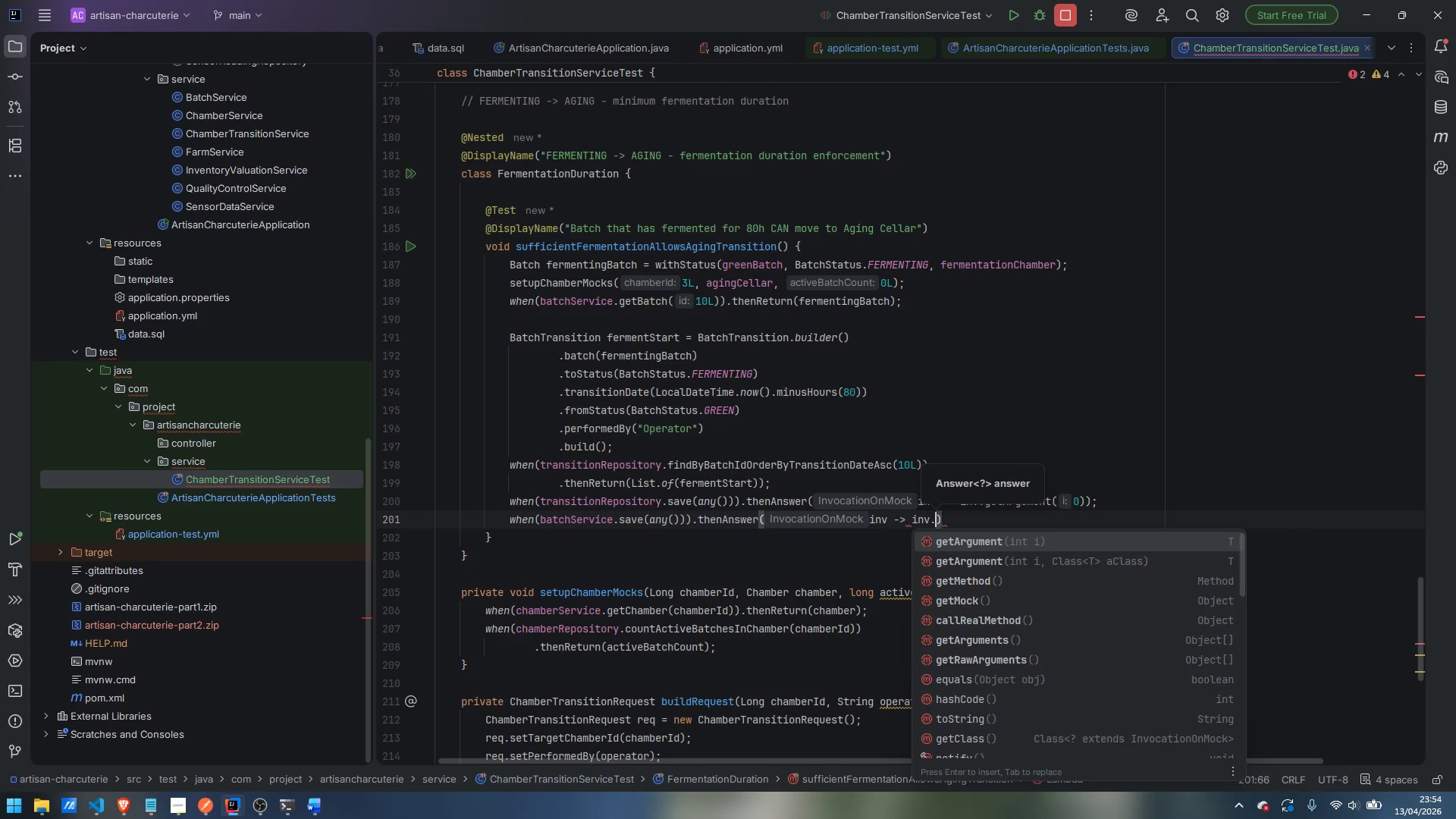 
type(get)
 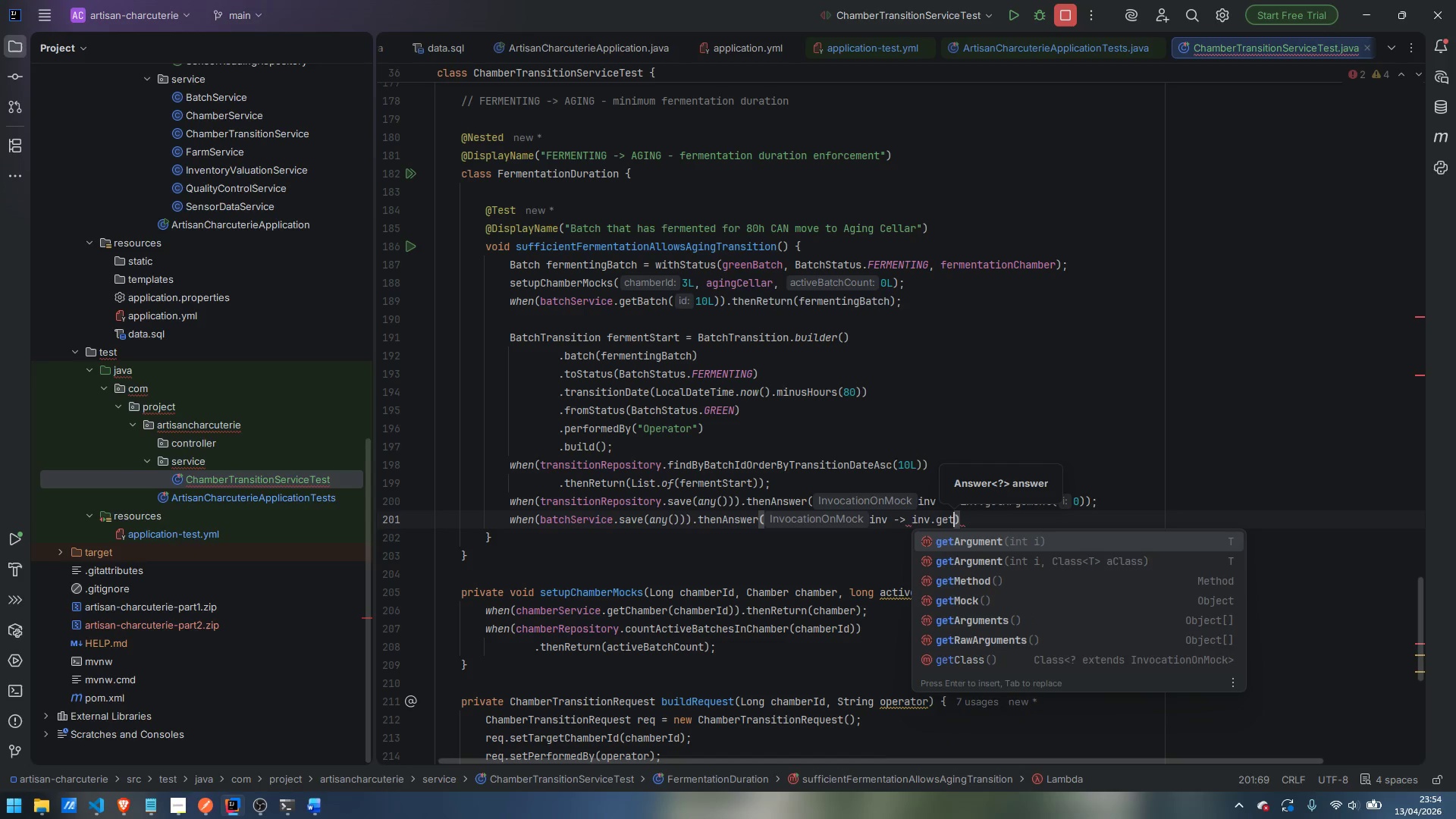 
wait(12.33)
 